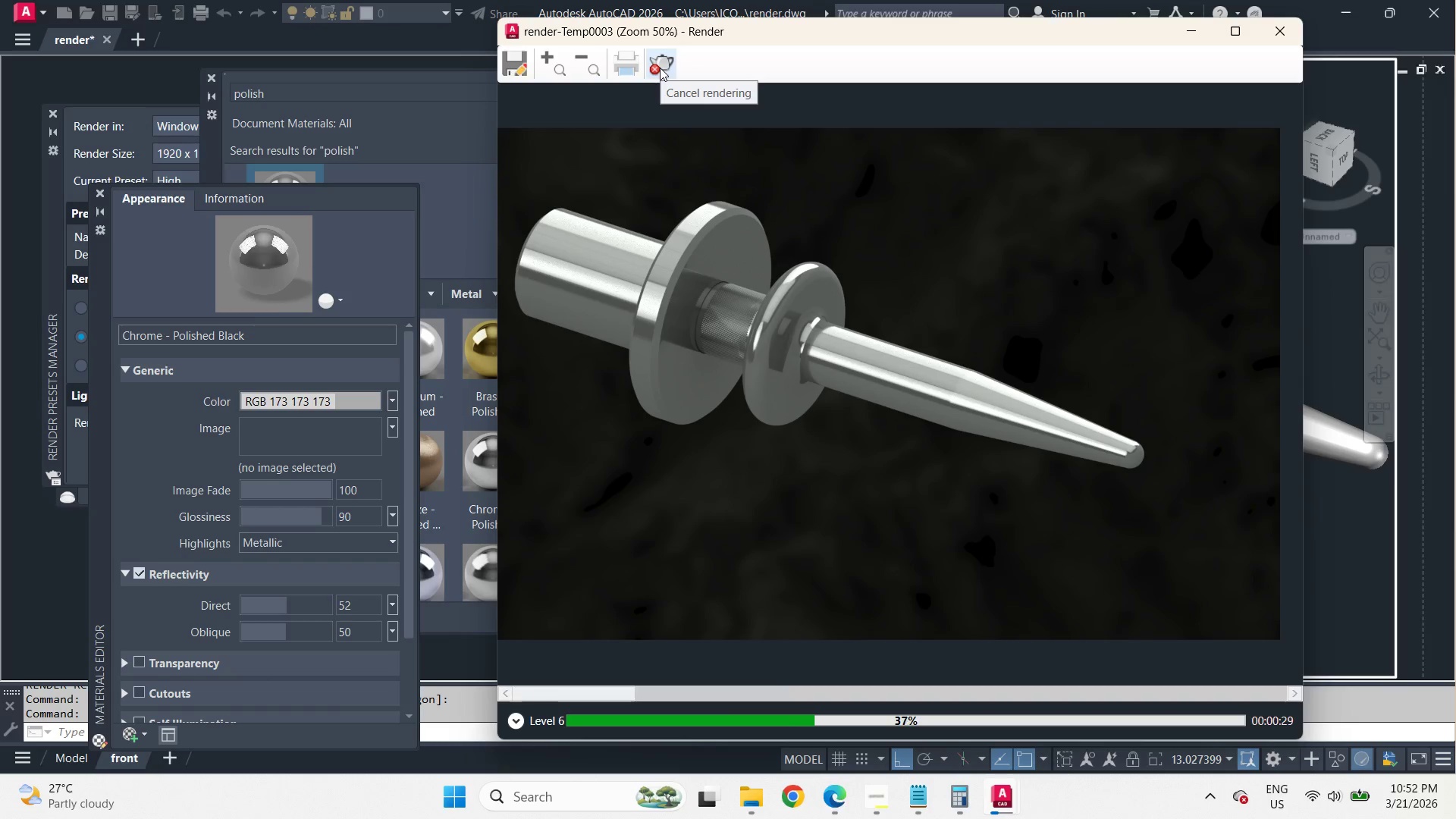 
wait(10.08)
 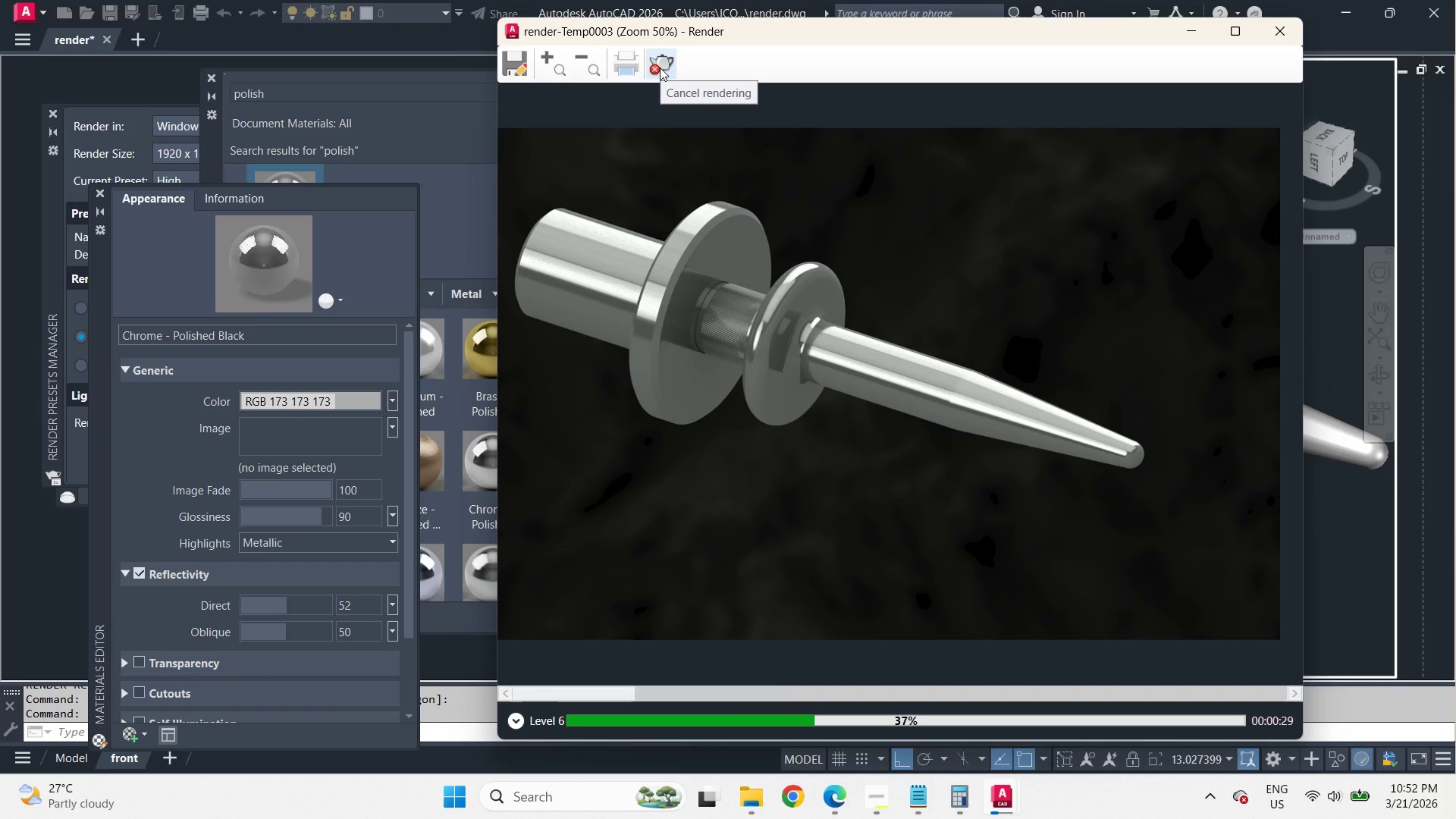 
left_click([660, 67])
 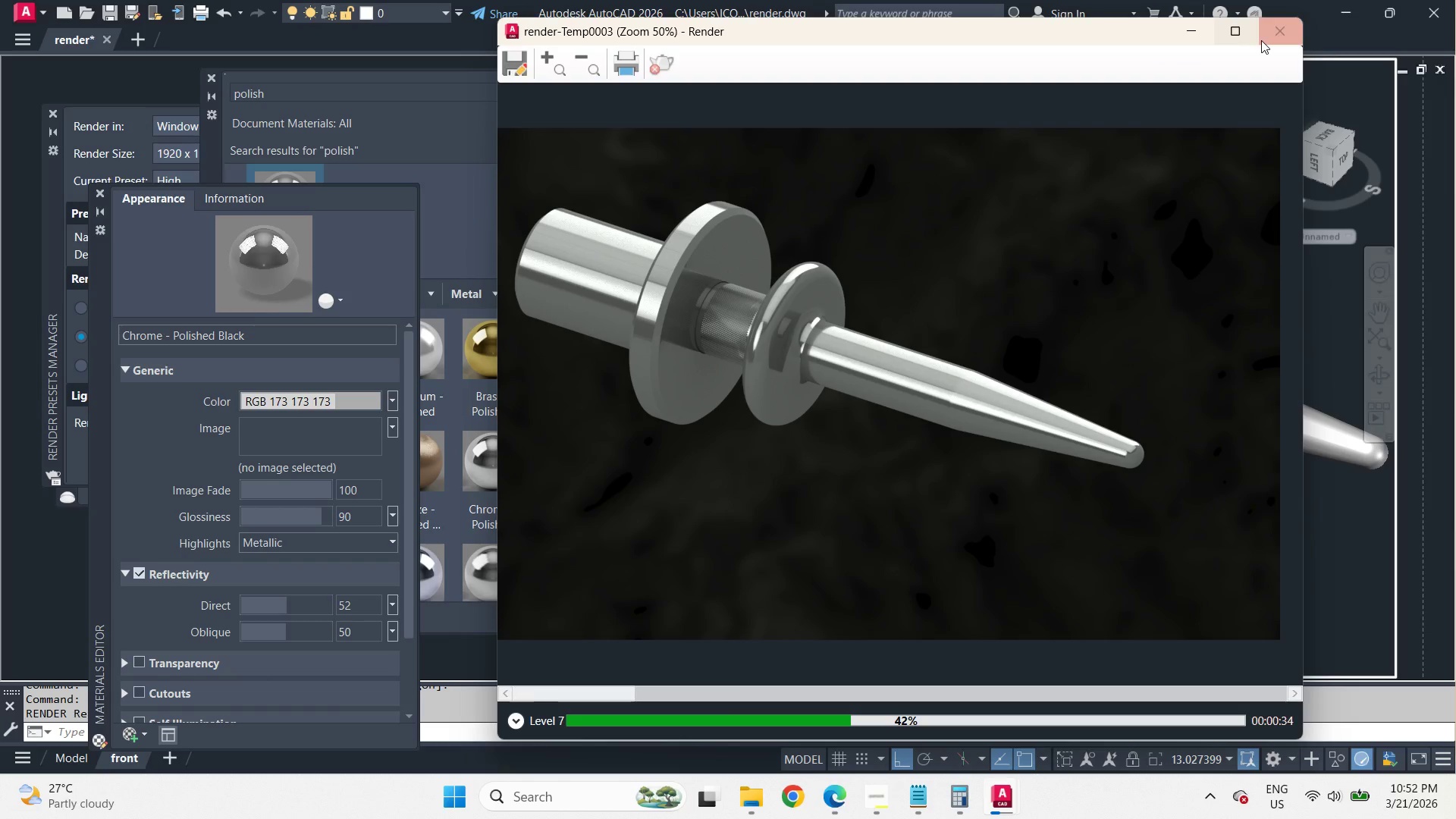 
left_click([1269, 43])
 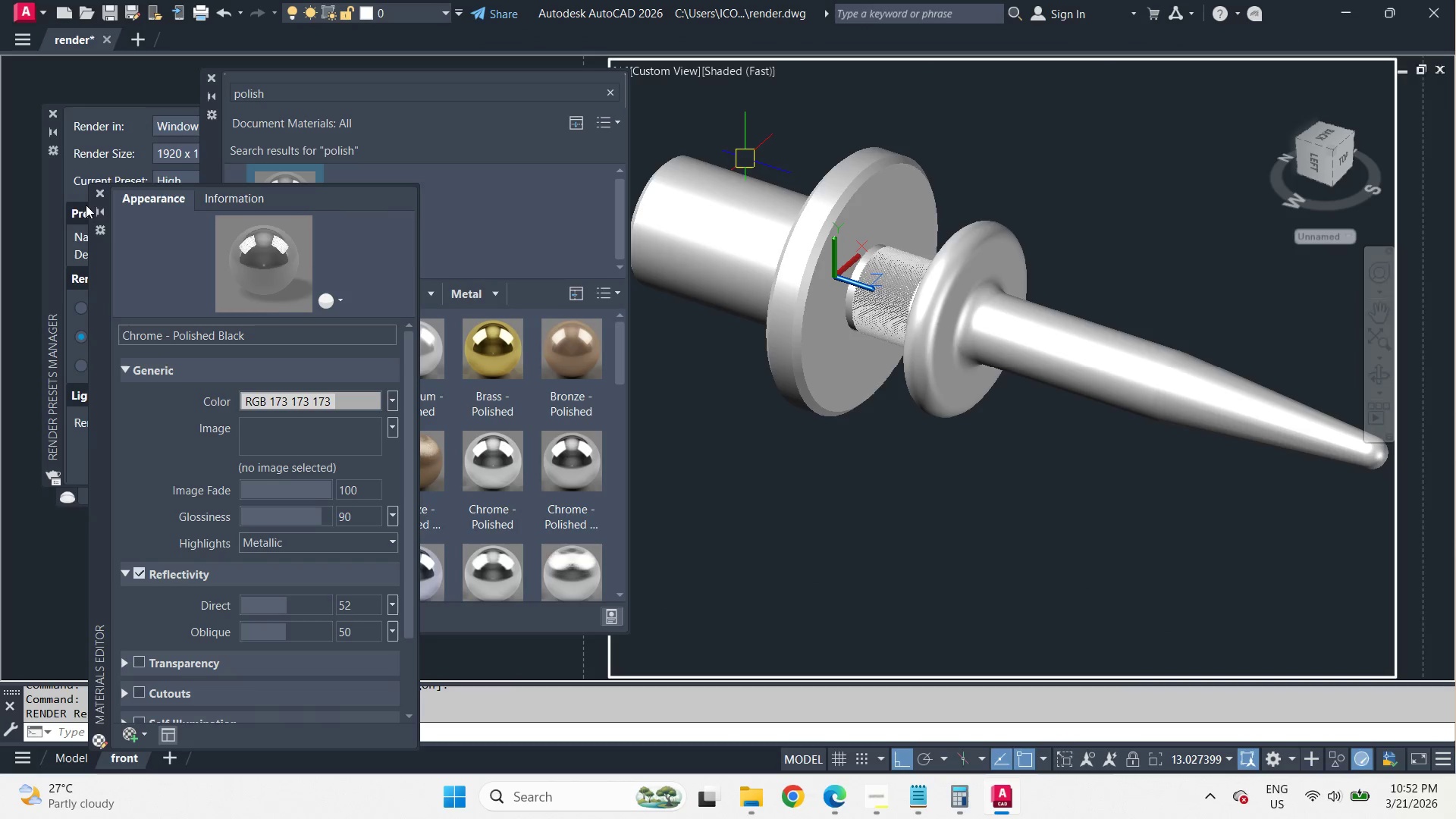 
left_click([61, 198])
 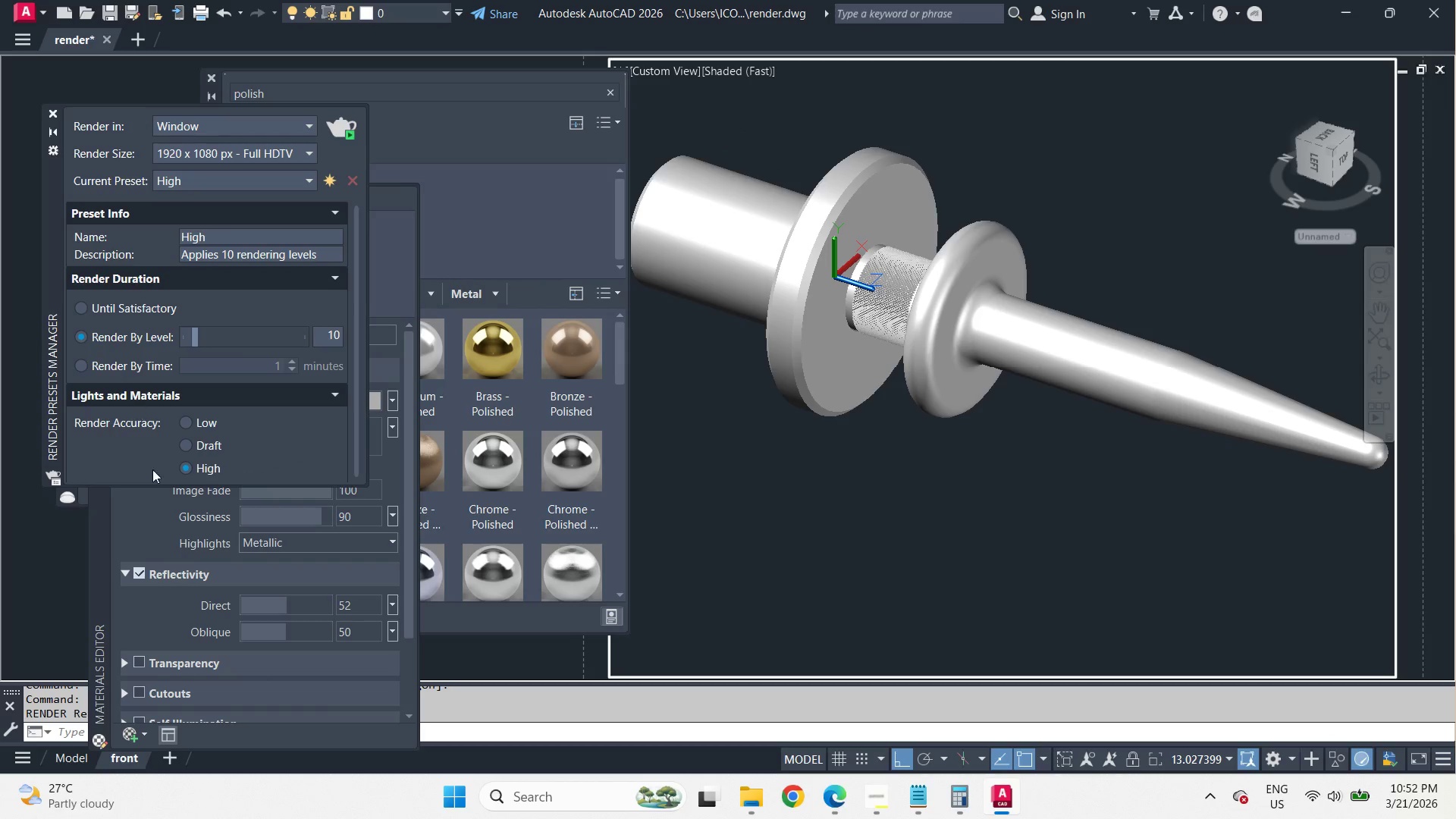 
left_click([99, 525])
 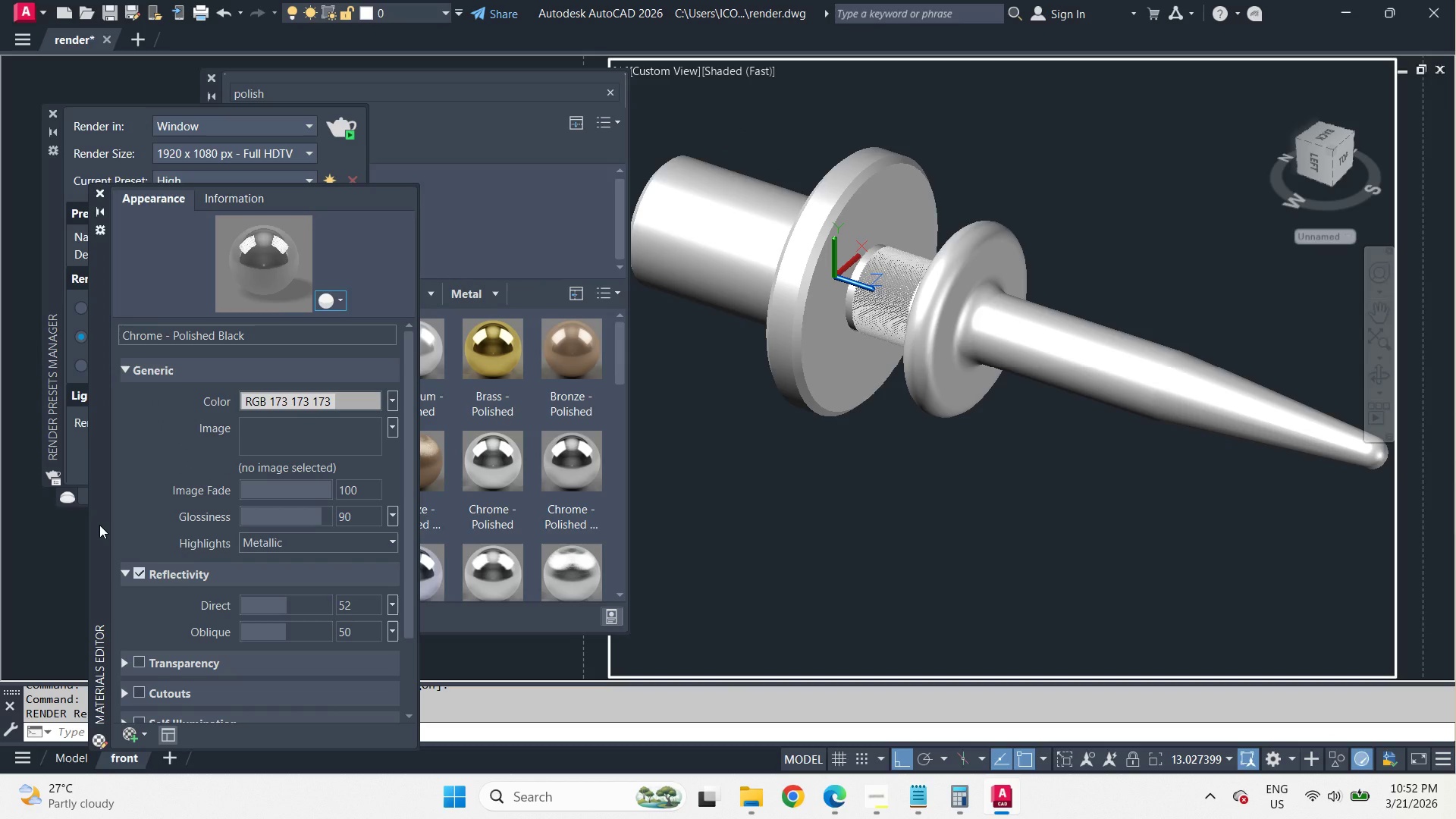 
mouse_move([302, 607])
 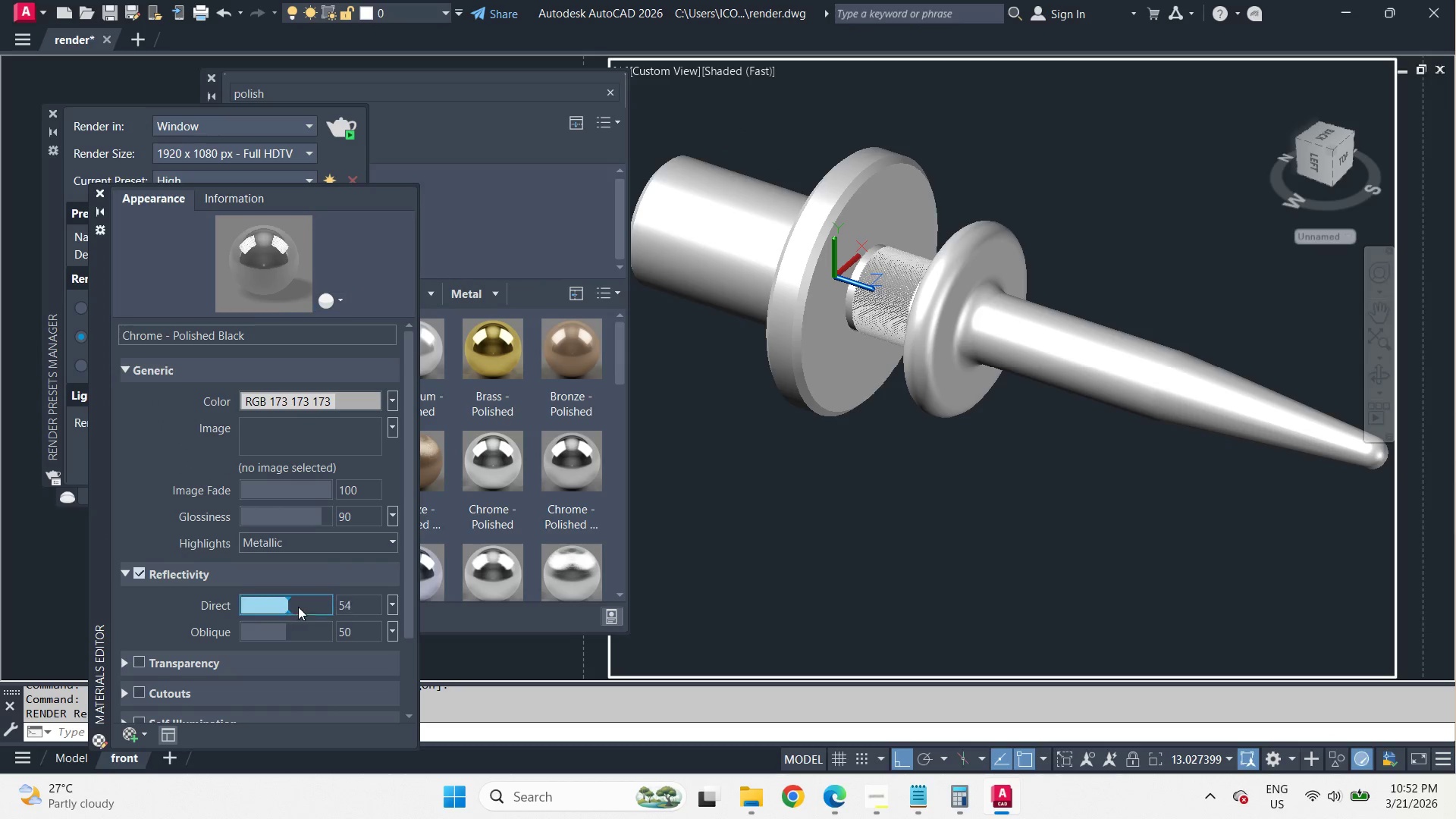 
left_click_drag(start_coordinate=[293, 607], to_coordinate=[363, 606])
 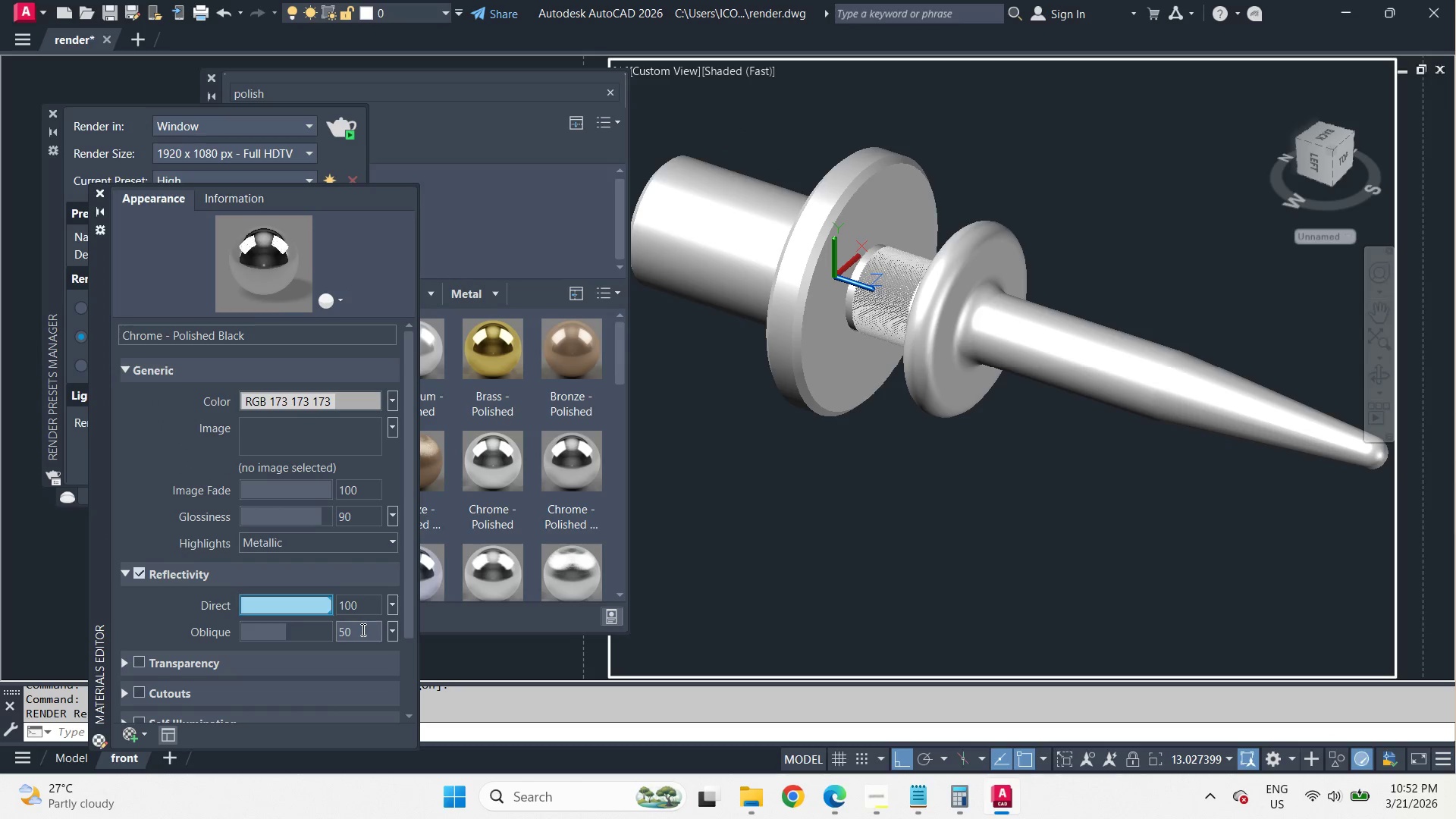 
left_click([362, 629])
 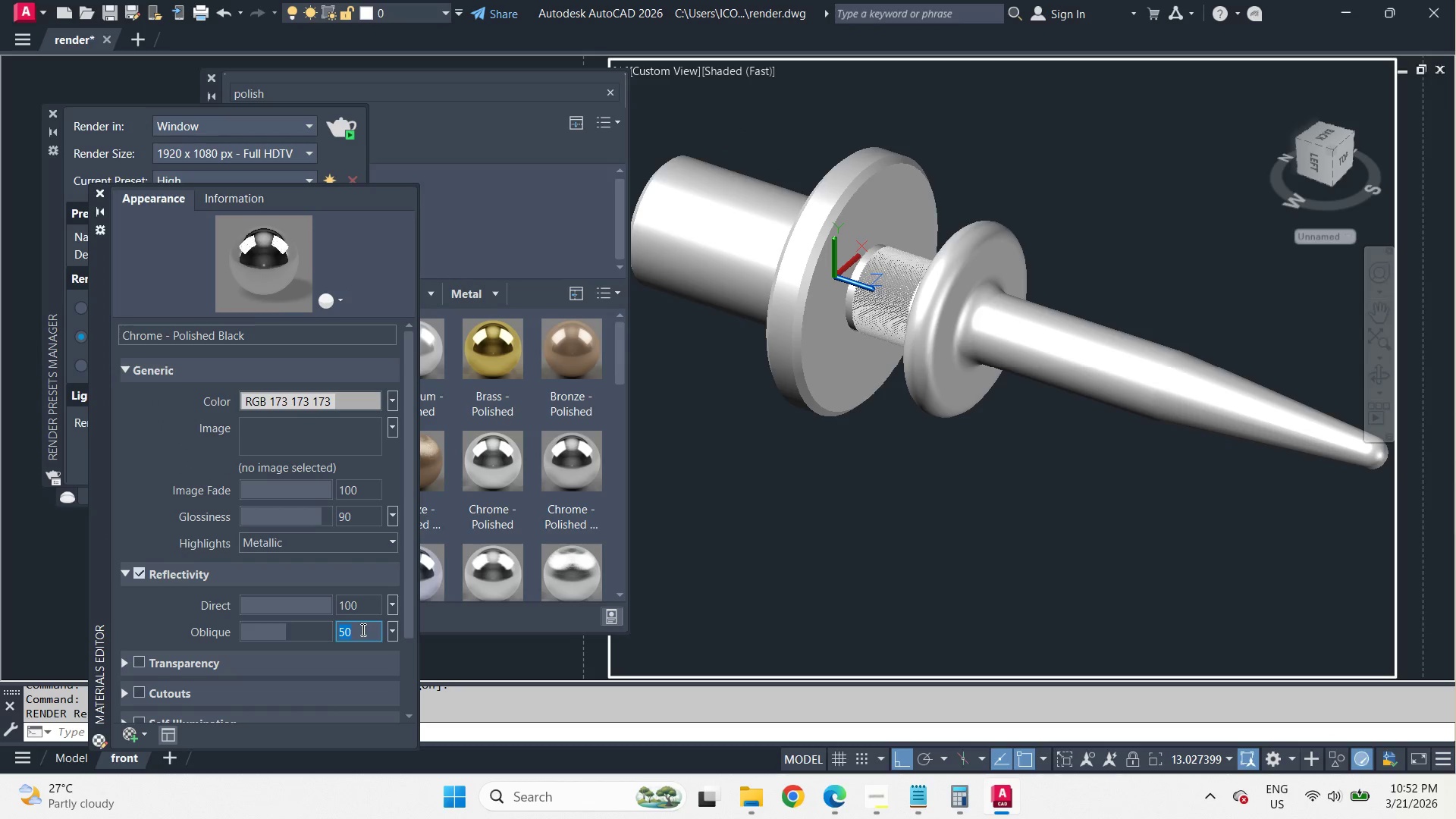 
key(Numpad9)
 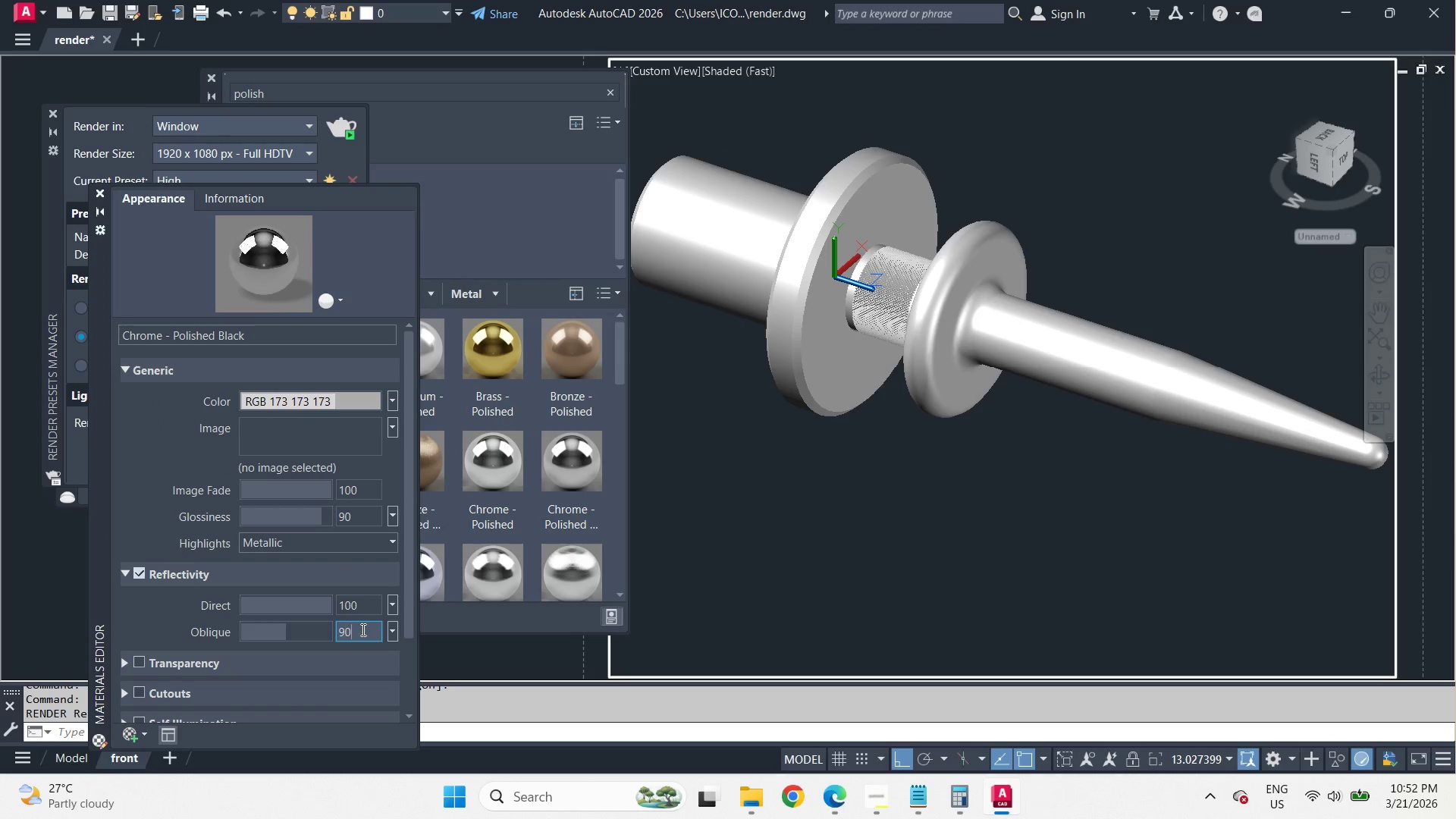 
key(Numpad0)
 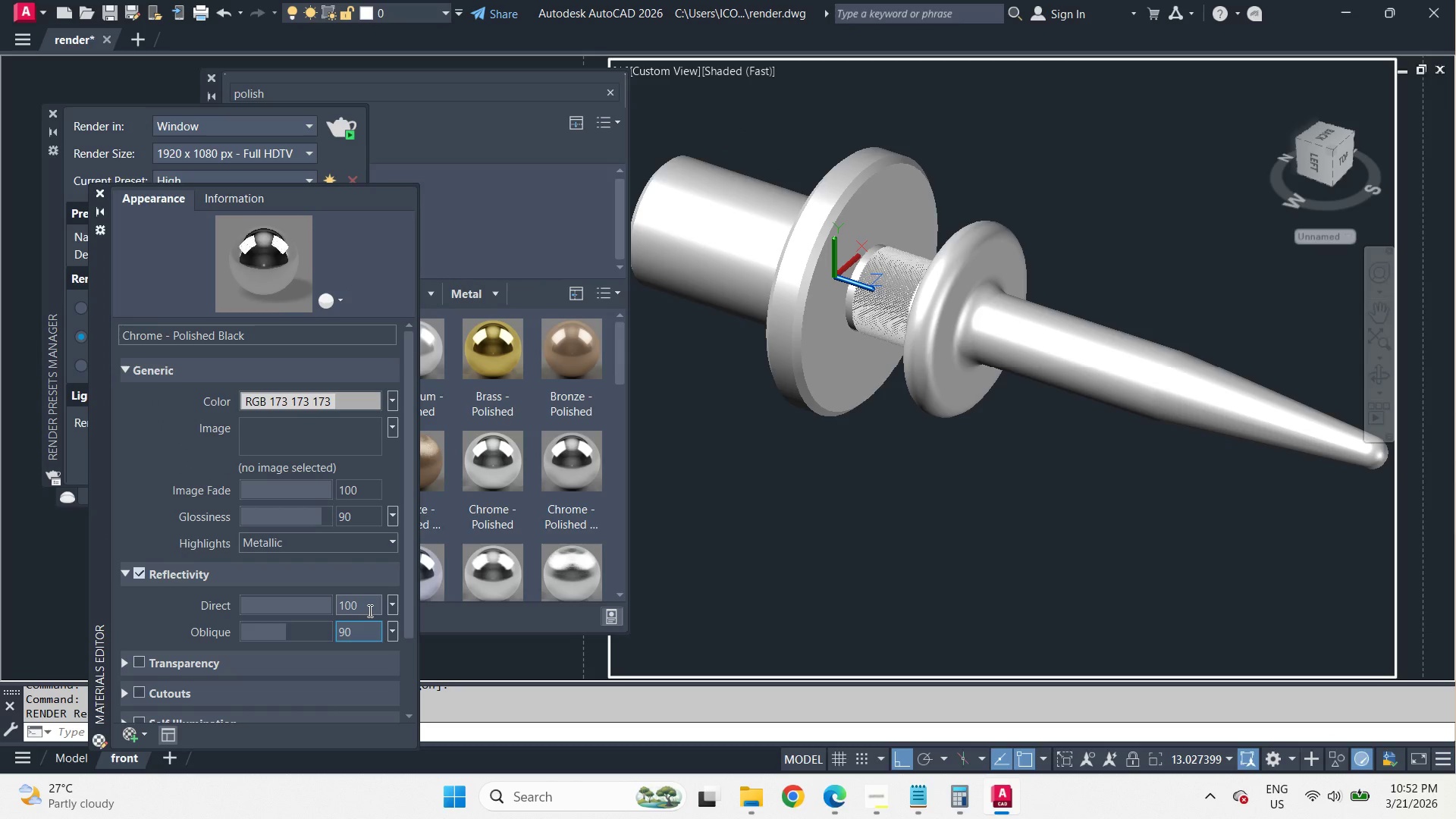 
left_click([369, 610])
 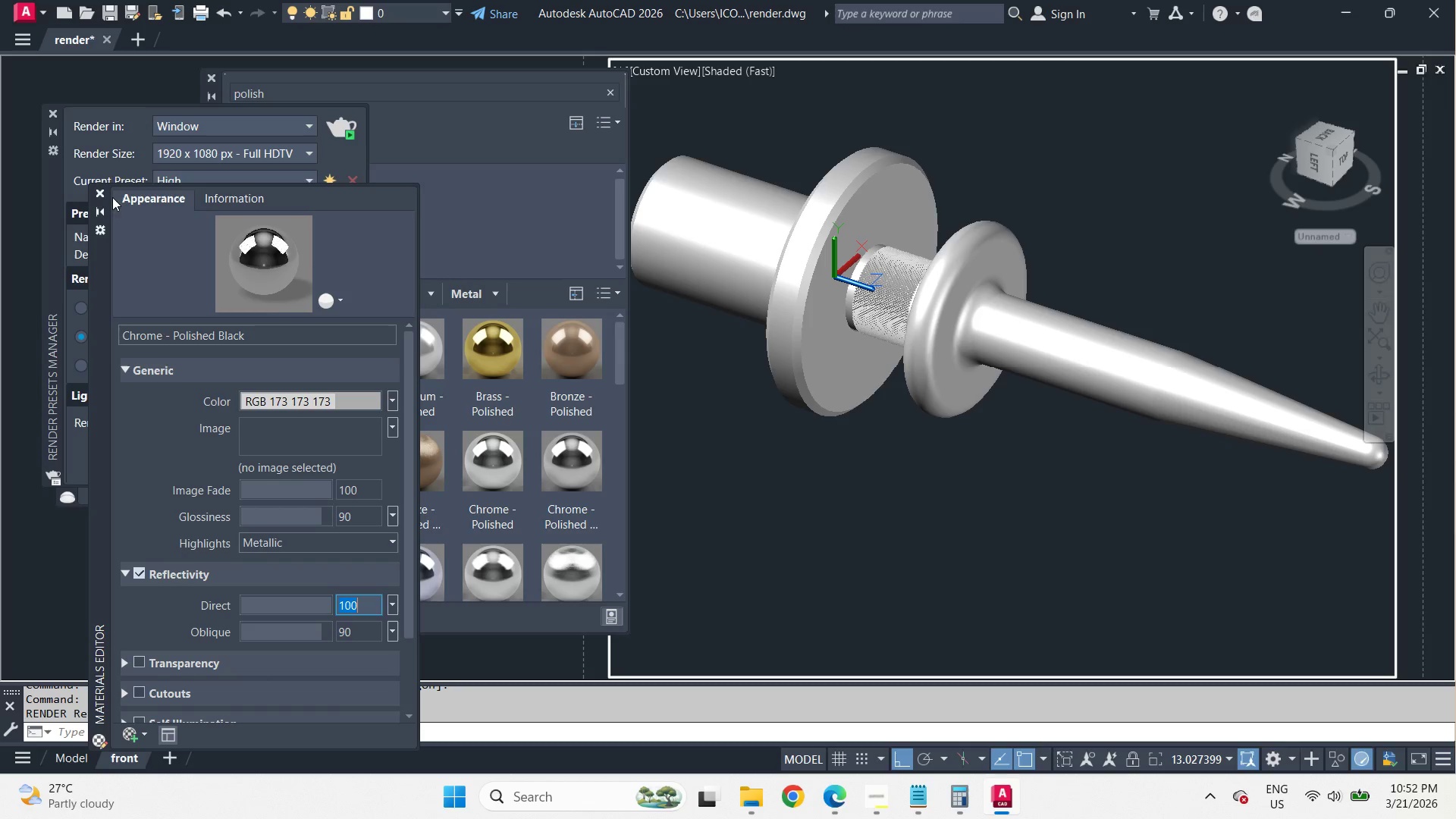 
left_click([102, 197])
 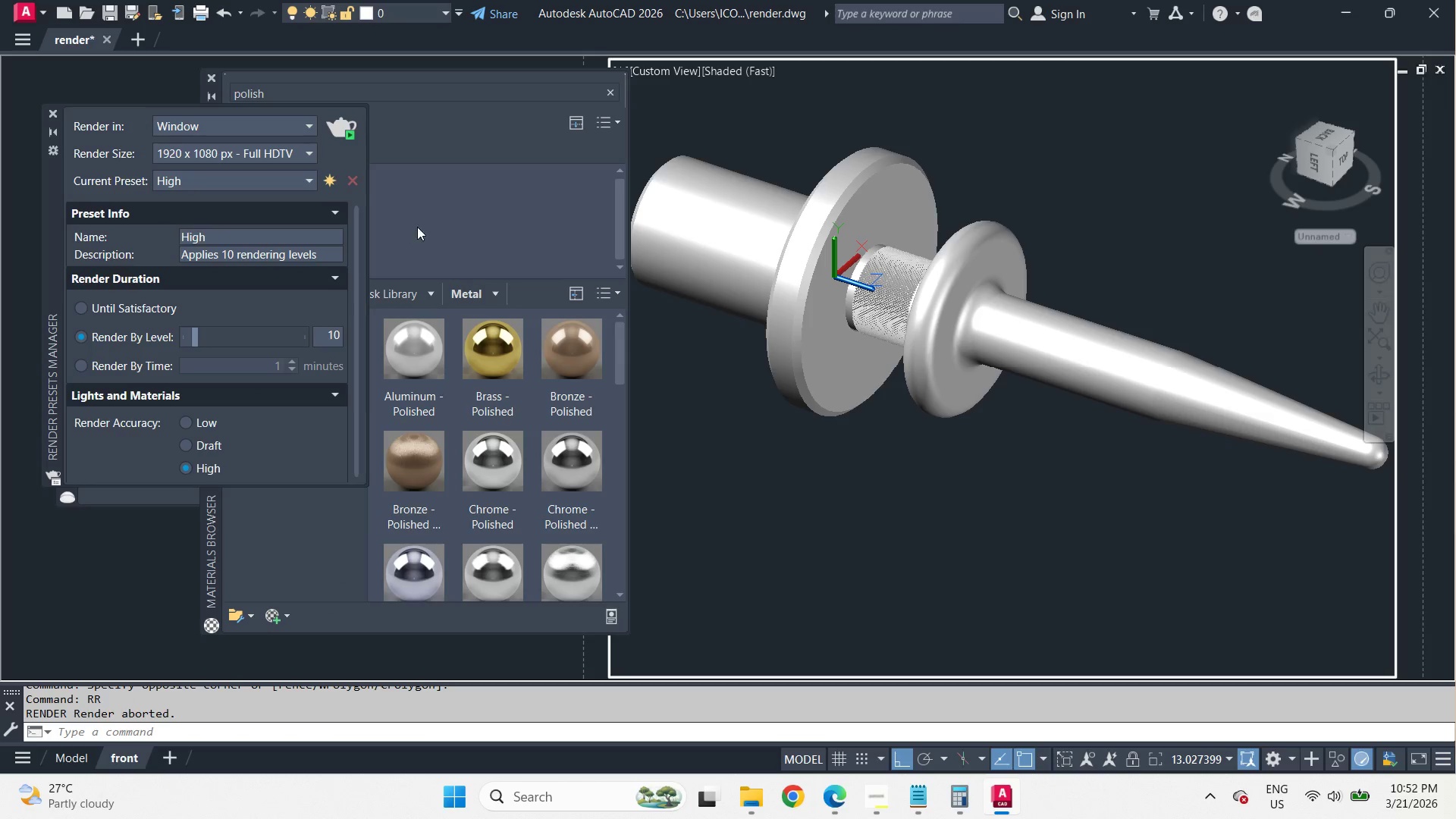 
left_click([445, 229])
 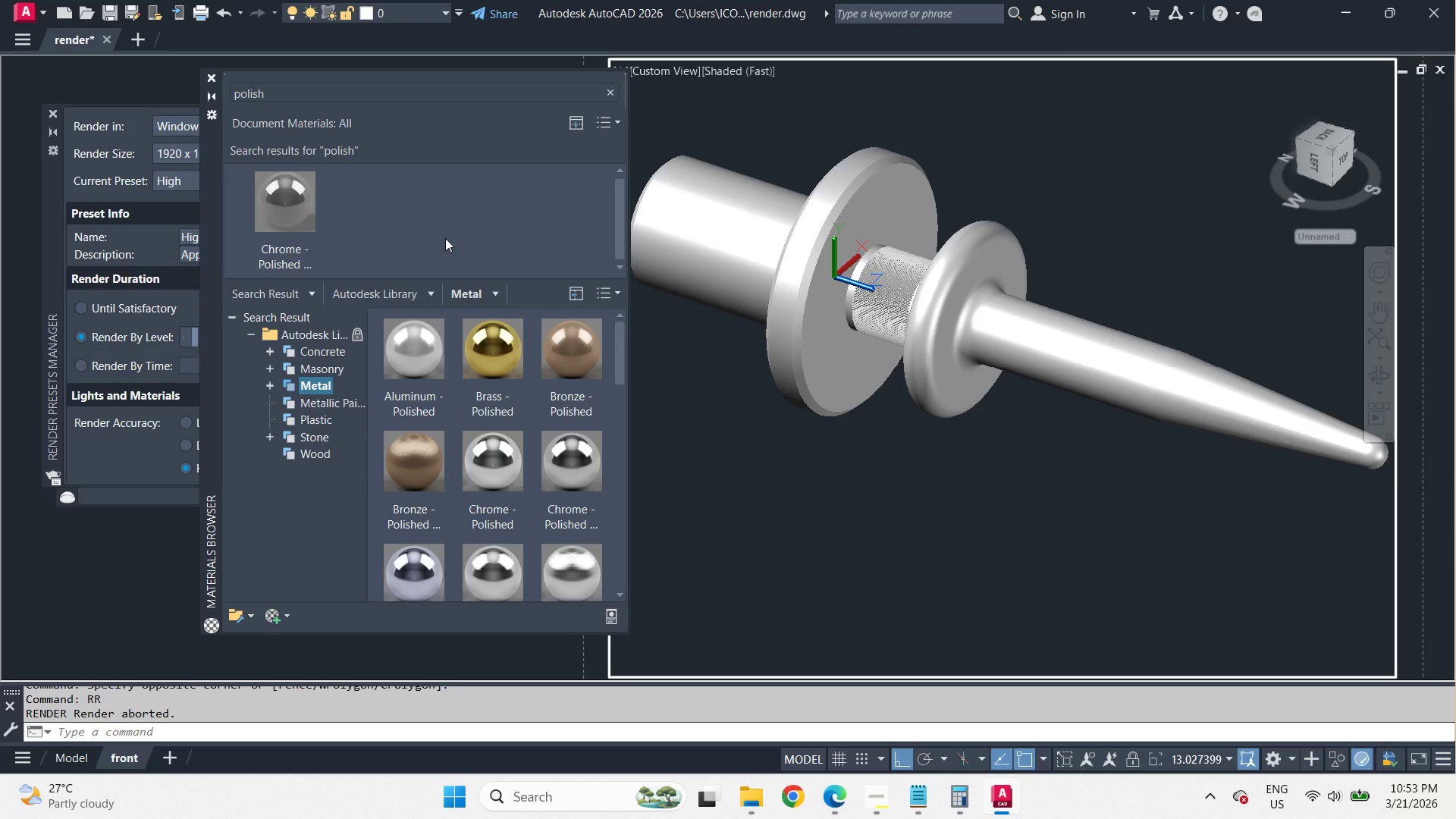 
wait(13.59)
 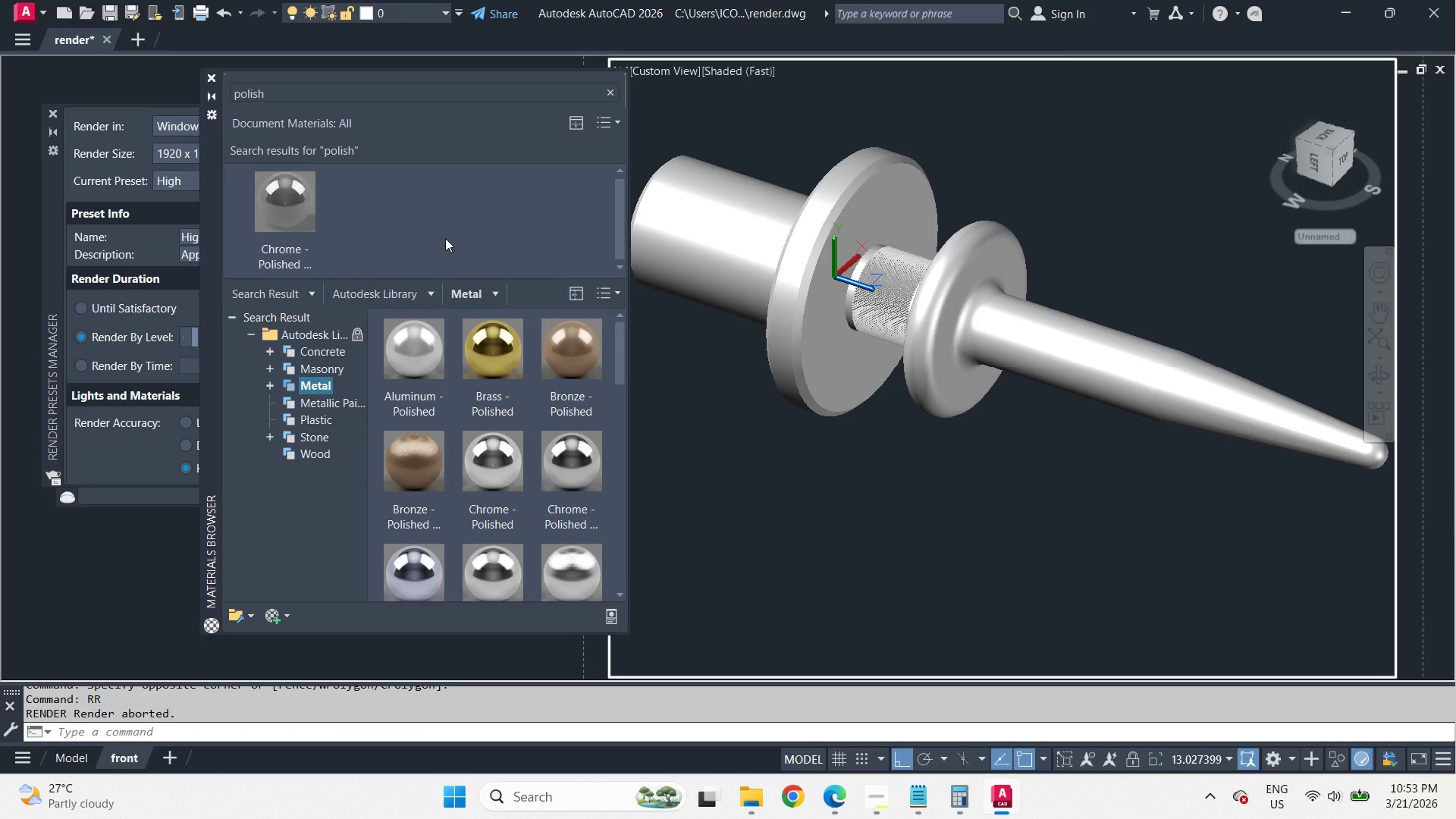 
left_click([140, 469])
 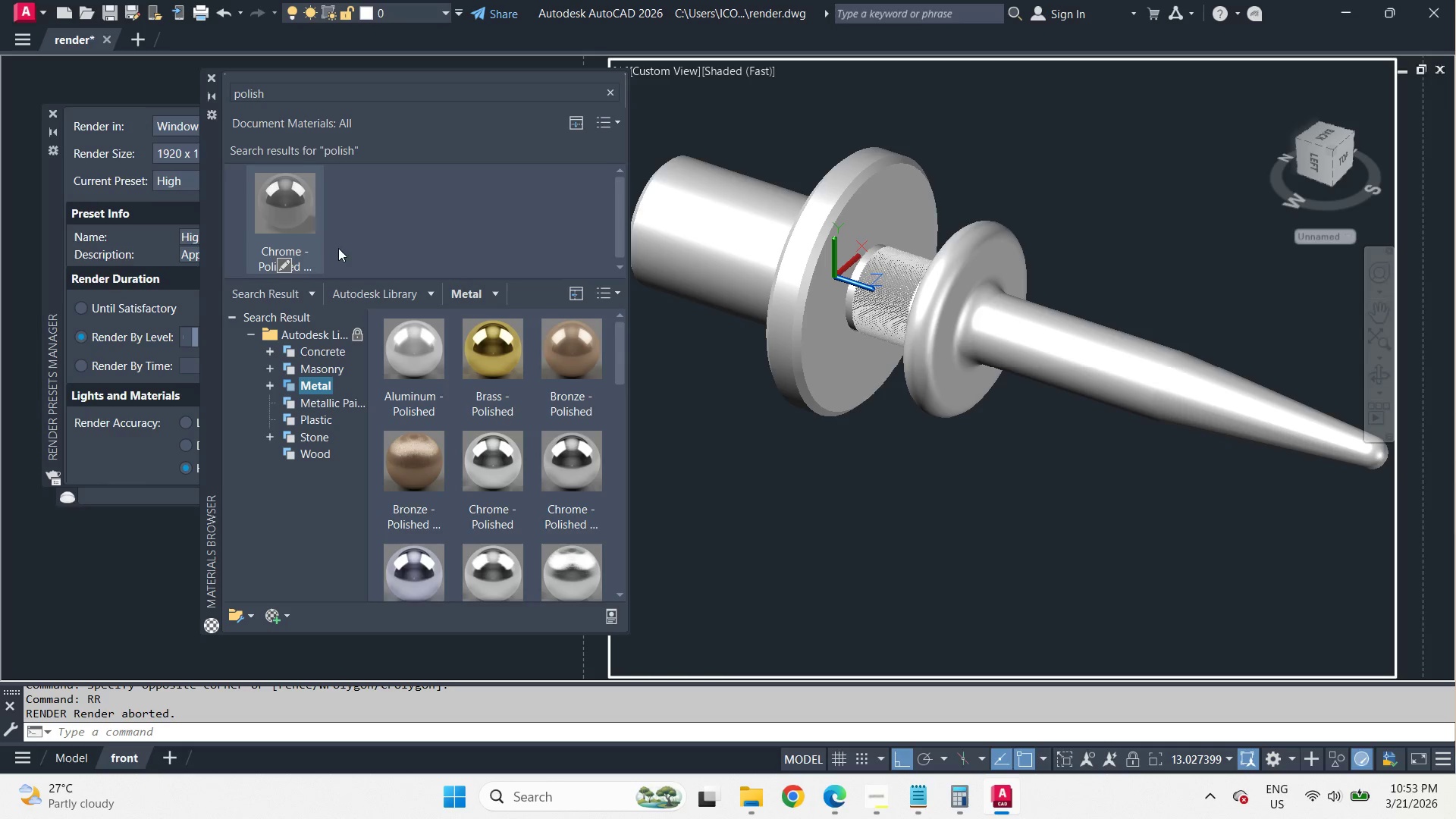 
left_click([215, 76])
 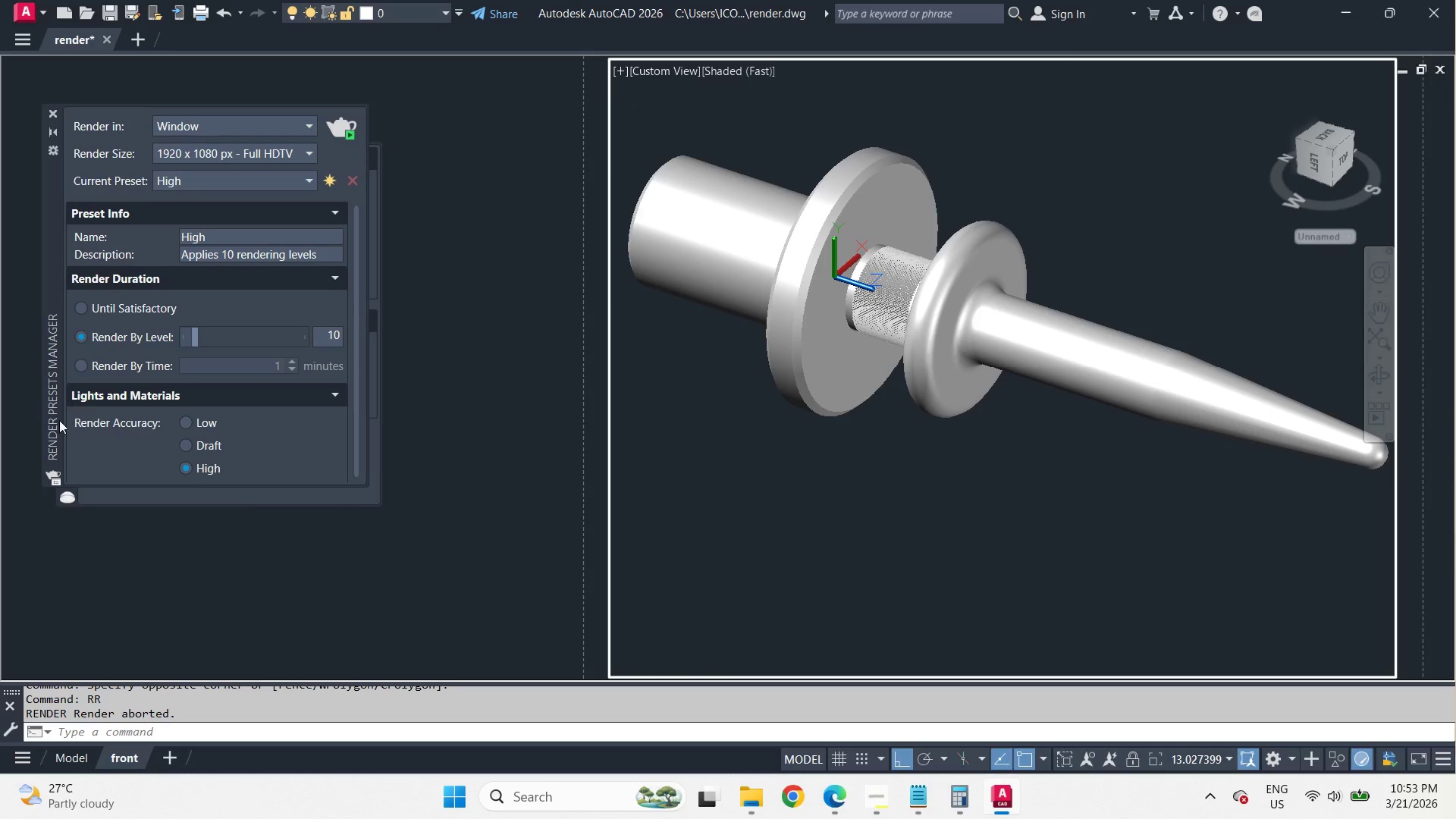 
left_click_drag(start_coordinate=[49, 419], to_coordinate=[29, 391])
 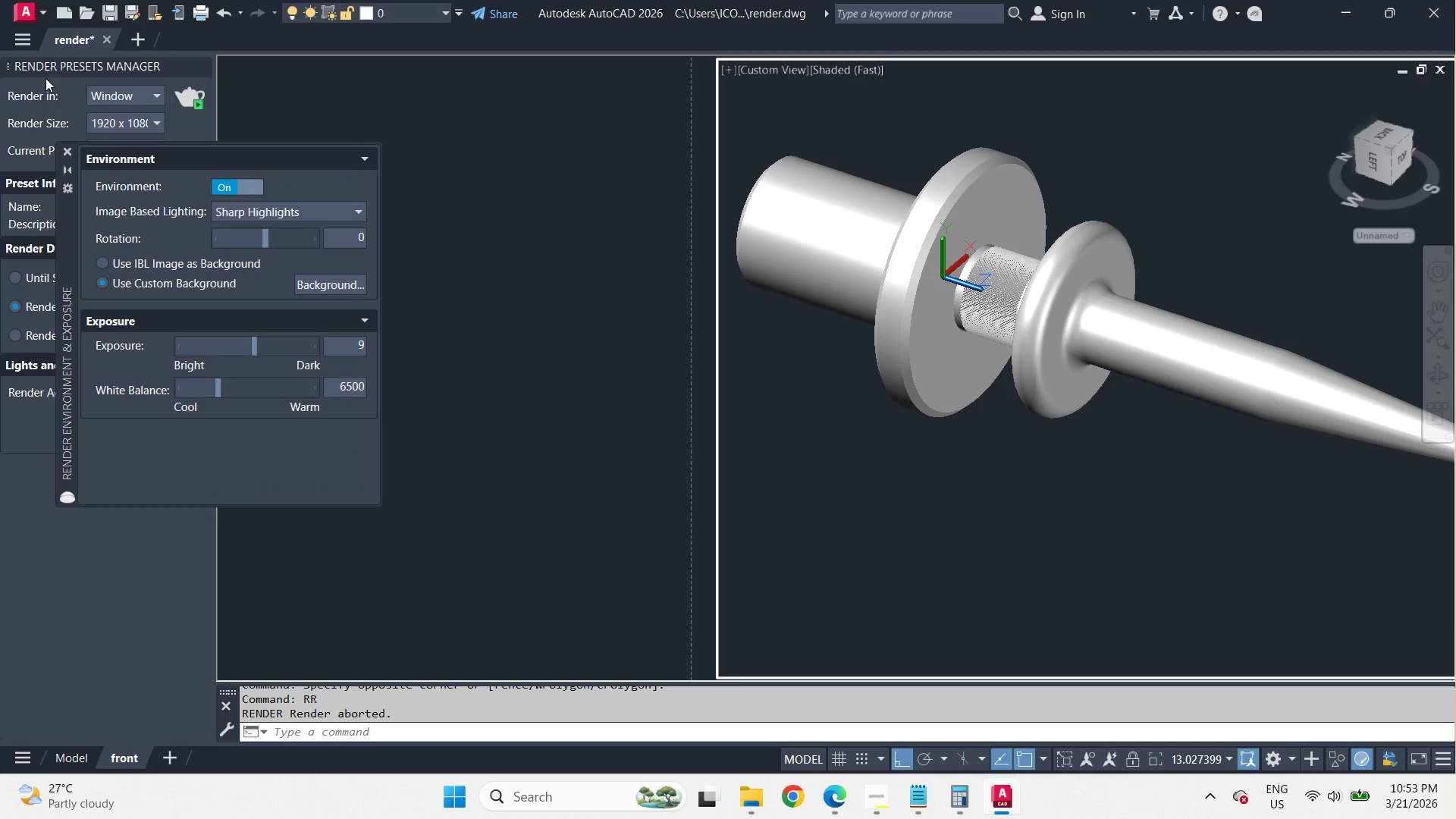 
left_click_drag(start_coordinate=[52, 67], to_coordinate=[354, 163])
 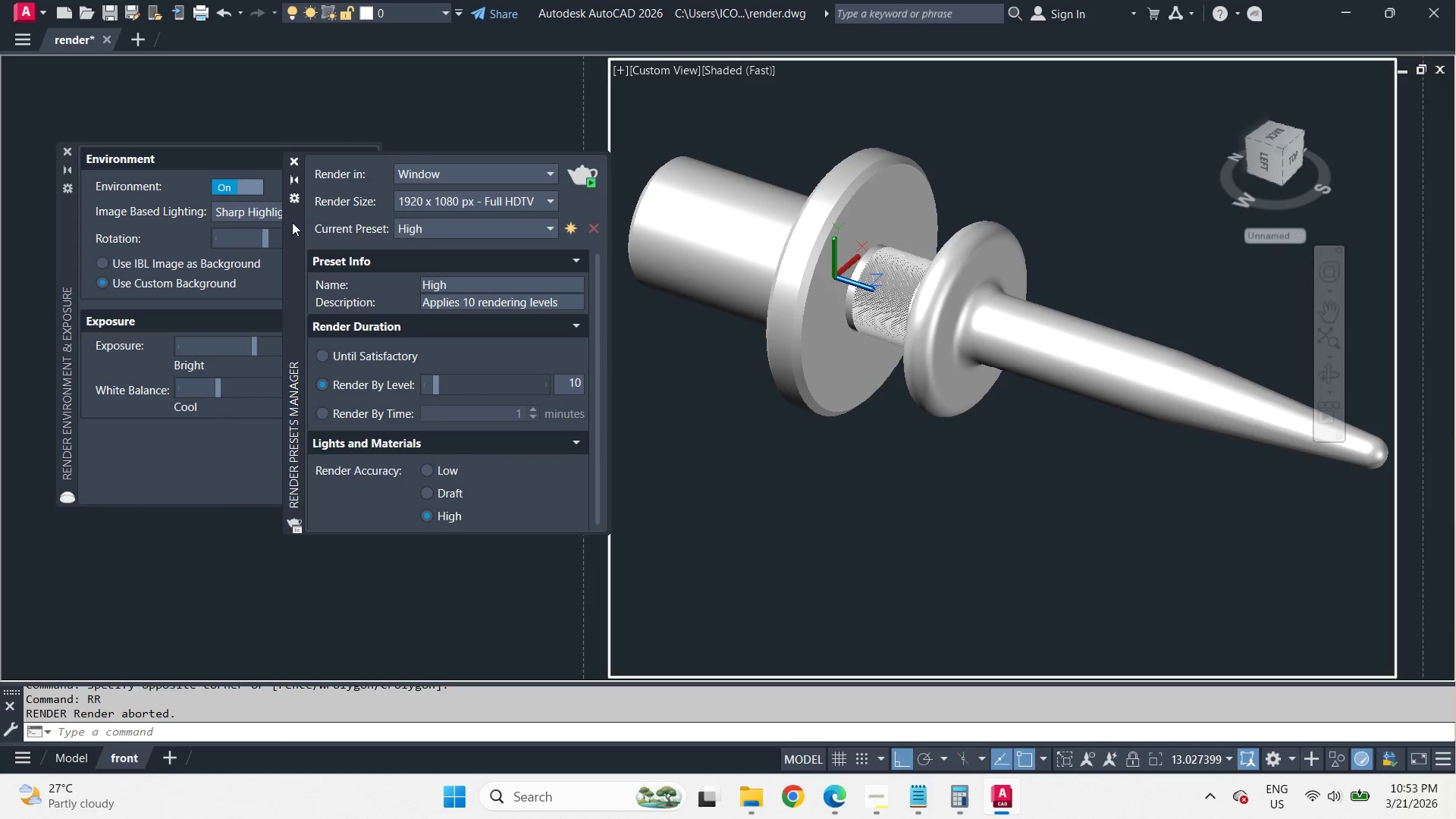 
left_click_drag(start_coordinate=[292, 232], to_coordinate=[43, 313])
 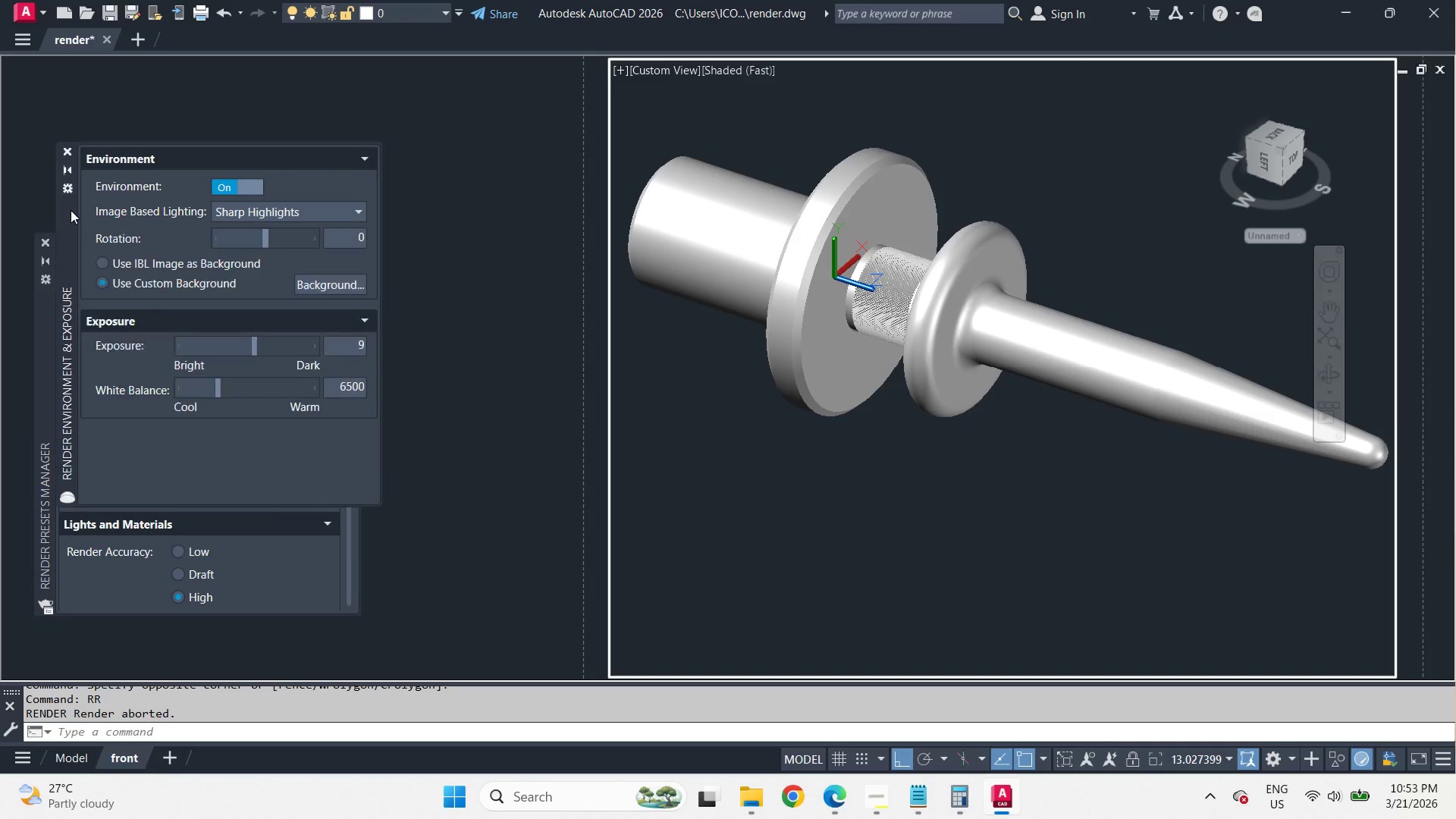 
left_click_drag(start_coordinate=[71, 210], to_coordinate=[78, 174])
 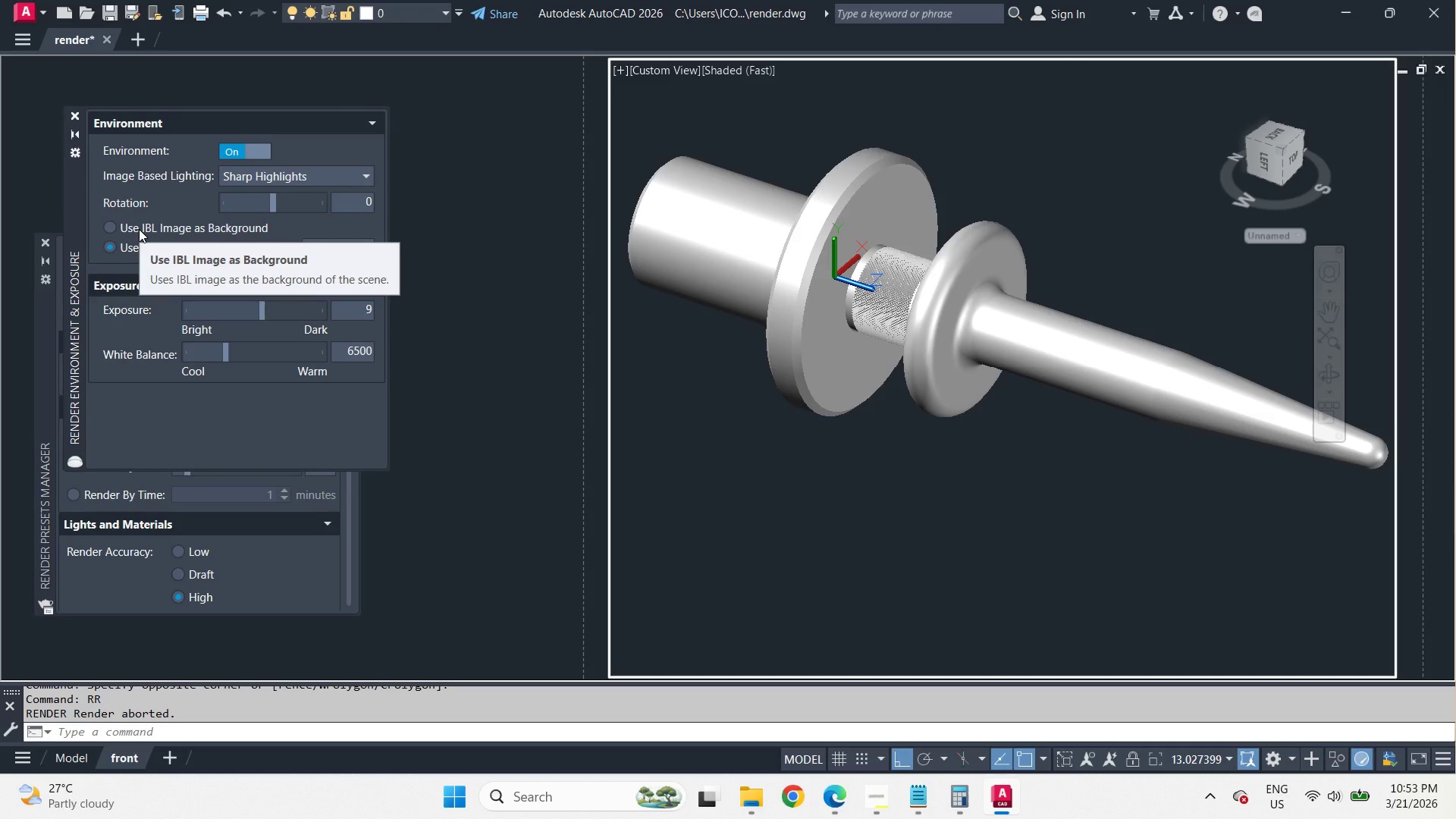 
left_click([139, 229])
 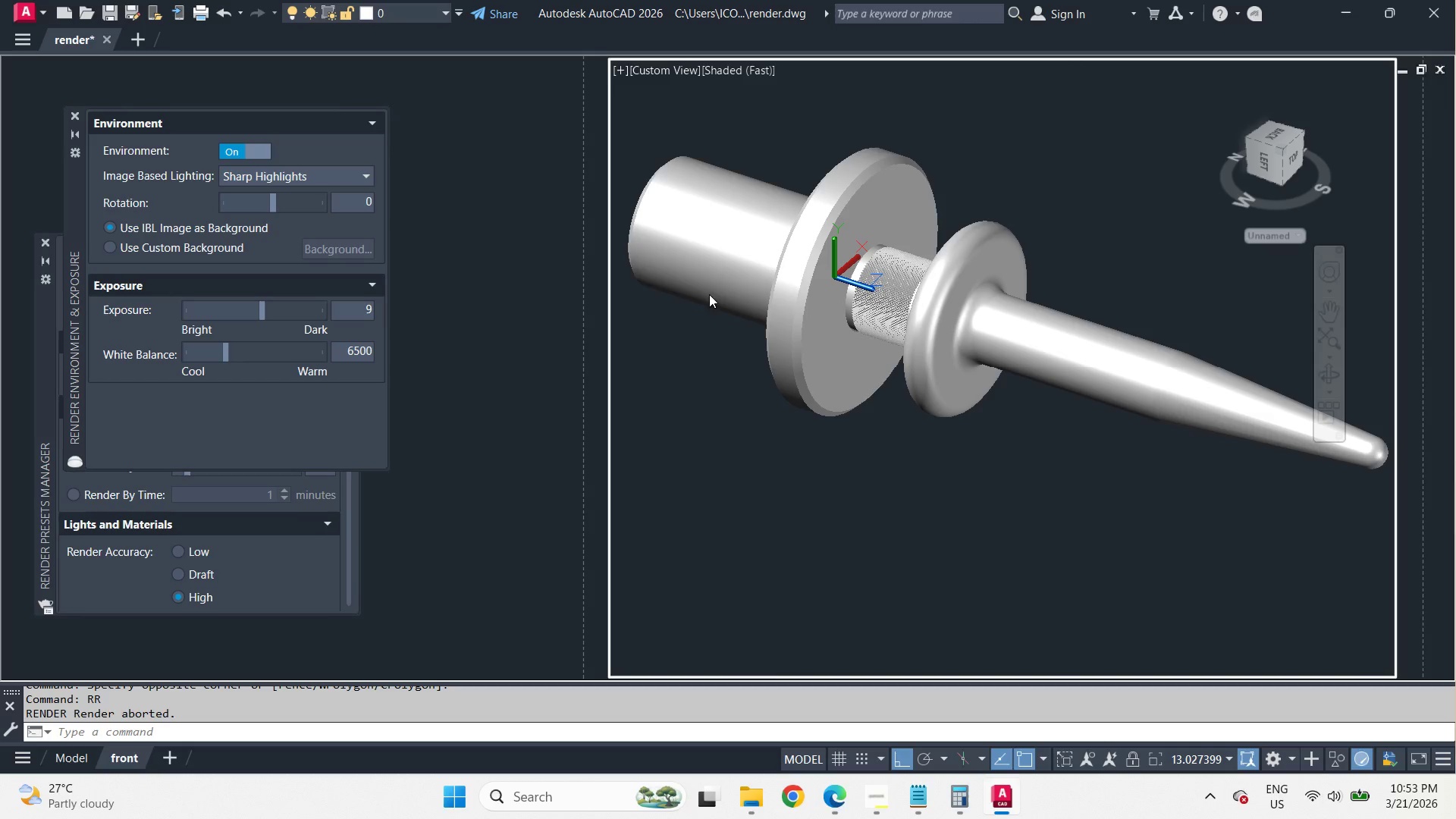 
double_click([718, 466])
 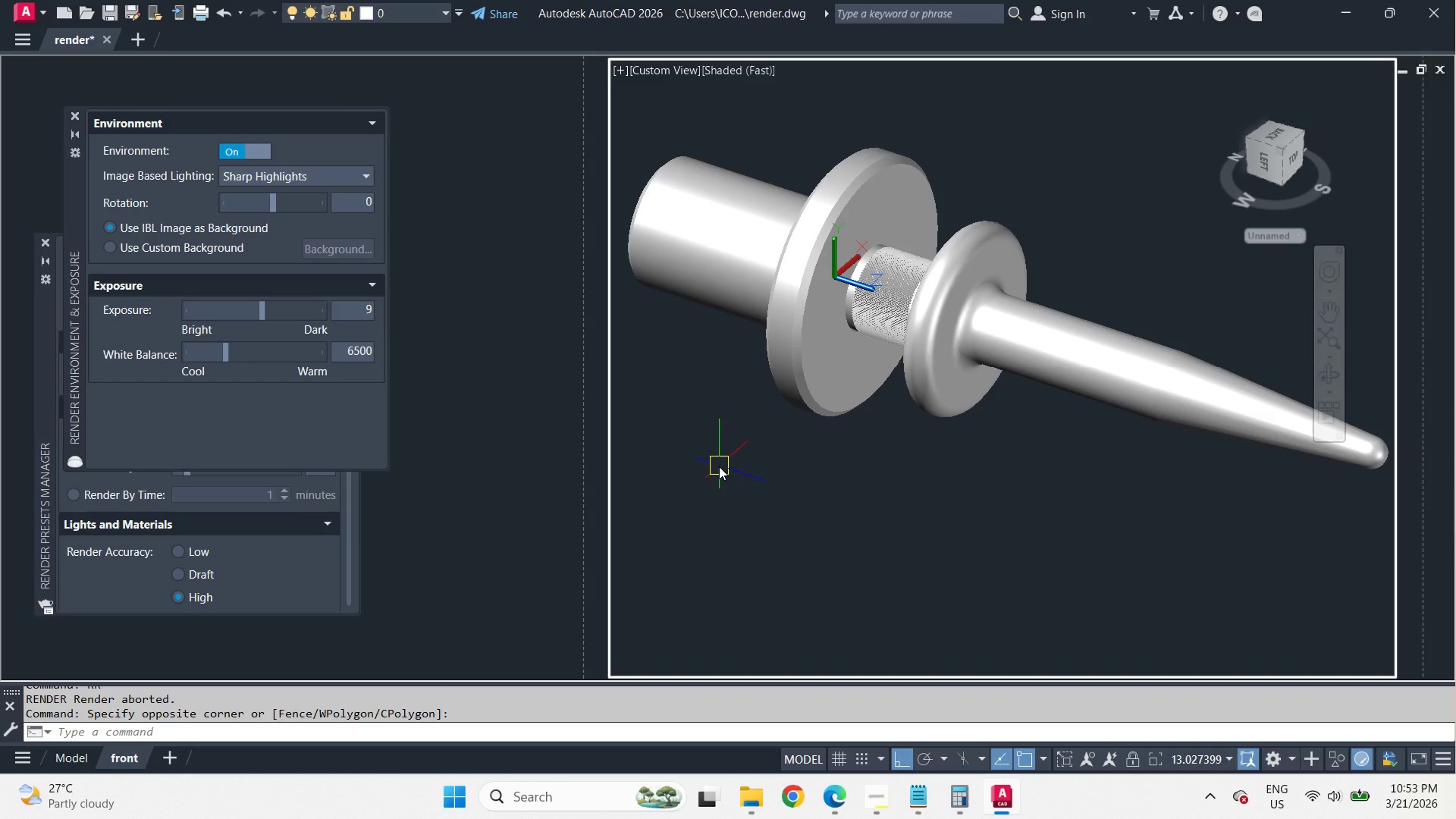 
type(rr )
 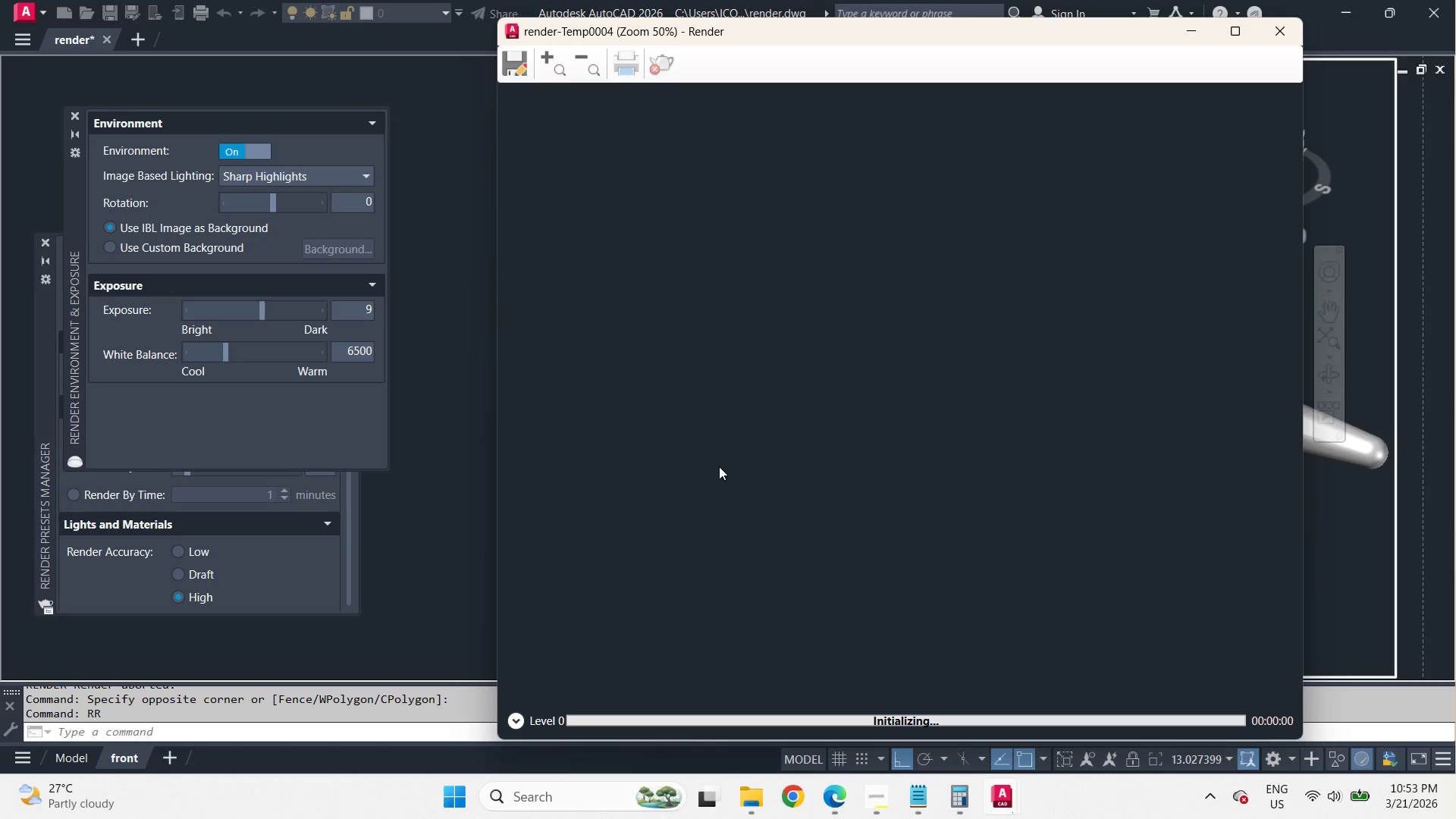 
wait(25.12)
 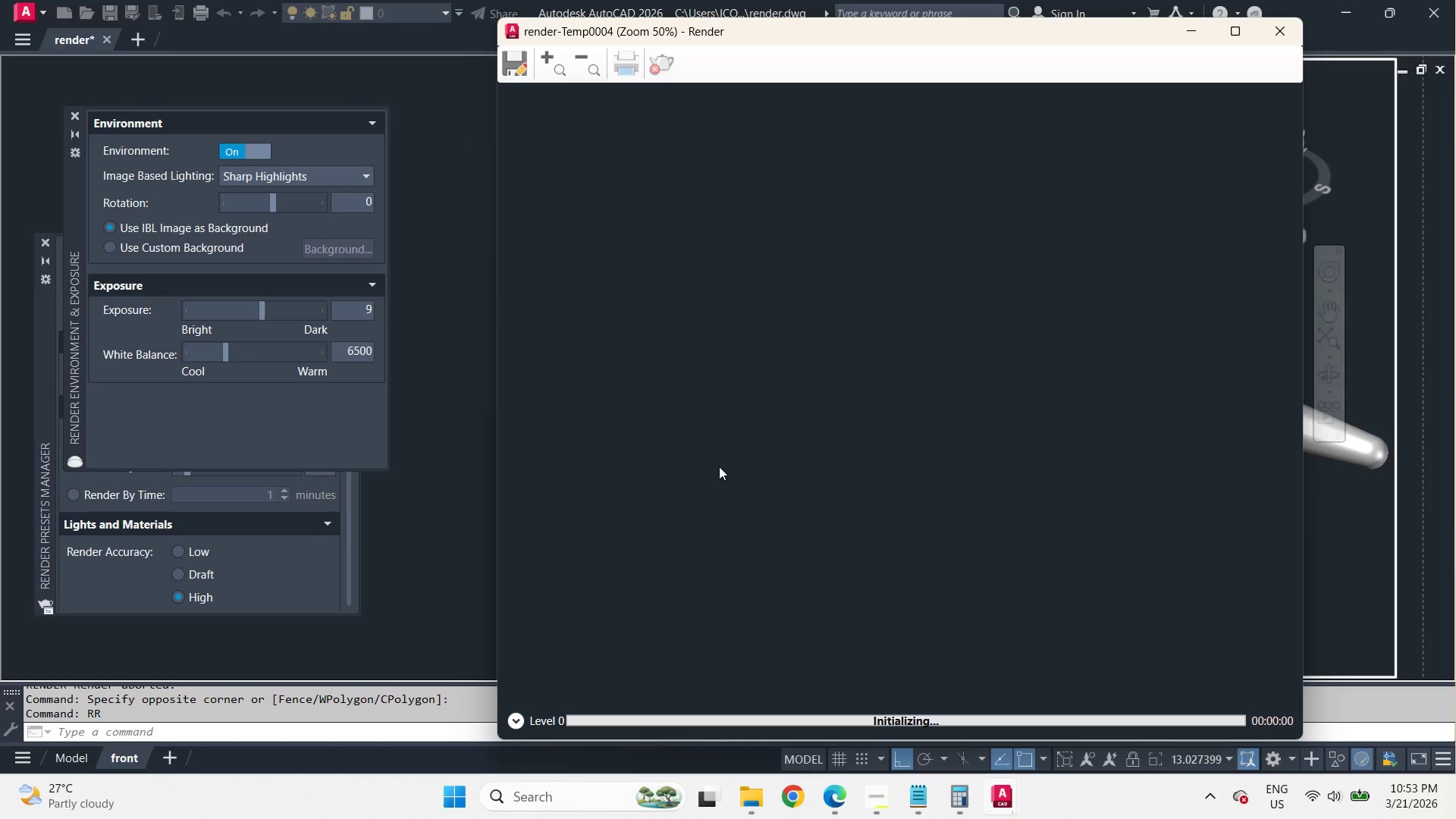 
scroll: coordinate [840, 364], scroll_direction: up, amount: 3.0
 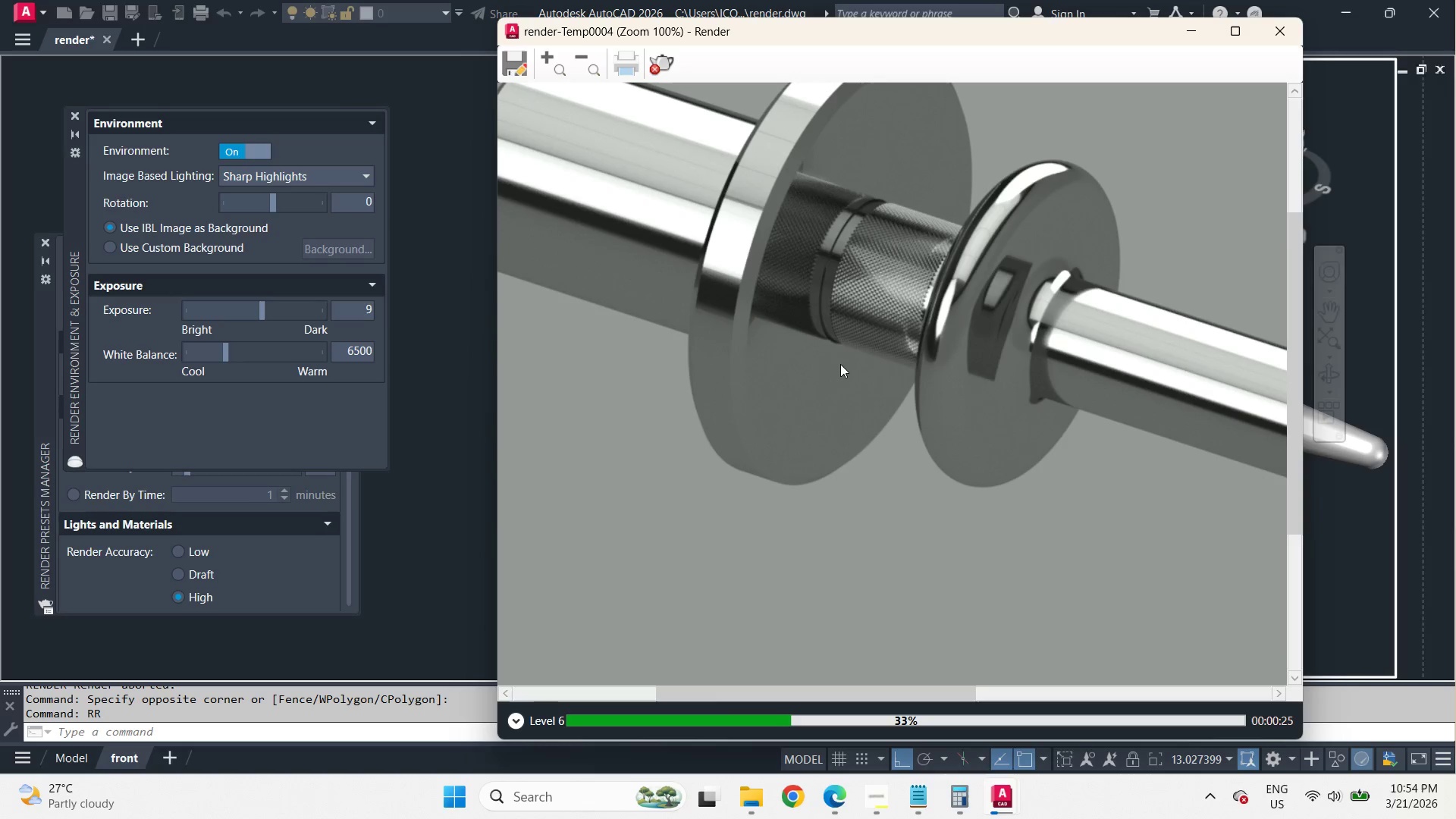 
scroll: coordinate [840, 364], scroll_direction: down, amount: 1.0
 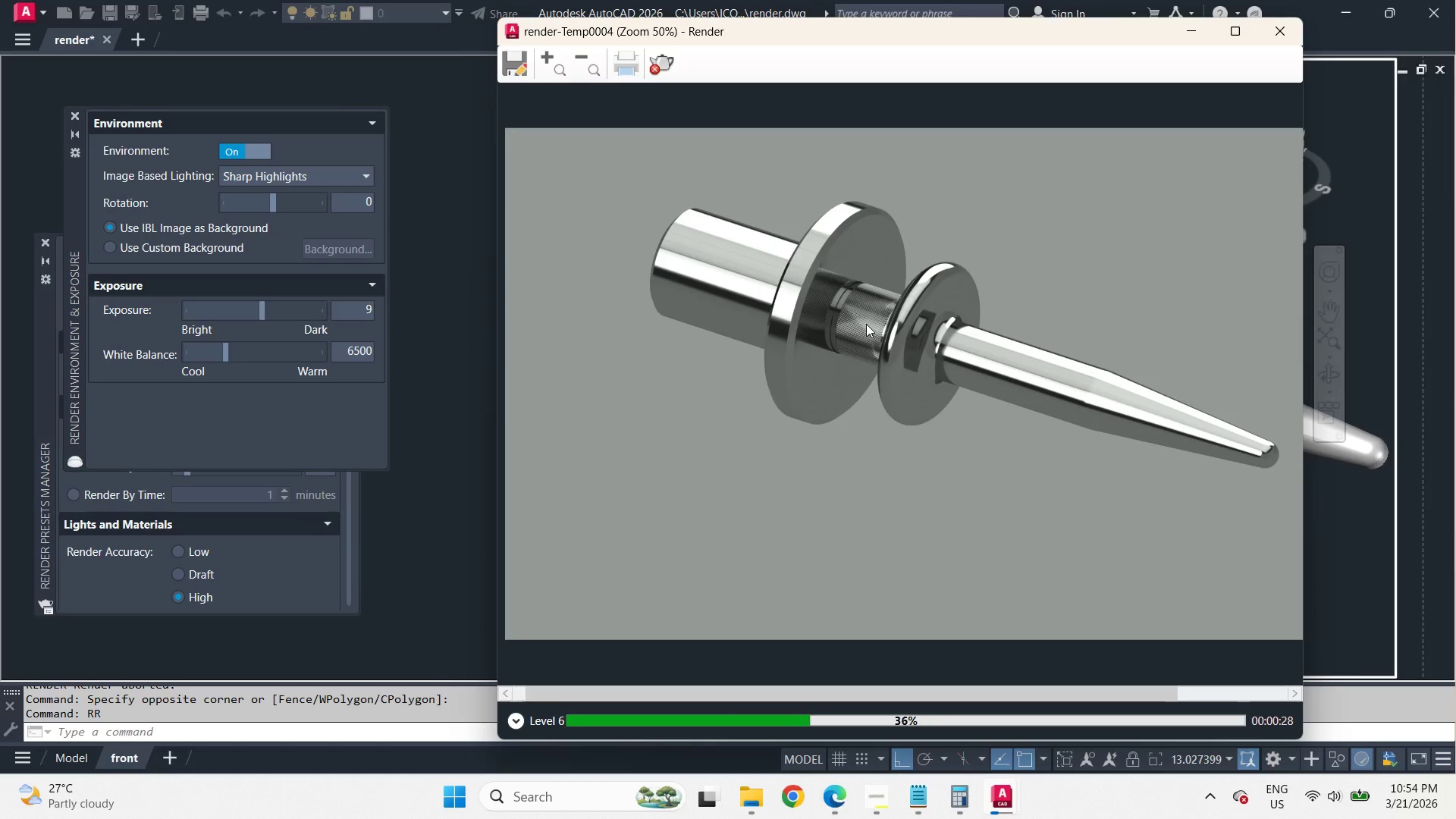 
left_click([658, 68])
 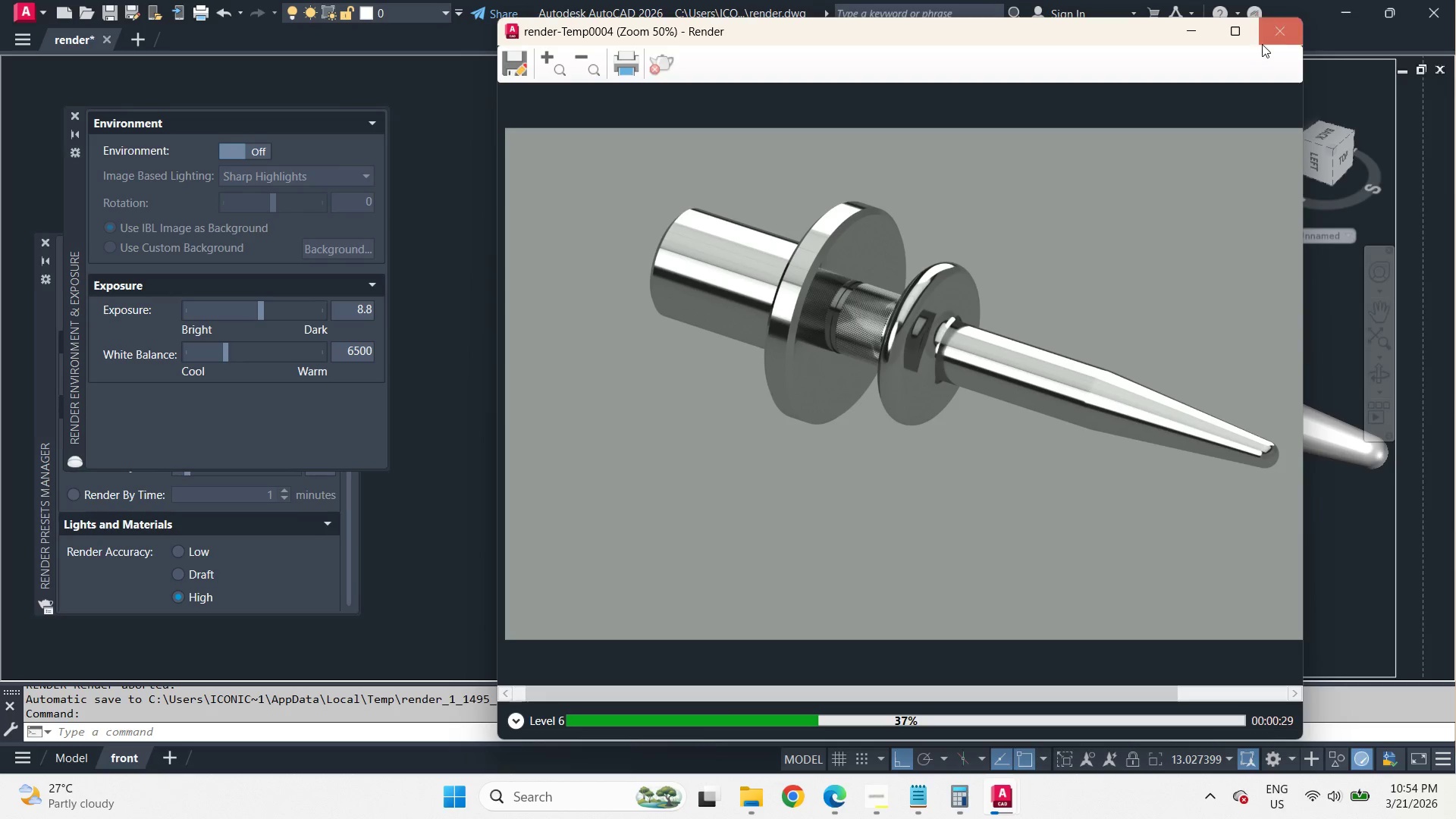 
left_click([1268, 42])
 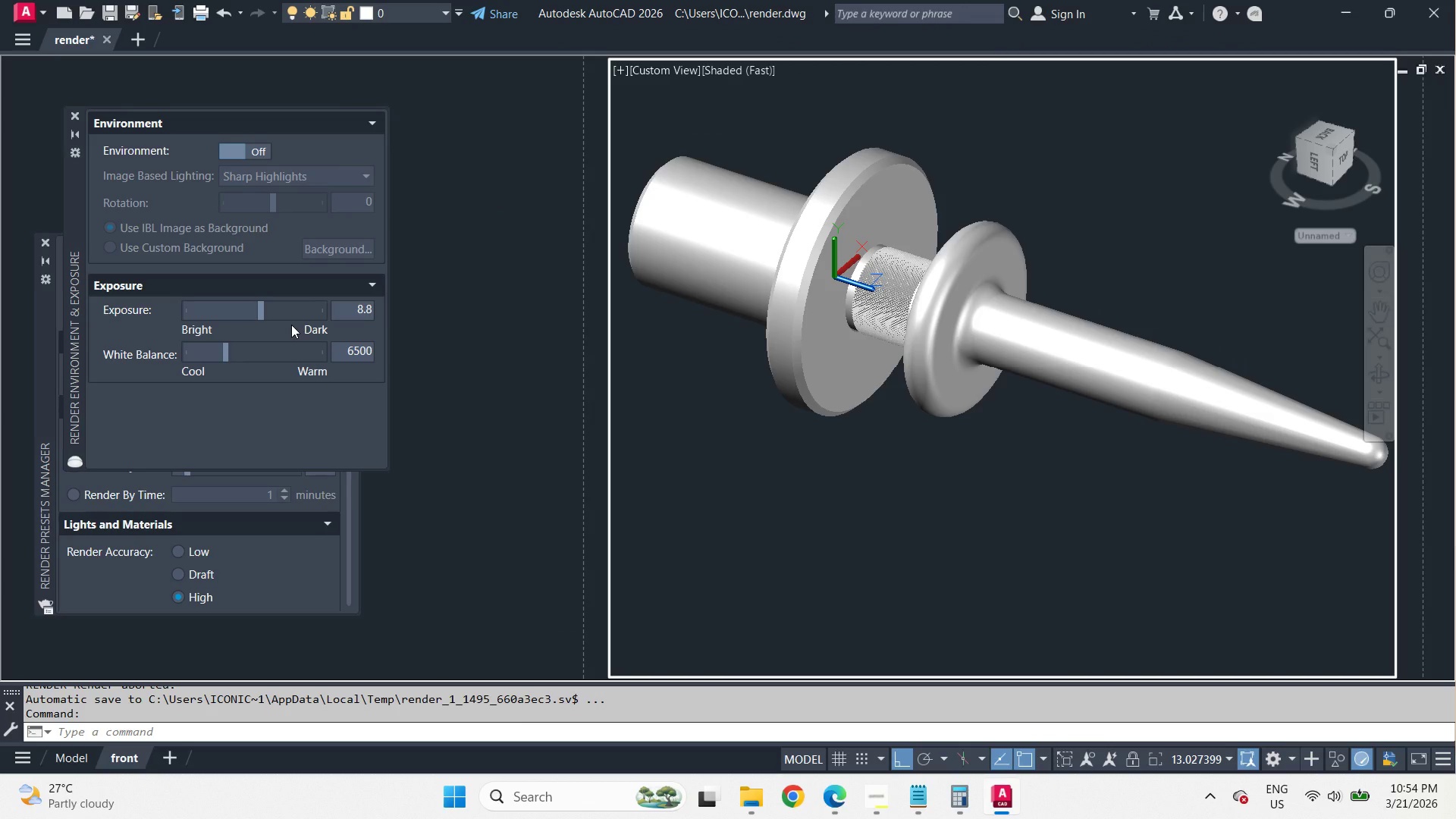 
wait(9.61)
 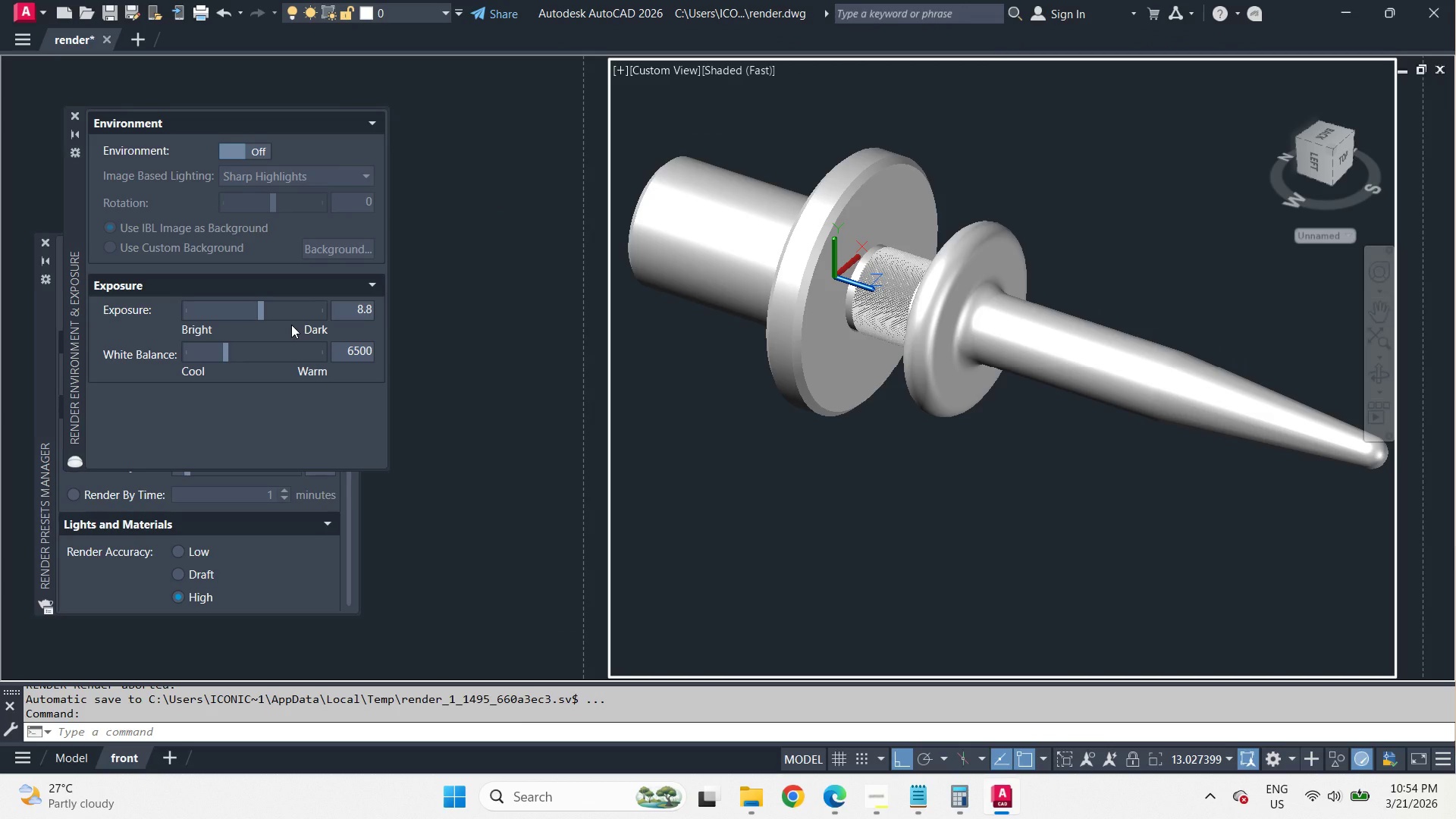 
left_click([161, 240])
 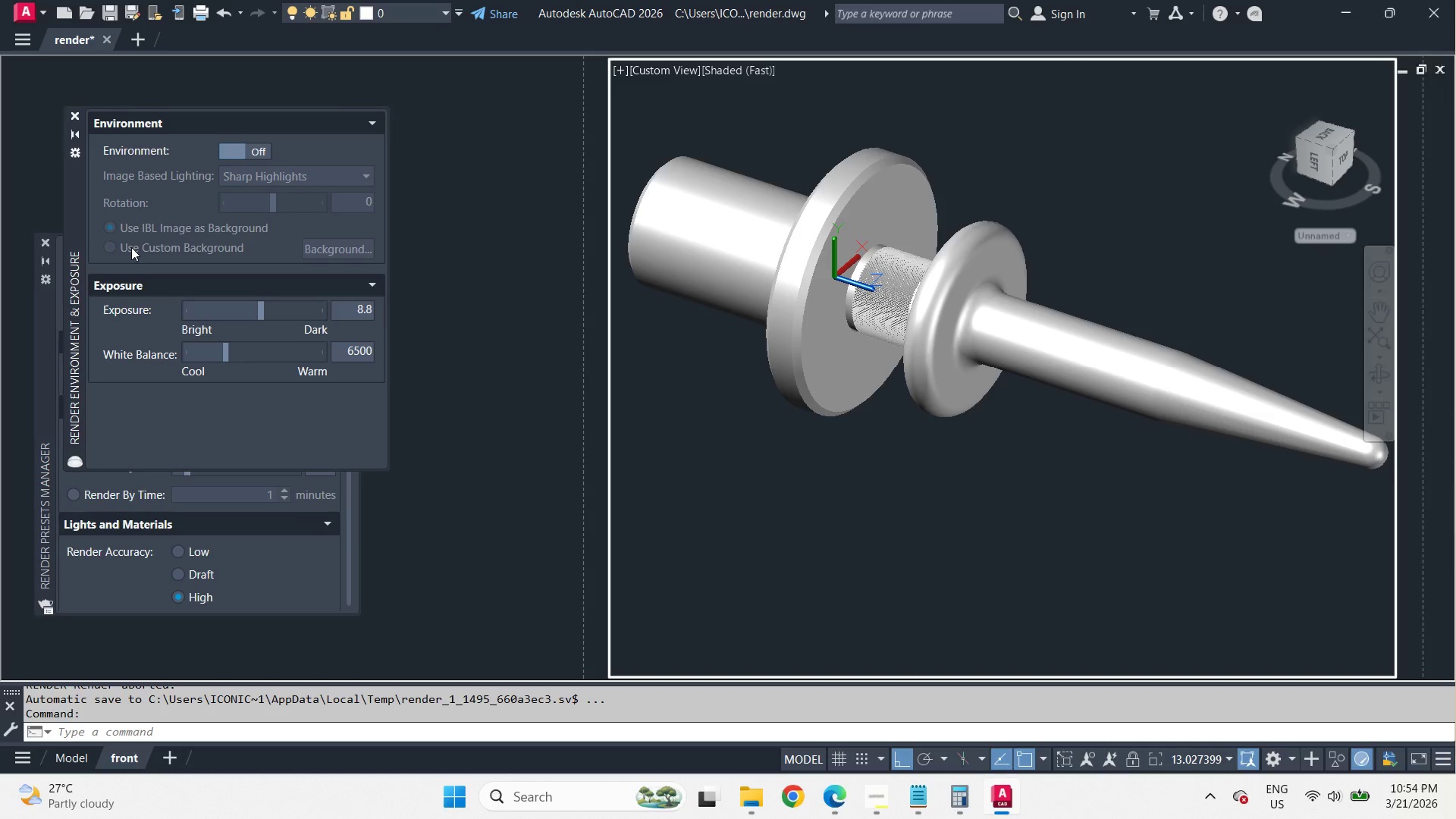 
left_click([131, 247])
 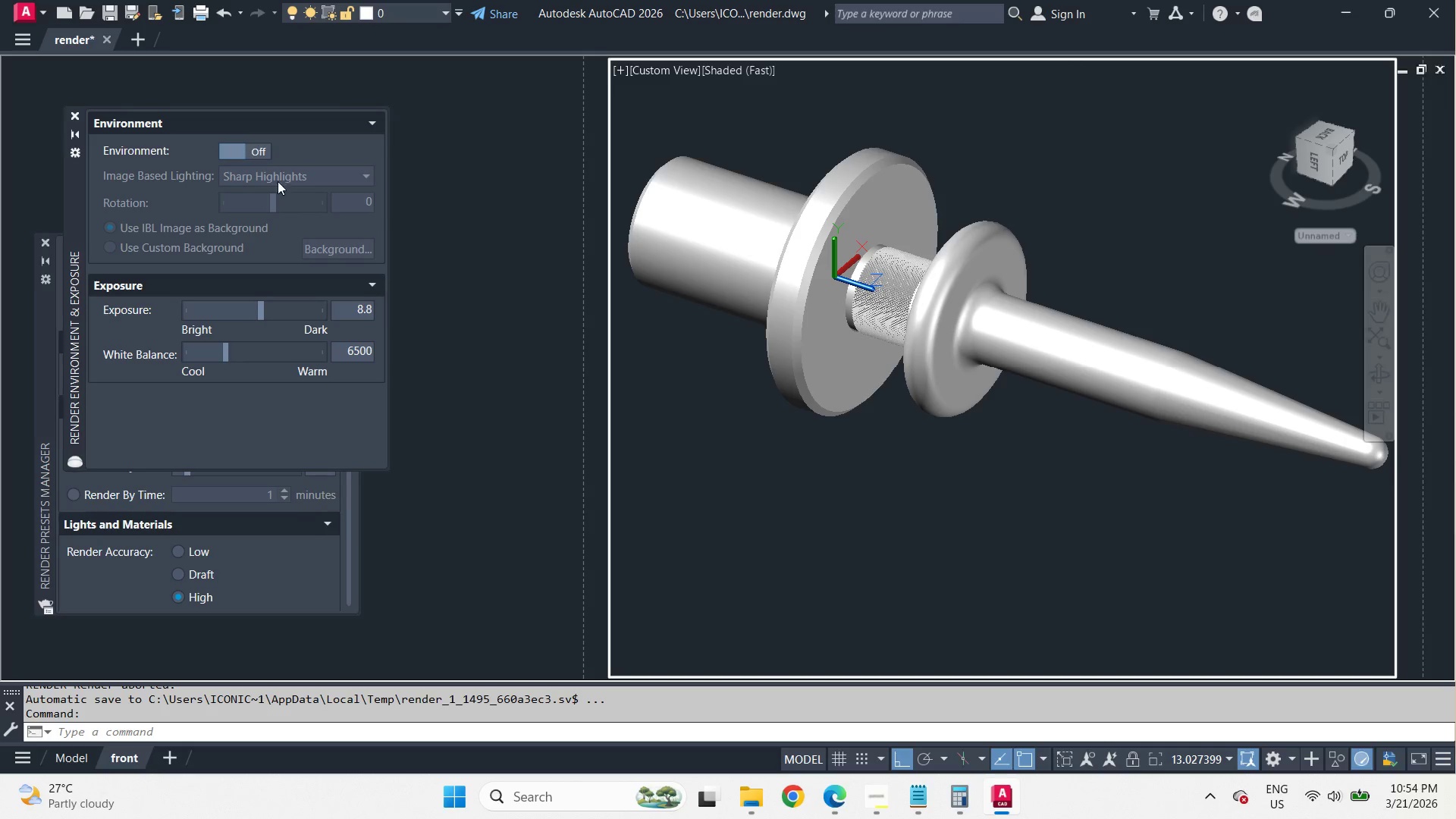 
left_click([668, 385])
 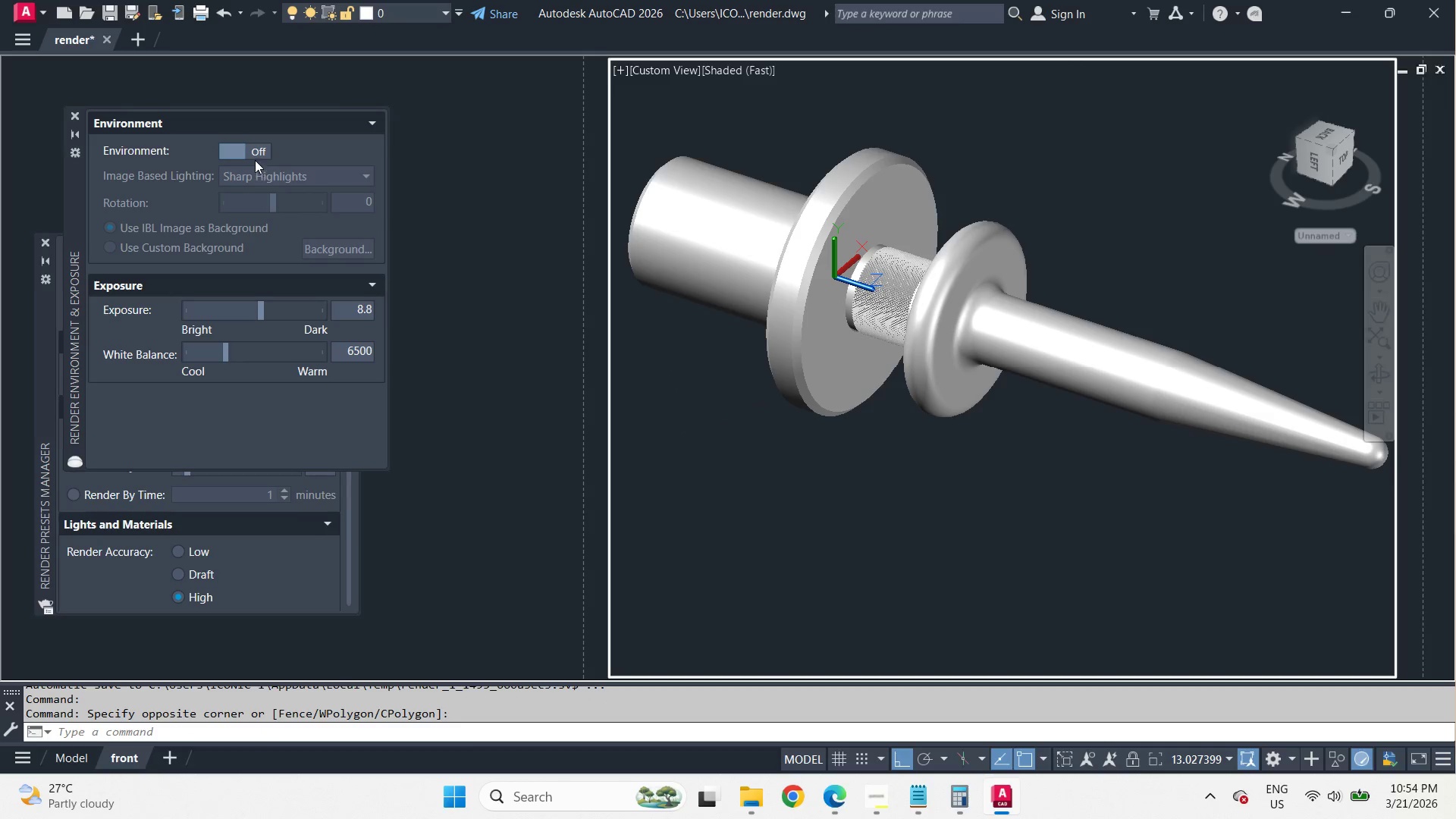 
left_click([253, 156])
 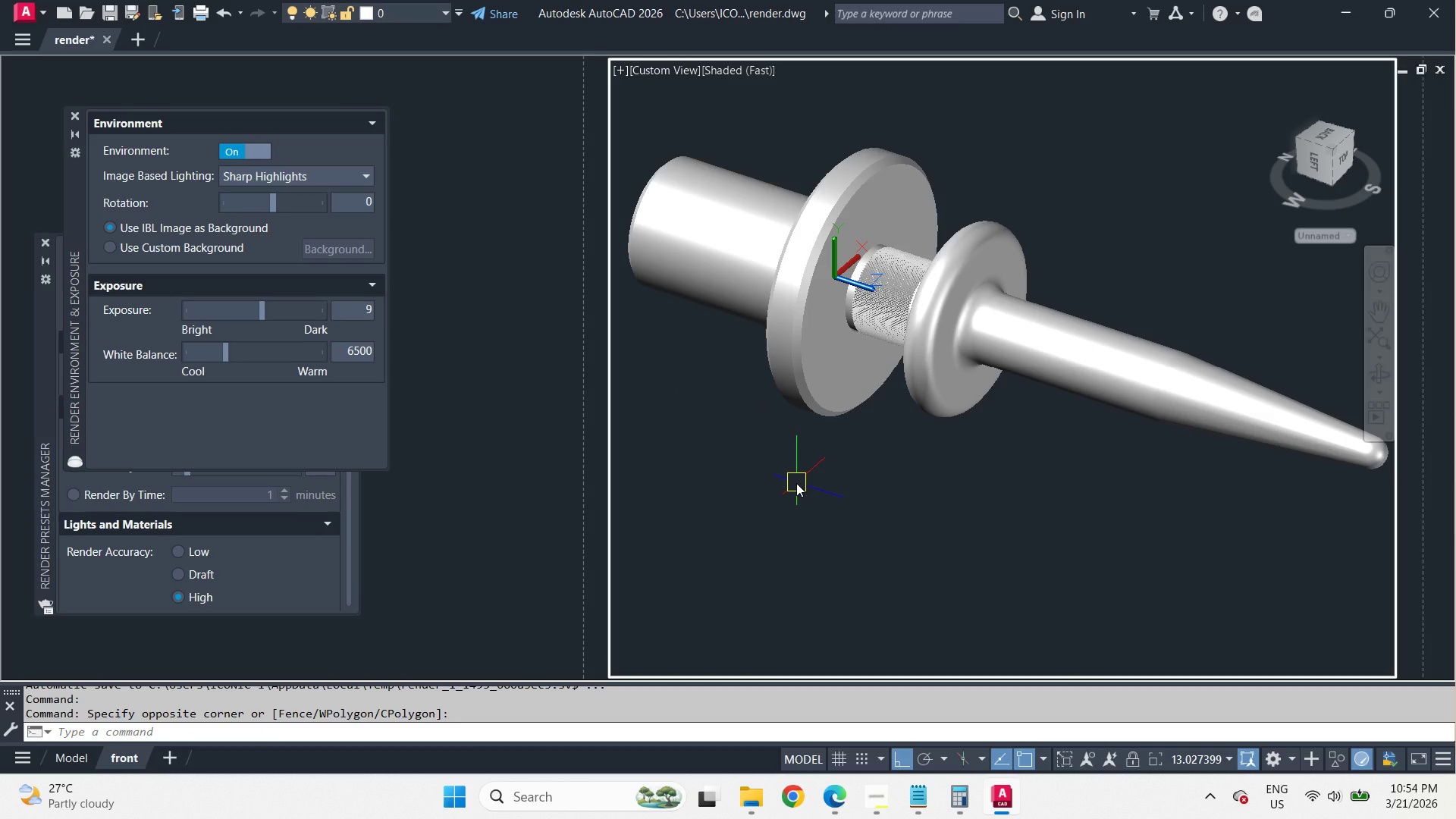 
type(rr )
 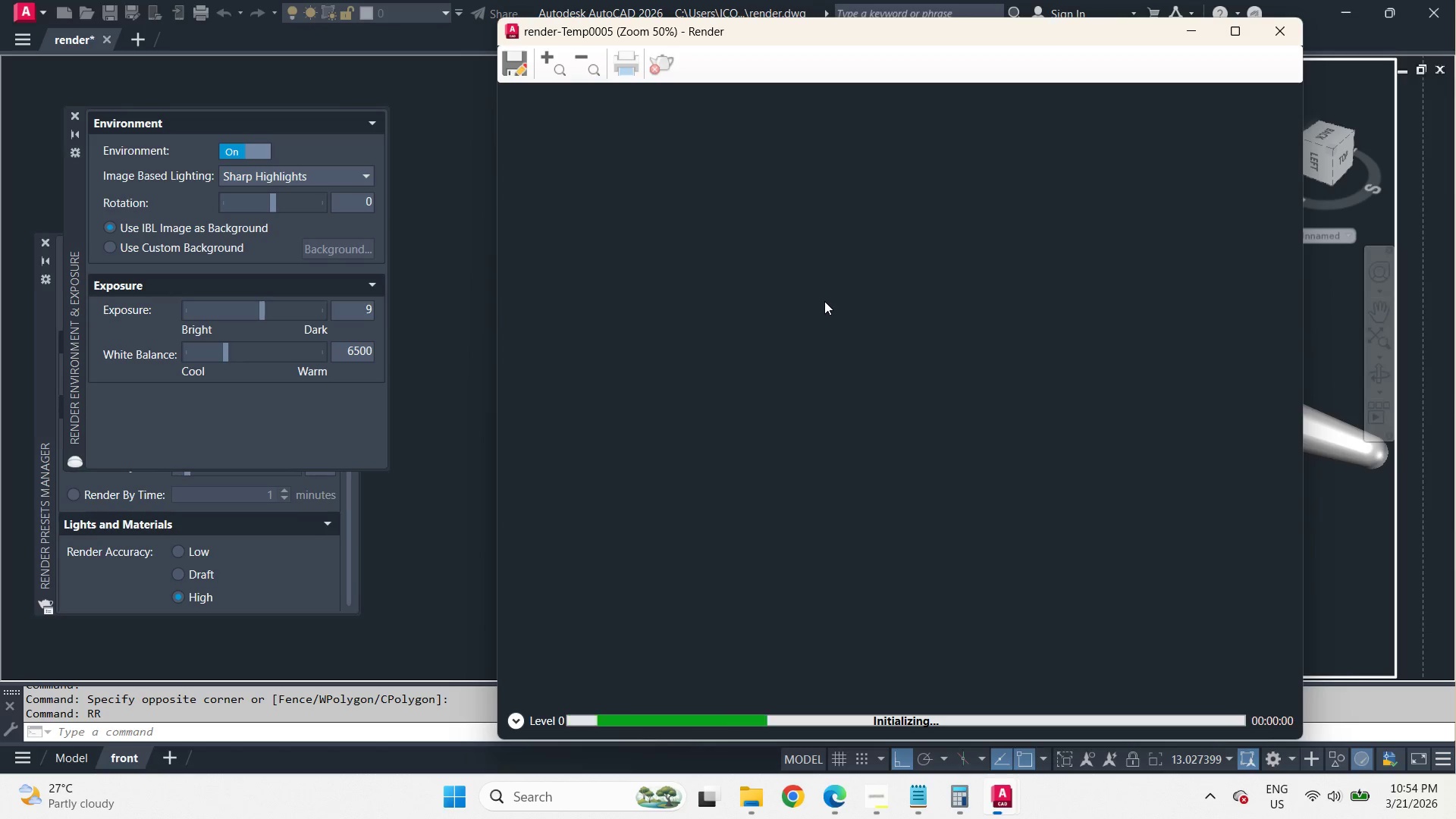 
wait(31.77)
 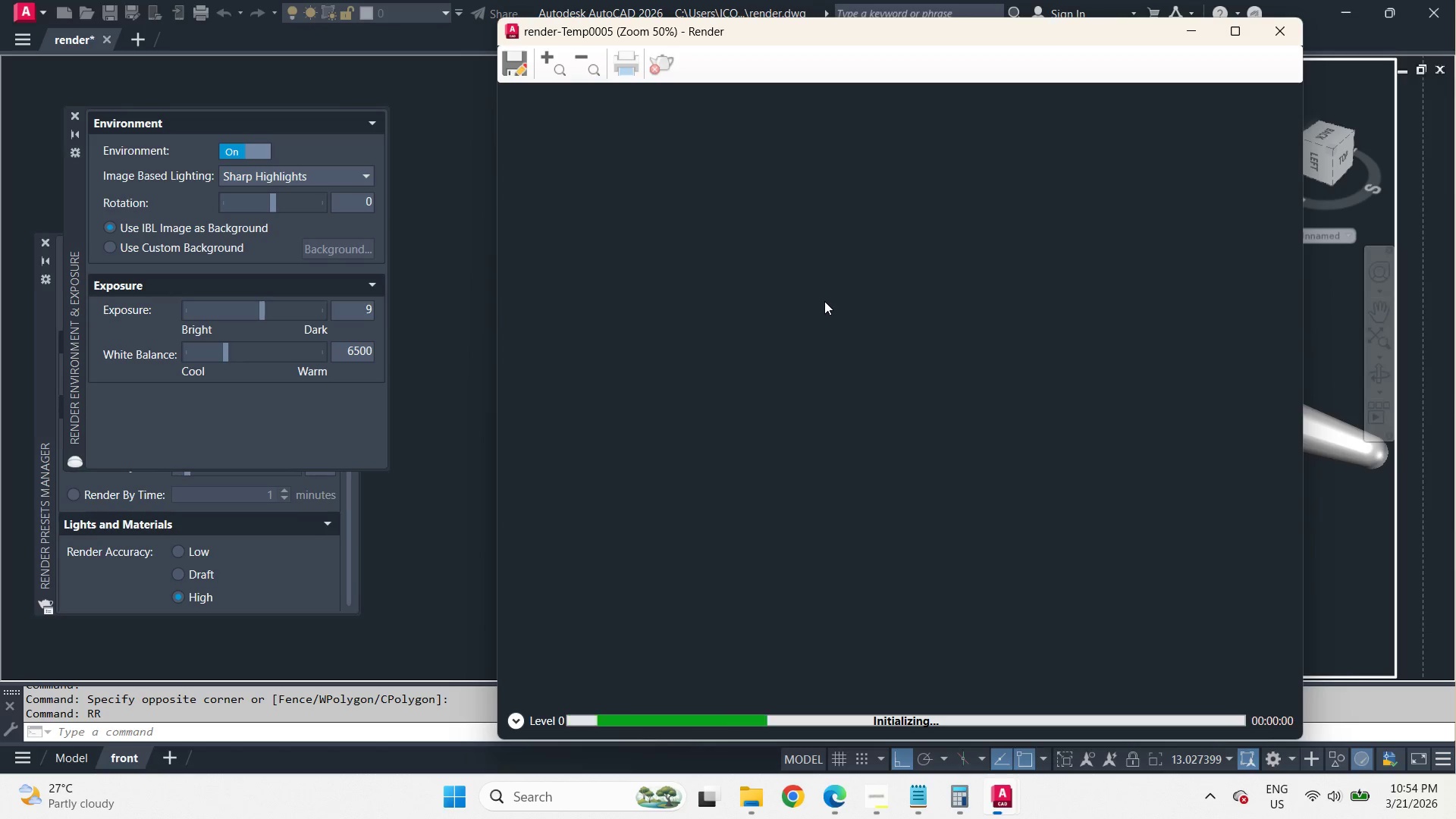 
scroll: coordinate [912, 361], scroll_direction: up, amount: 2.0
 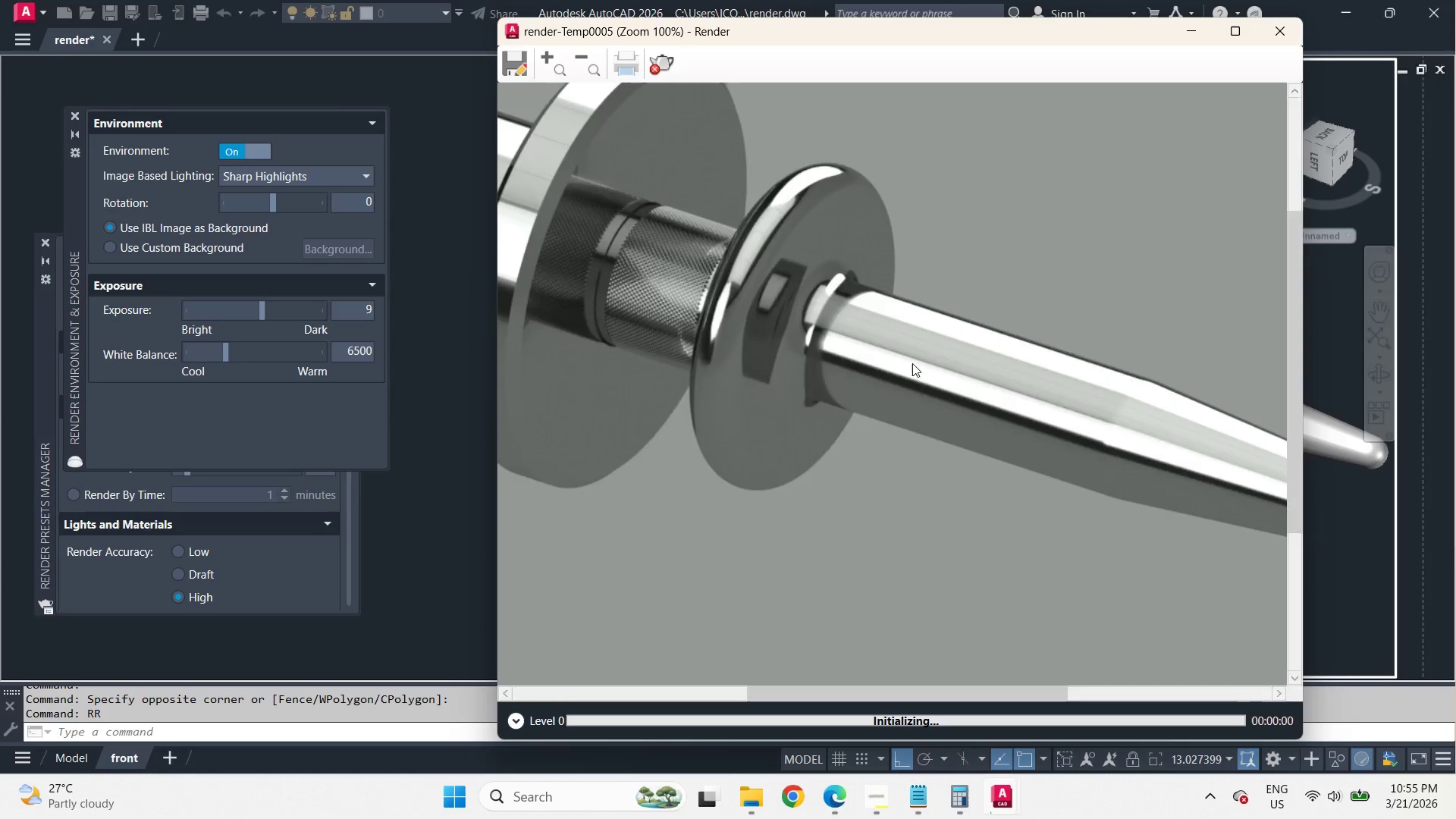 
scroll: coordinate [912, 363], scroll_direction: down, amount: 2.0
 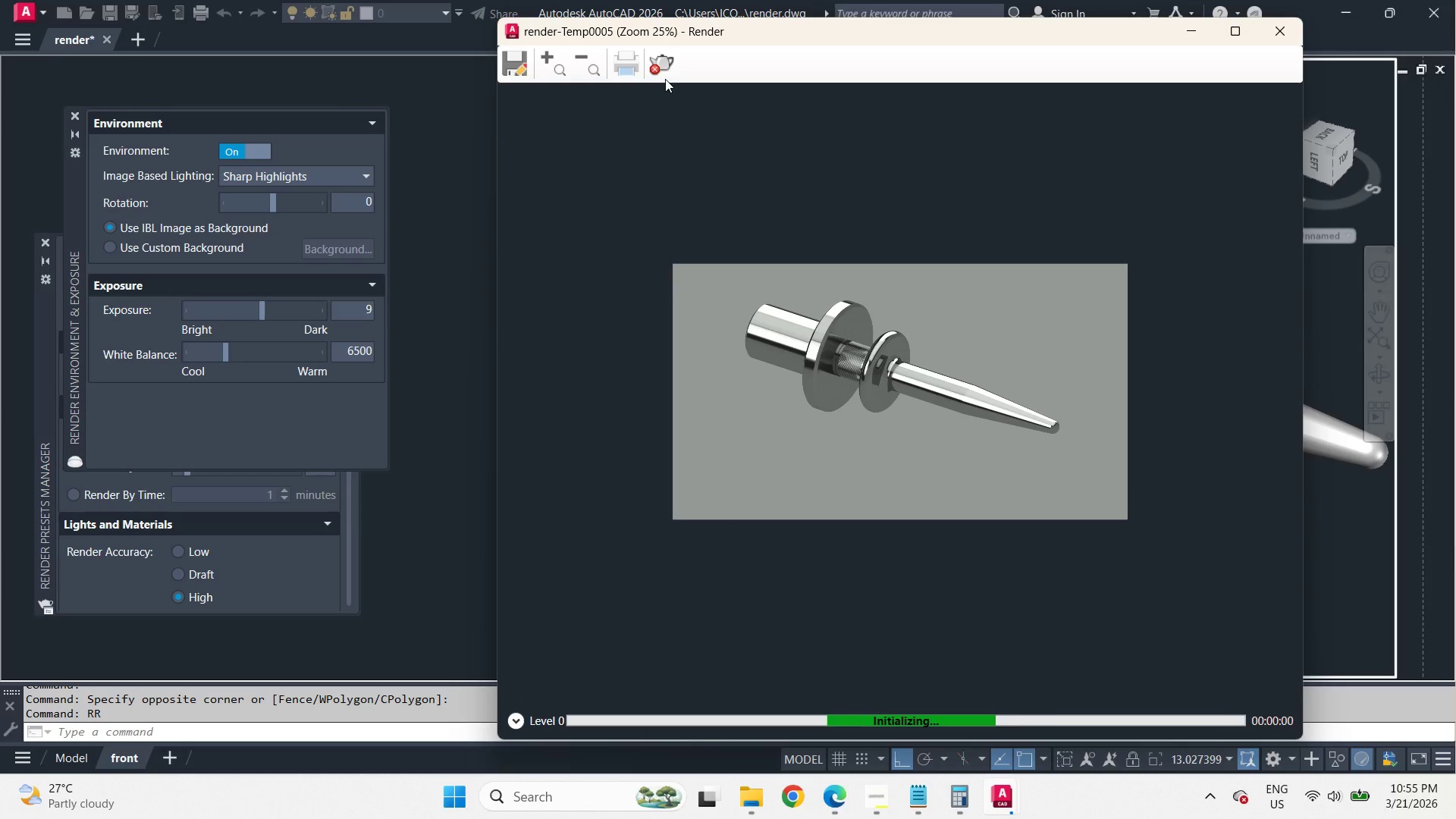 
left_click([663, 68])
 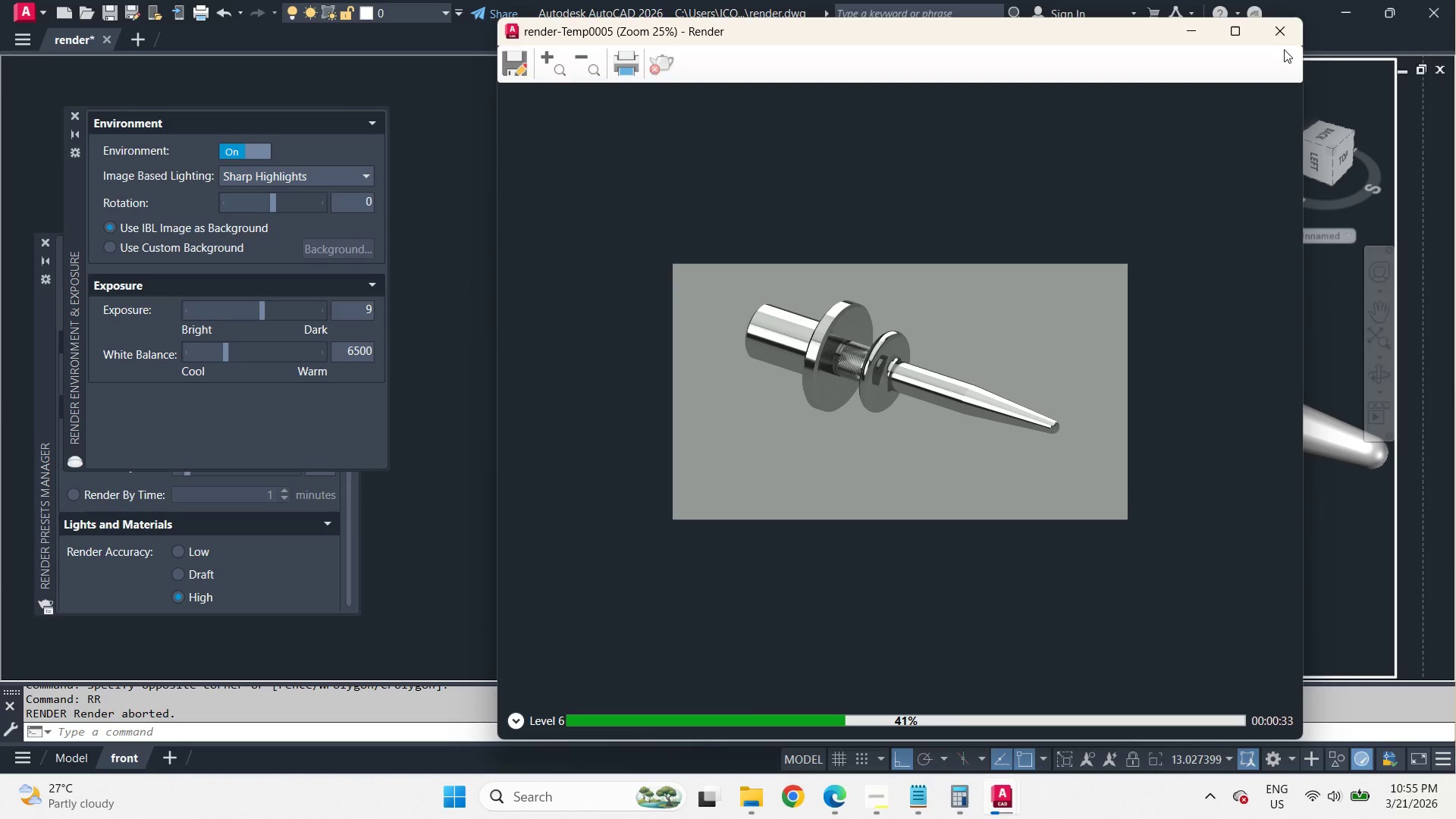 
left_click([1282, 40])
 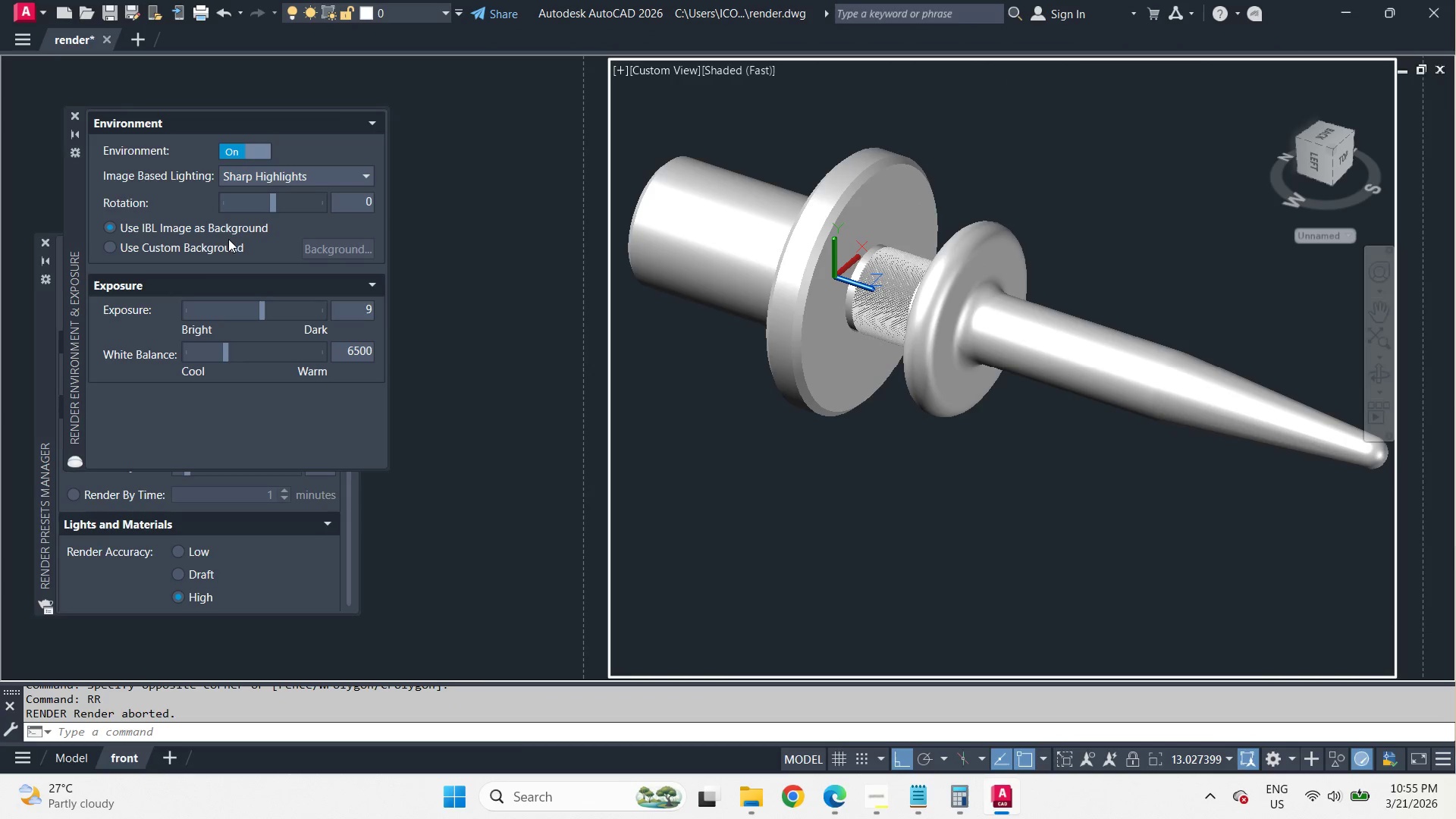 
left_click([204, 249])
 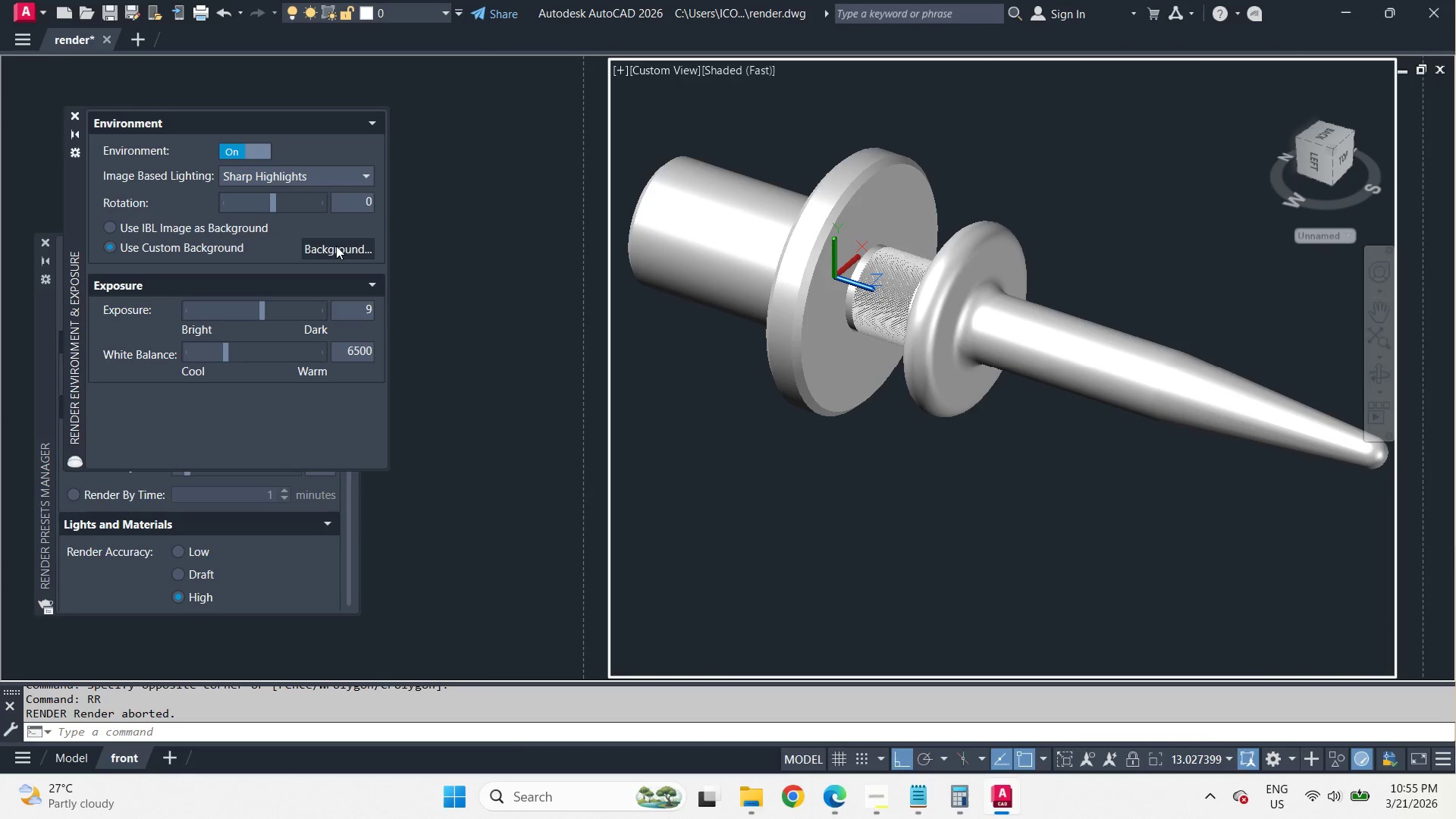 
left_click([337, 246])
 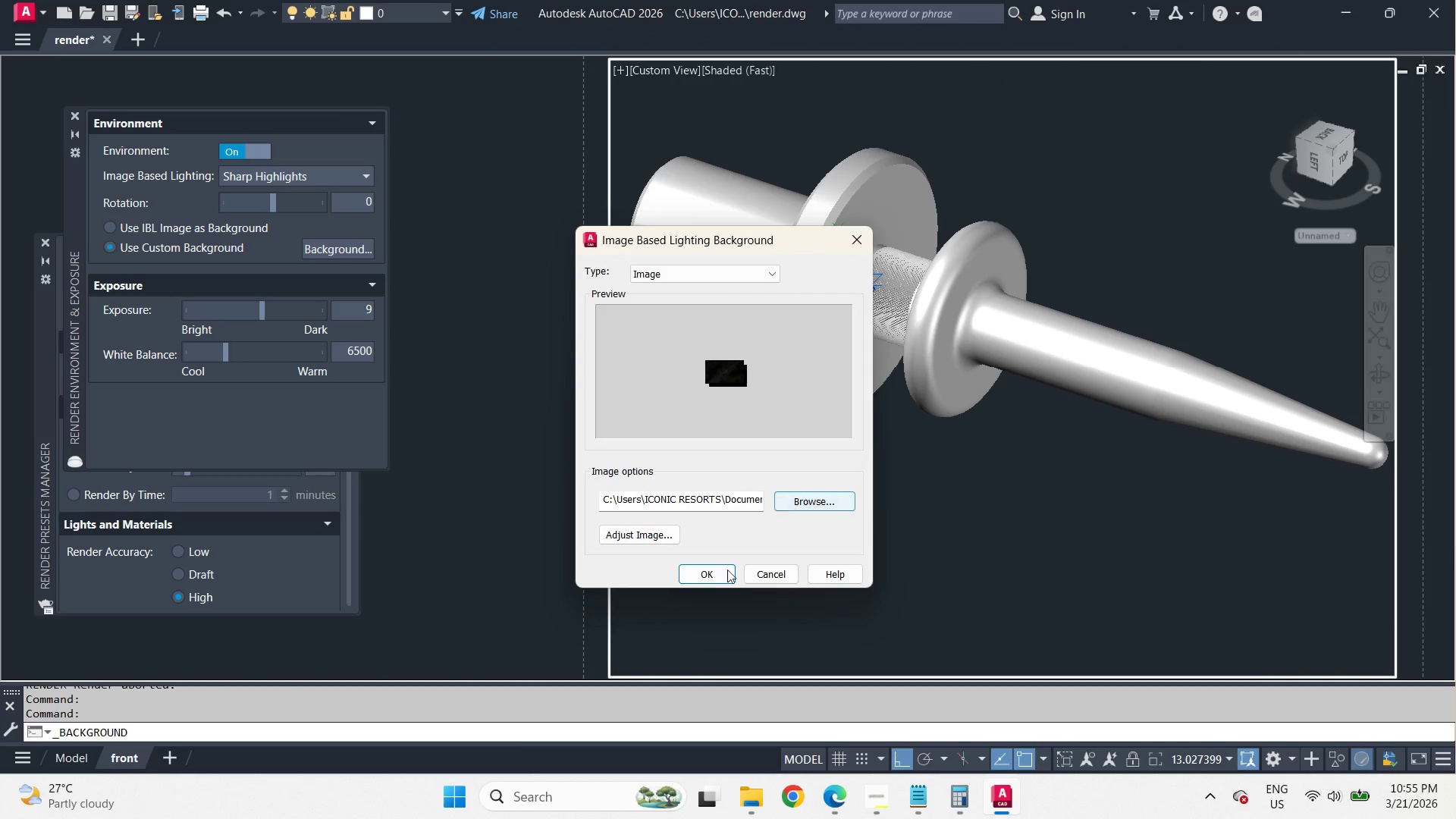 
left_click([706, 582])
 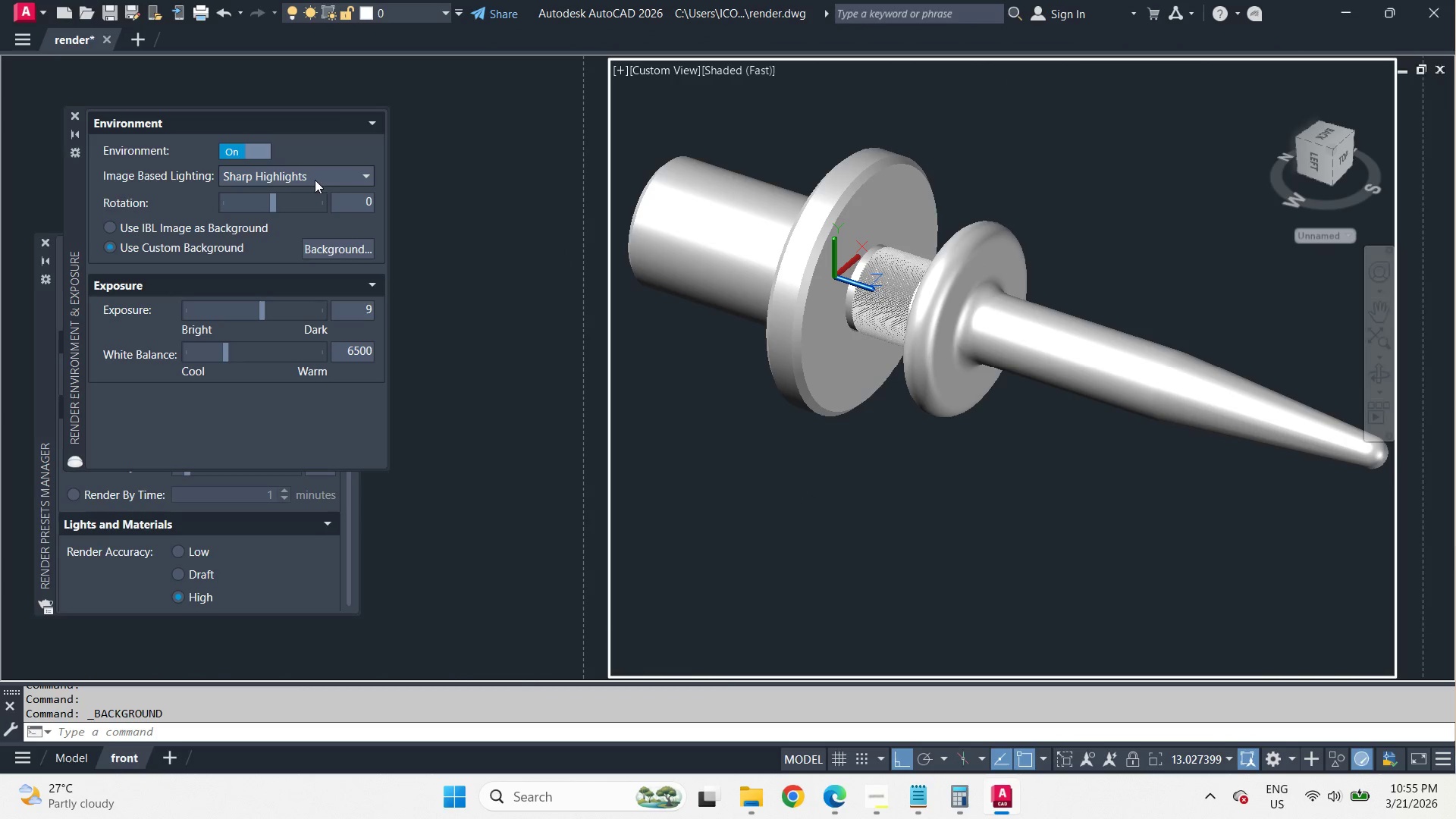 
left_click([318, 177])
 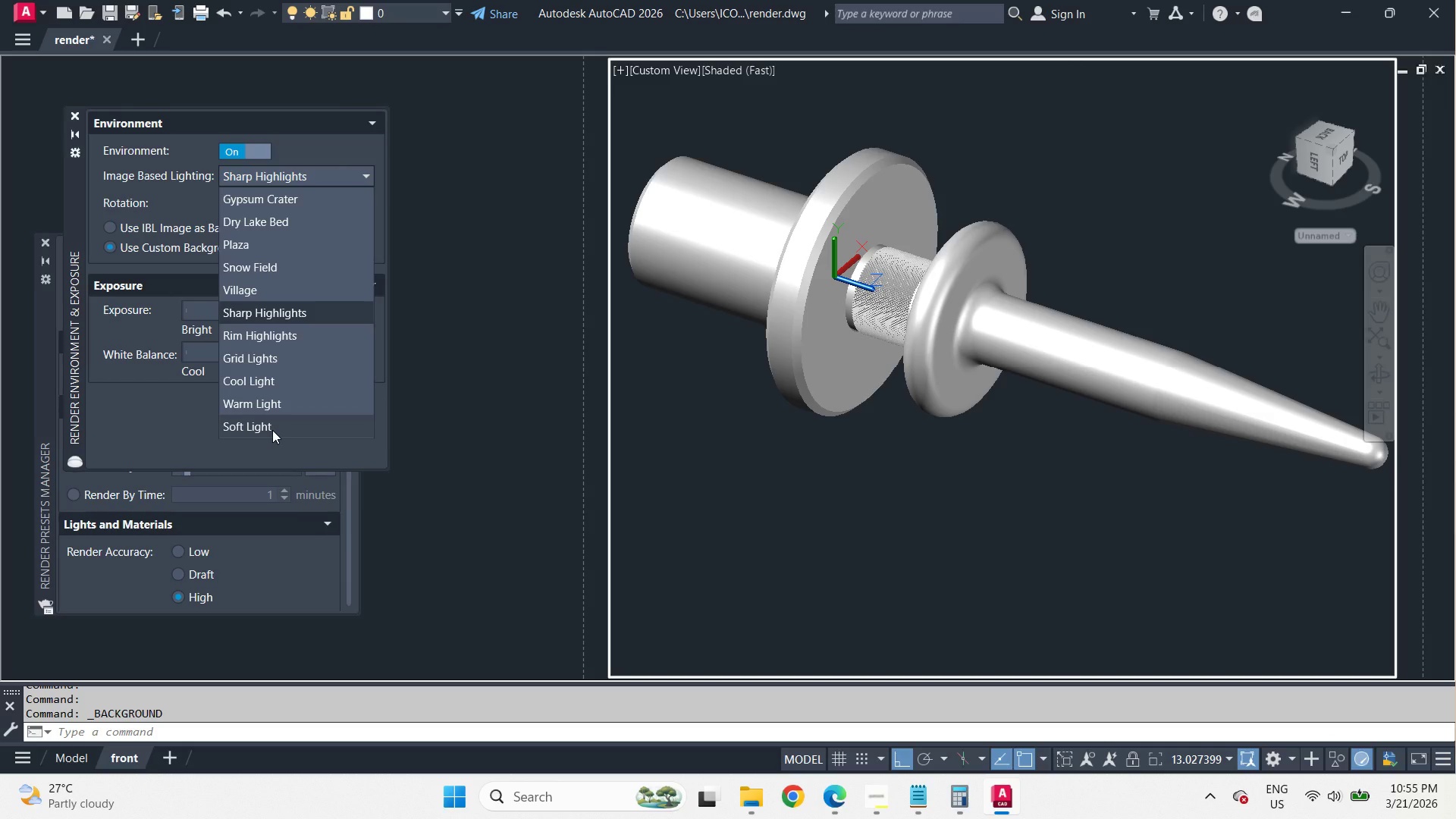 
wait(7.61)
 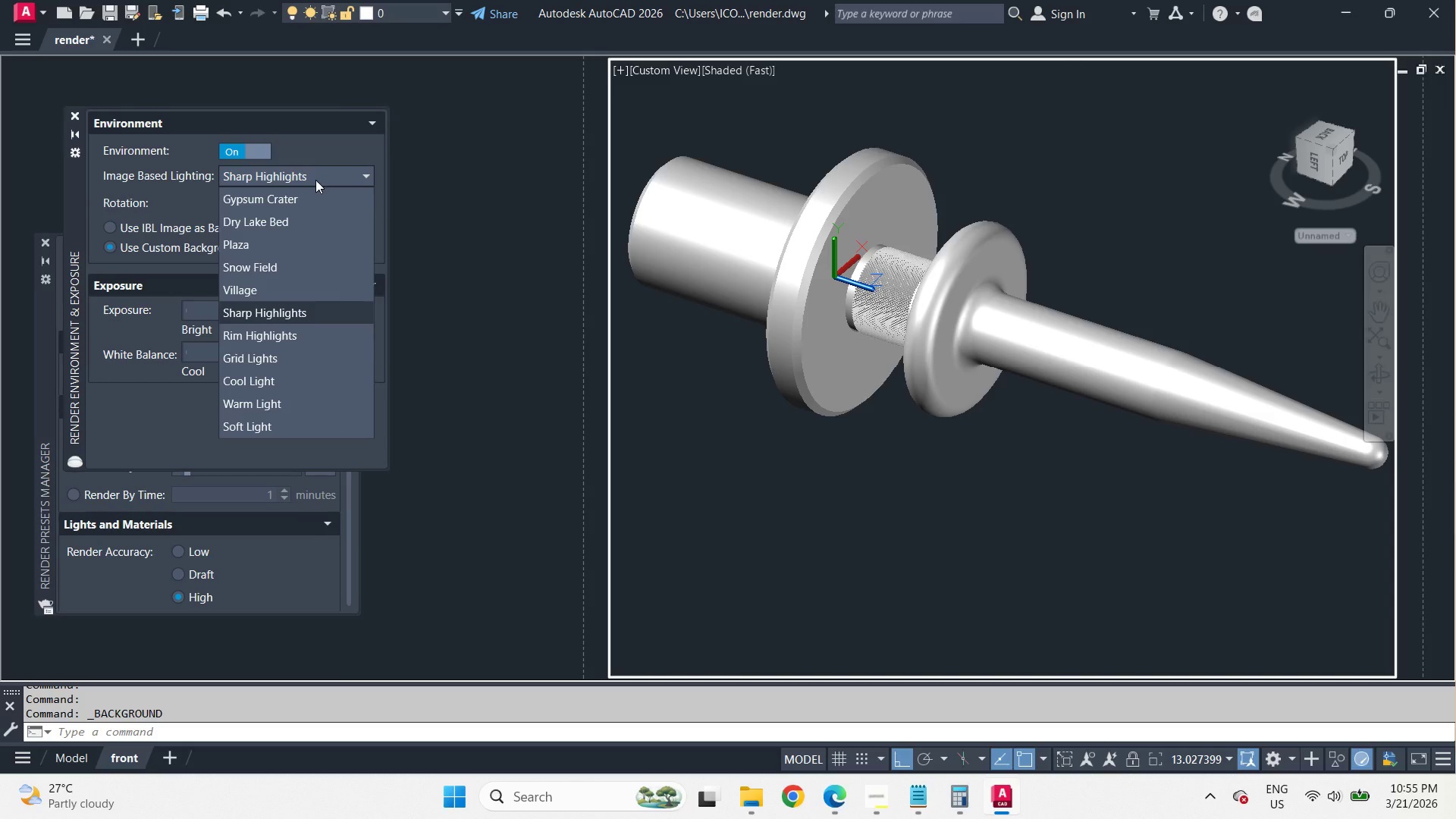 
left_click([272, 430])
 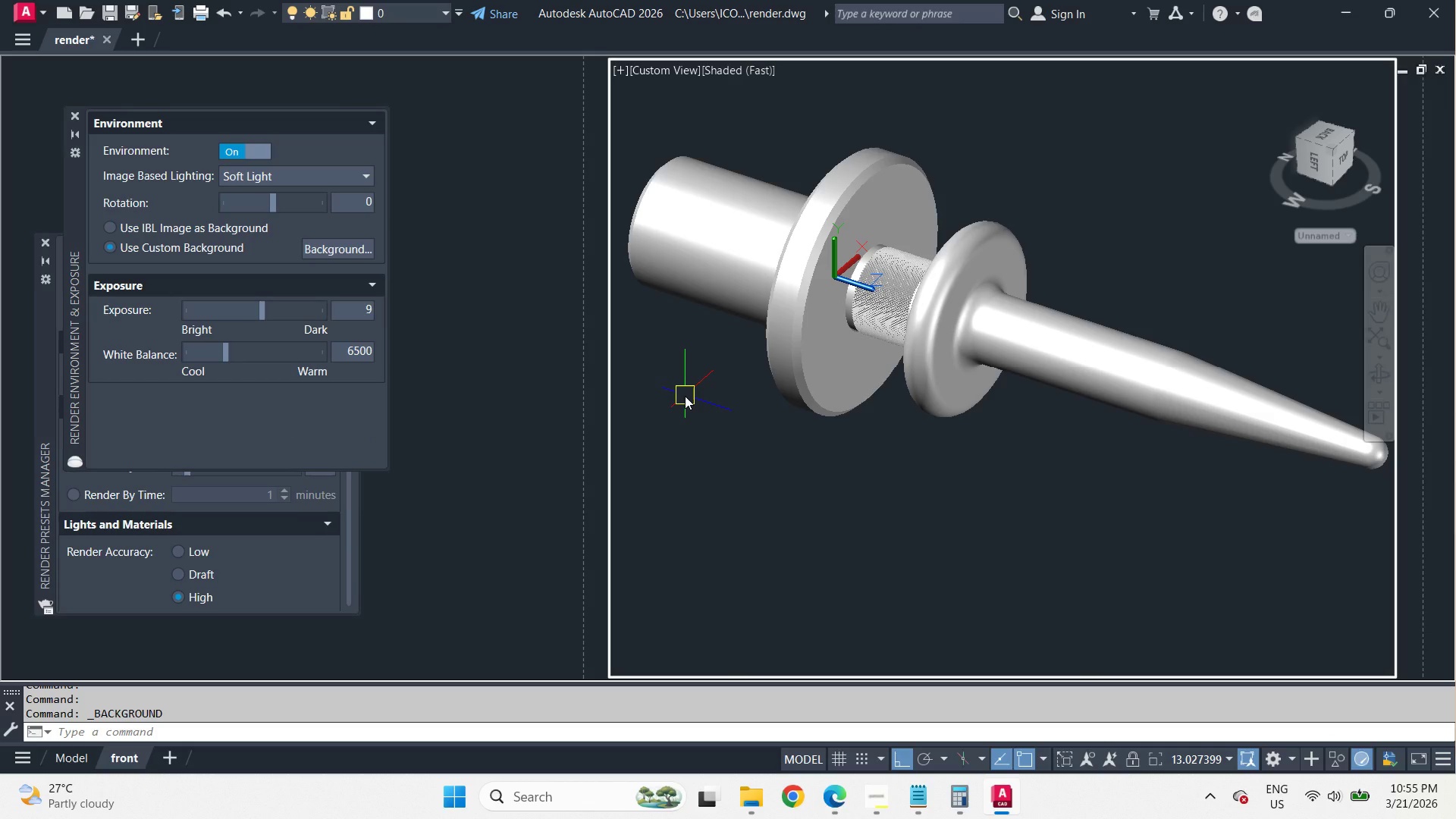 
type(rr )
 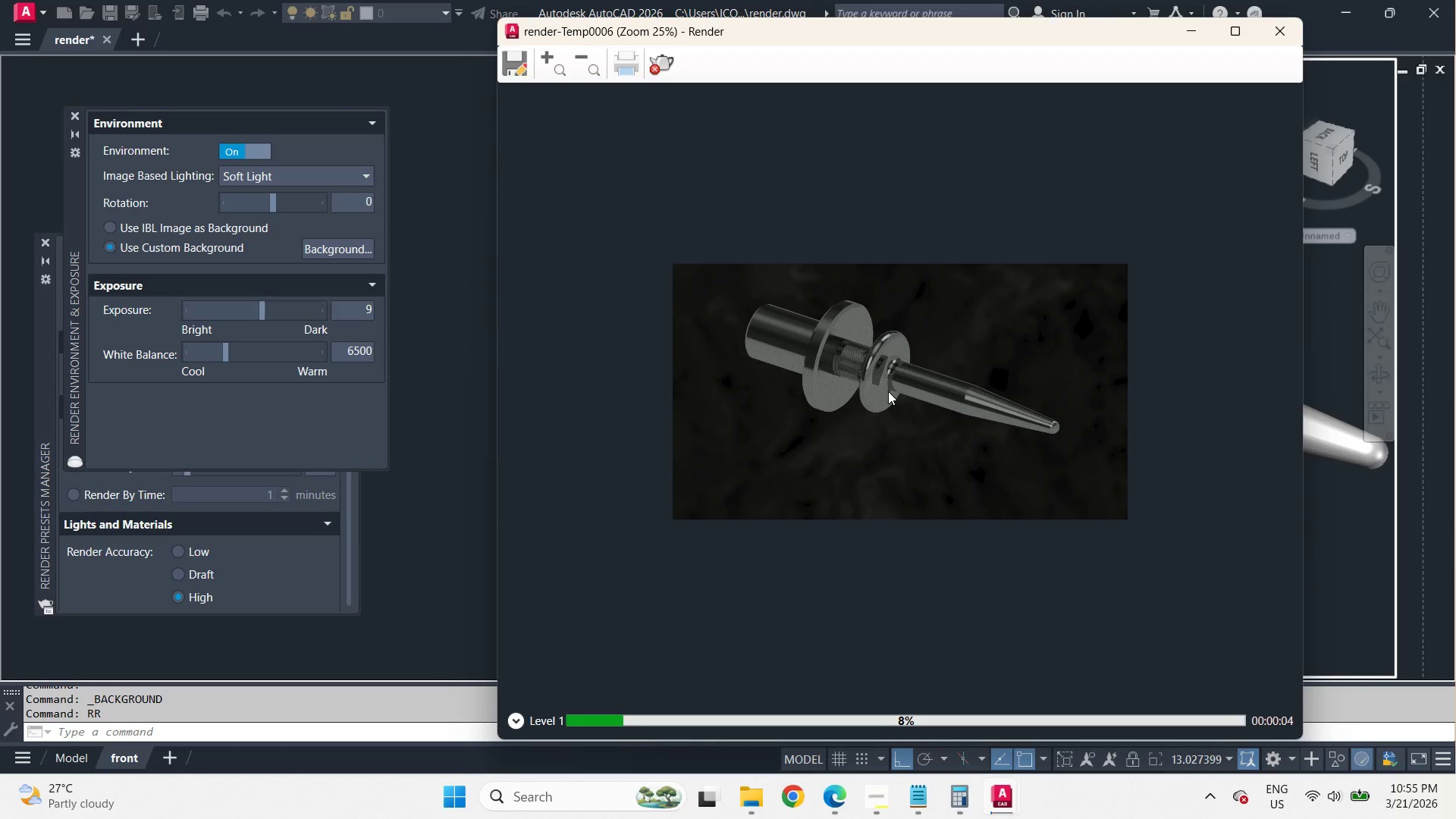 
wait(6.2)
 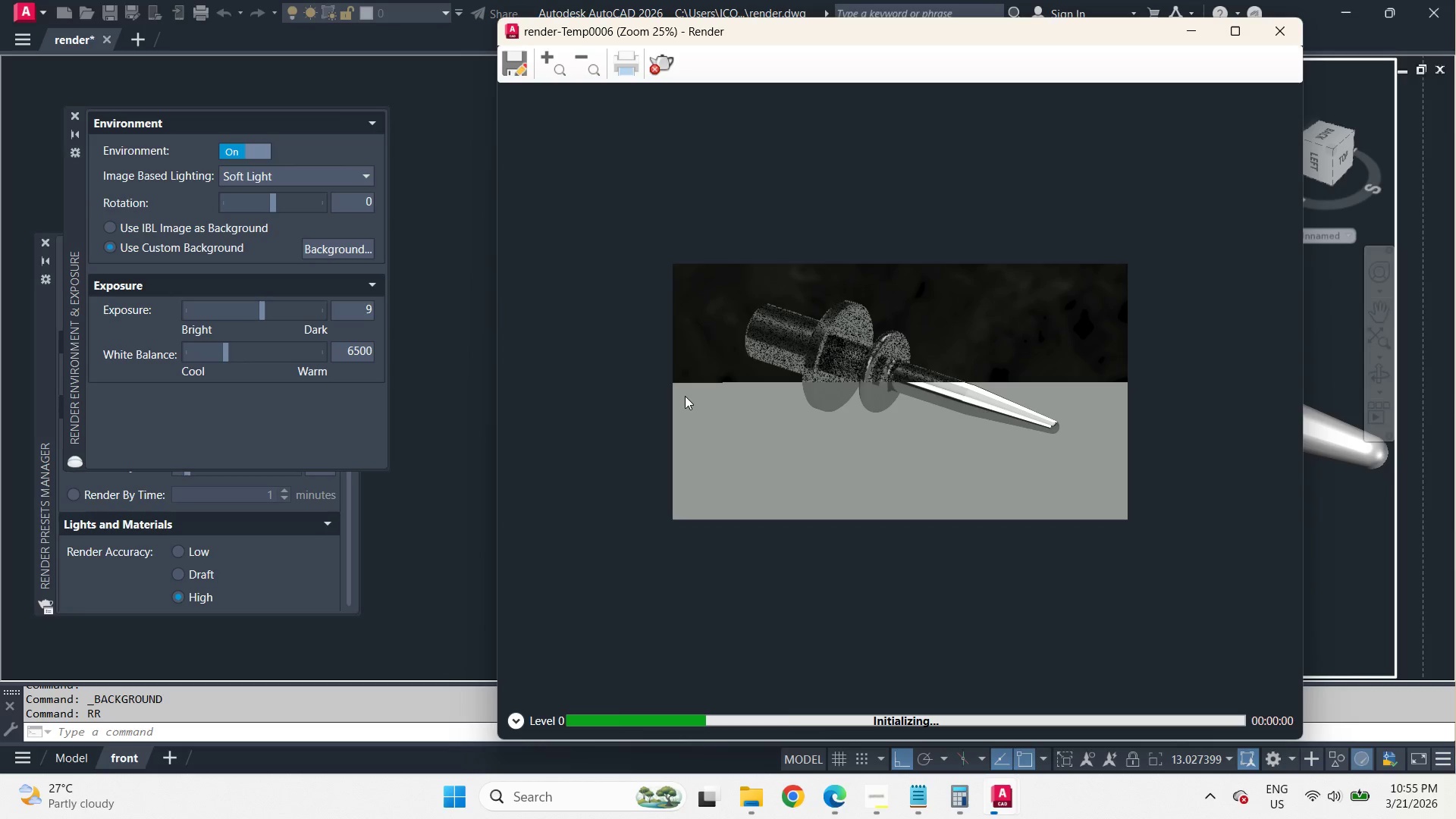 
left_click([668, 64])
 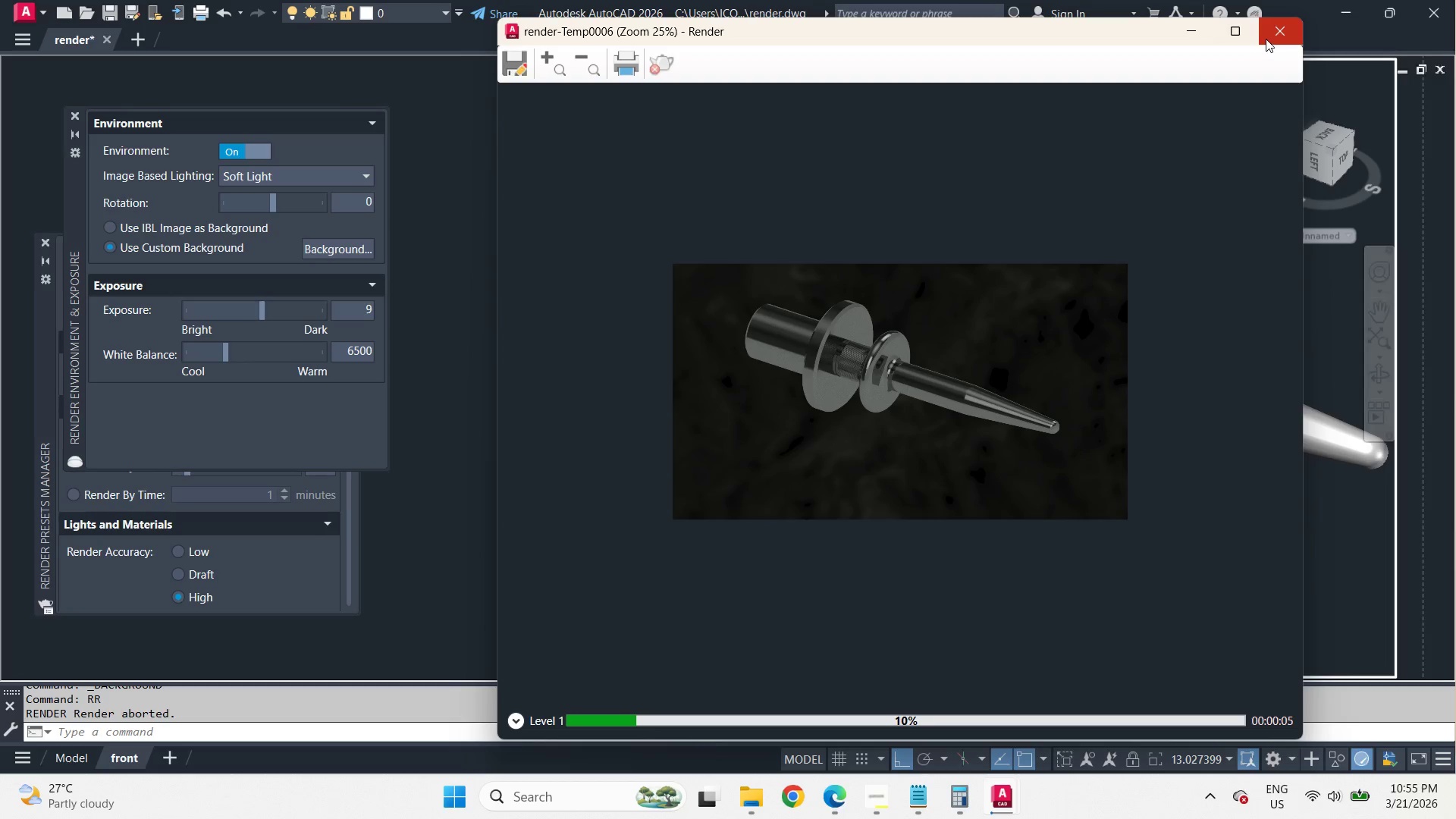 
left_click([1266, 39])
 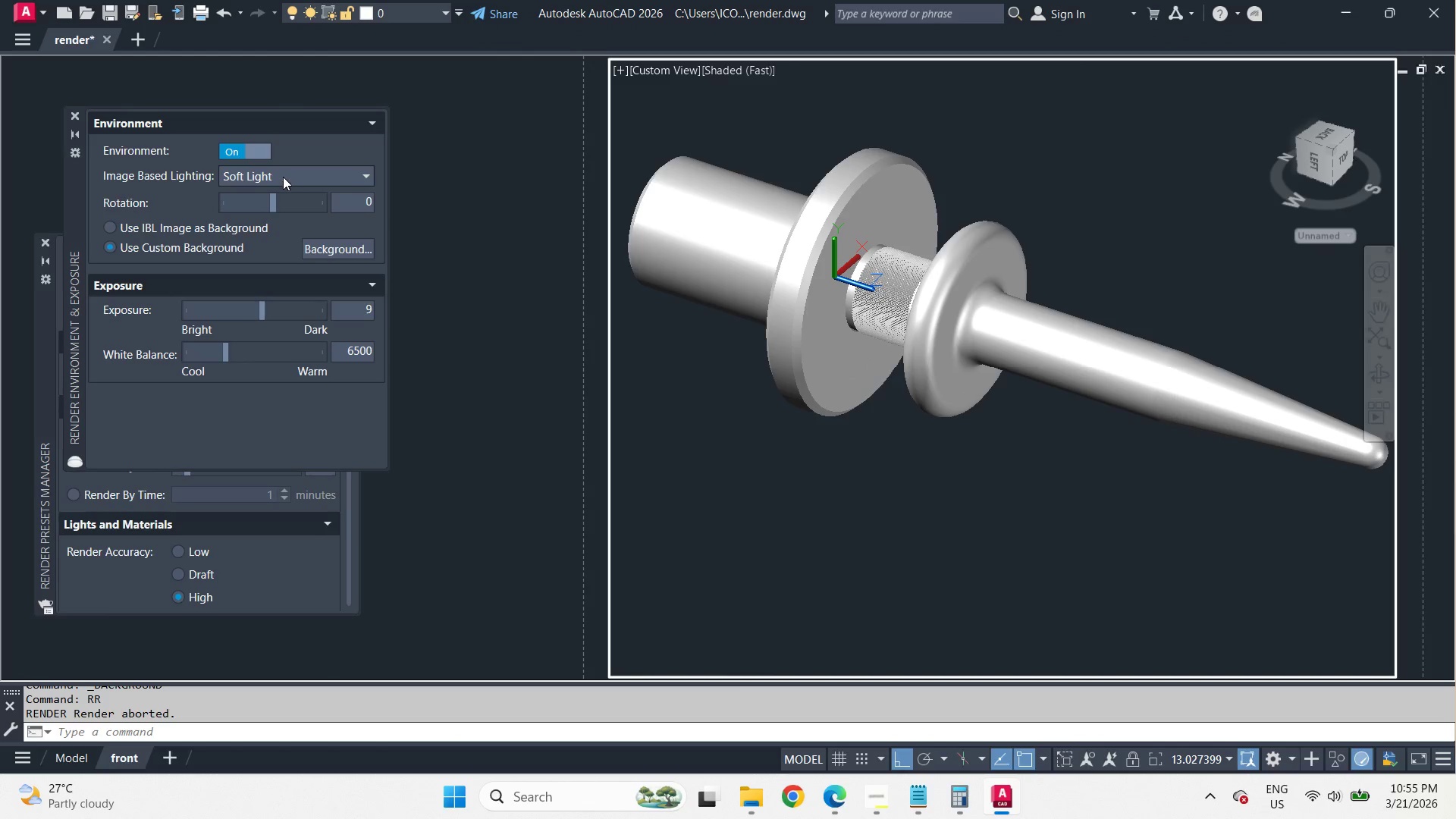 
left_click([284, 174])
 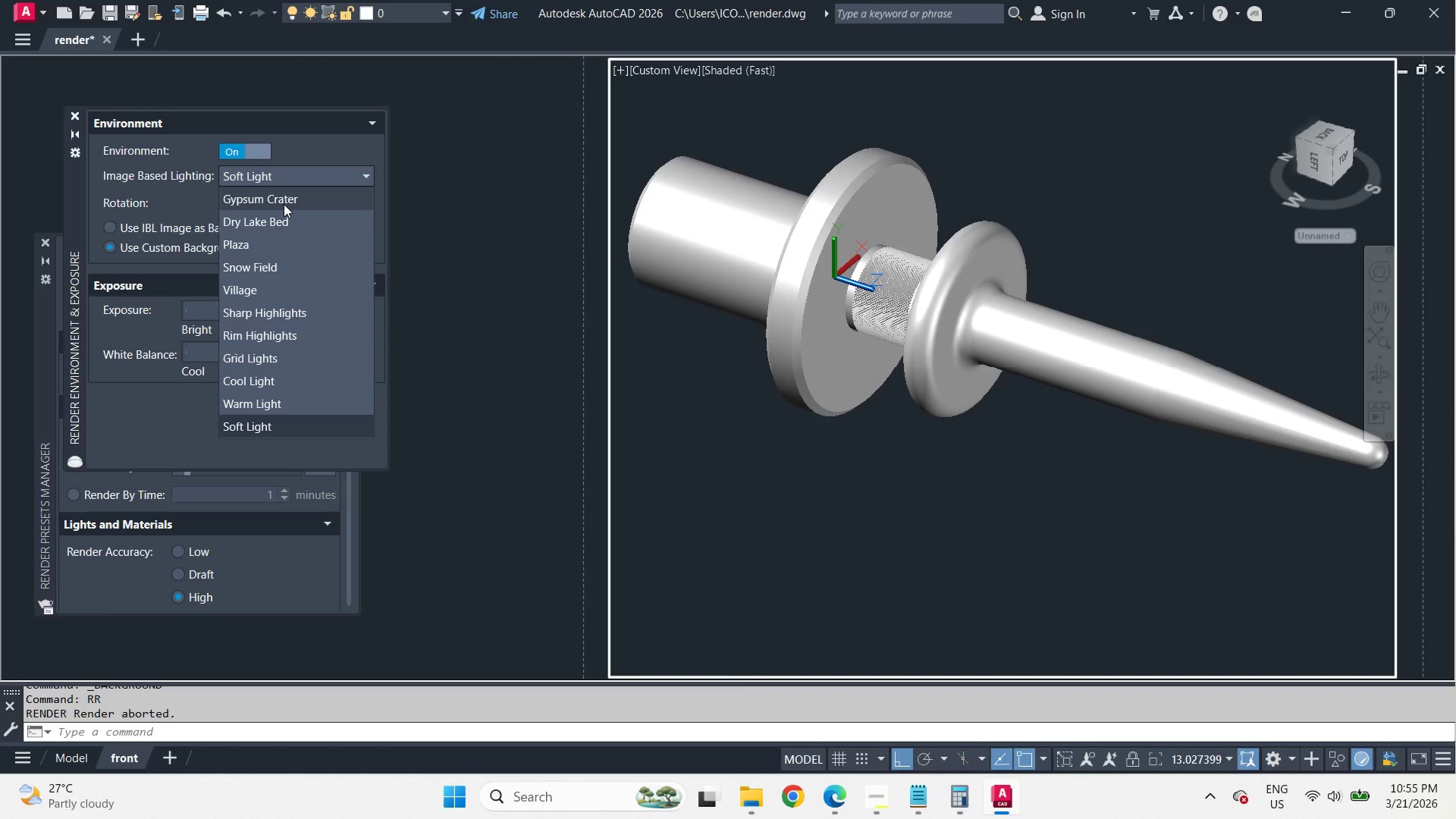 
scroll: coordinate [284, 204], scroll_direction: up, amount: 2.0
 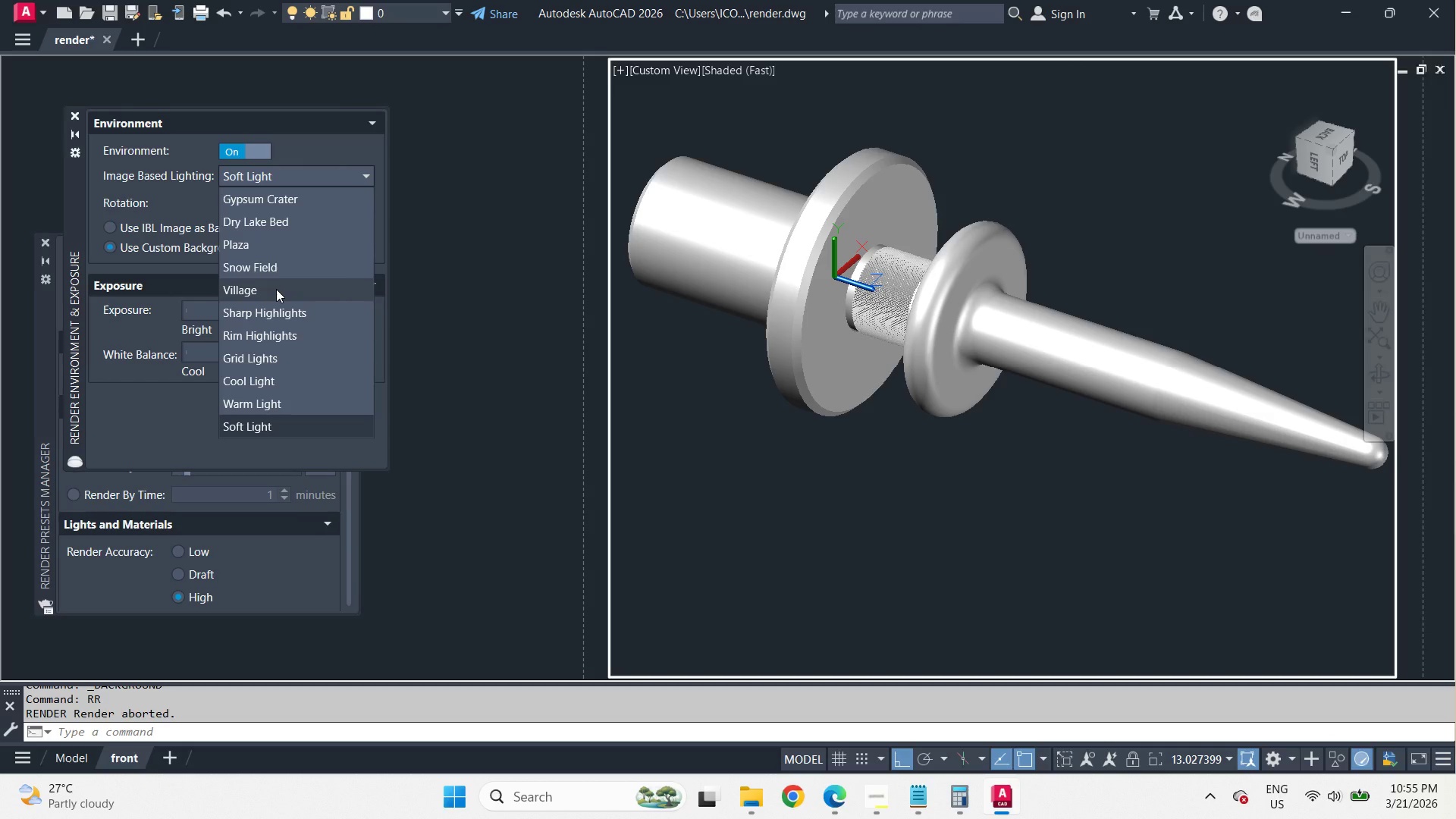 
wait(6.78)
 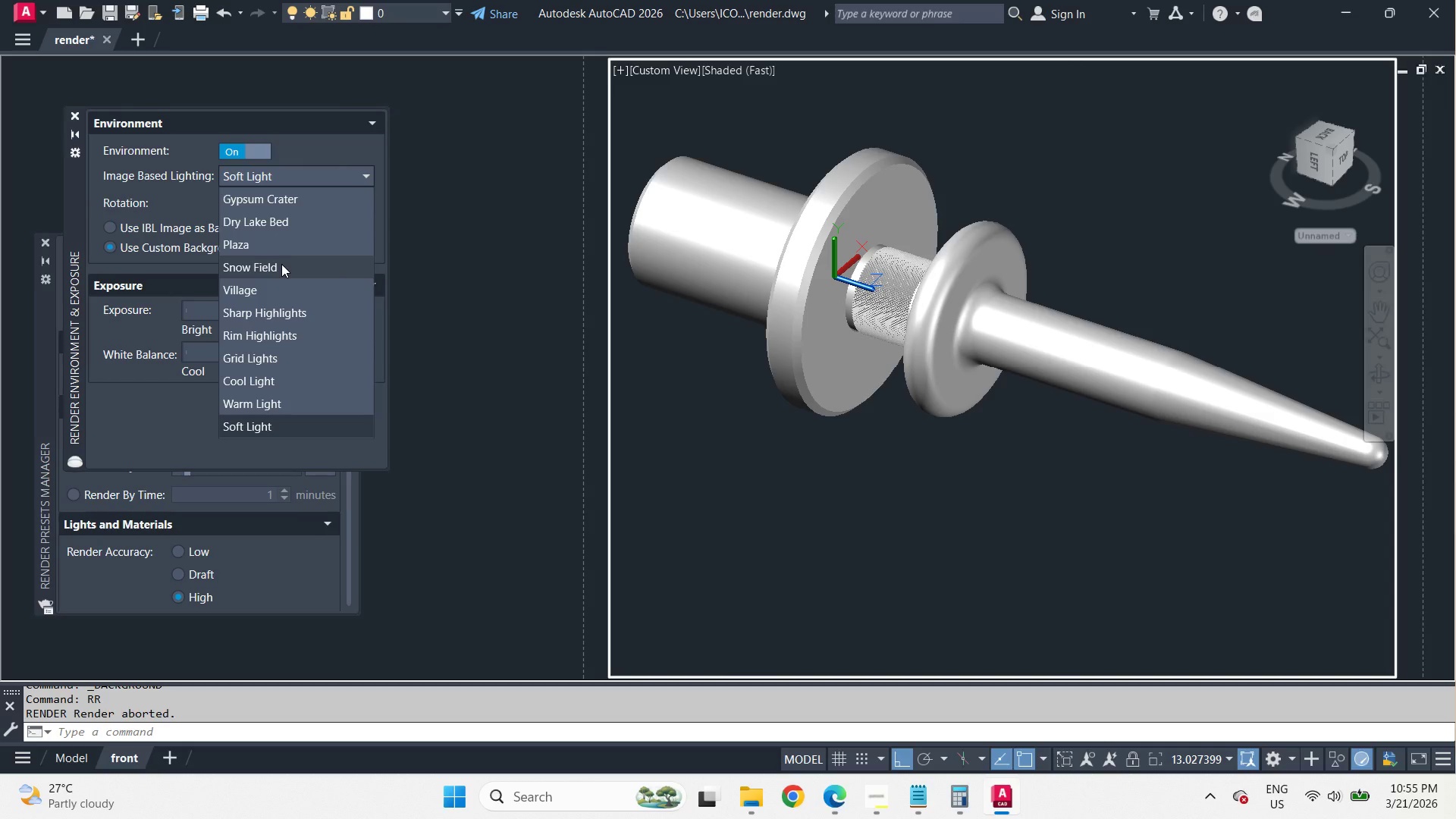 
left_click([276, 201])
 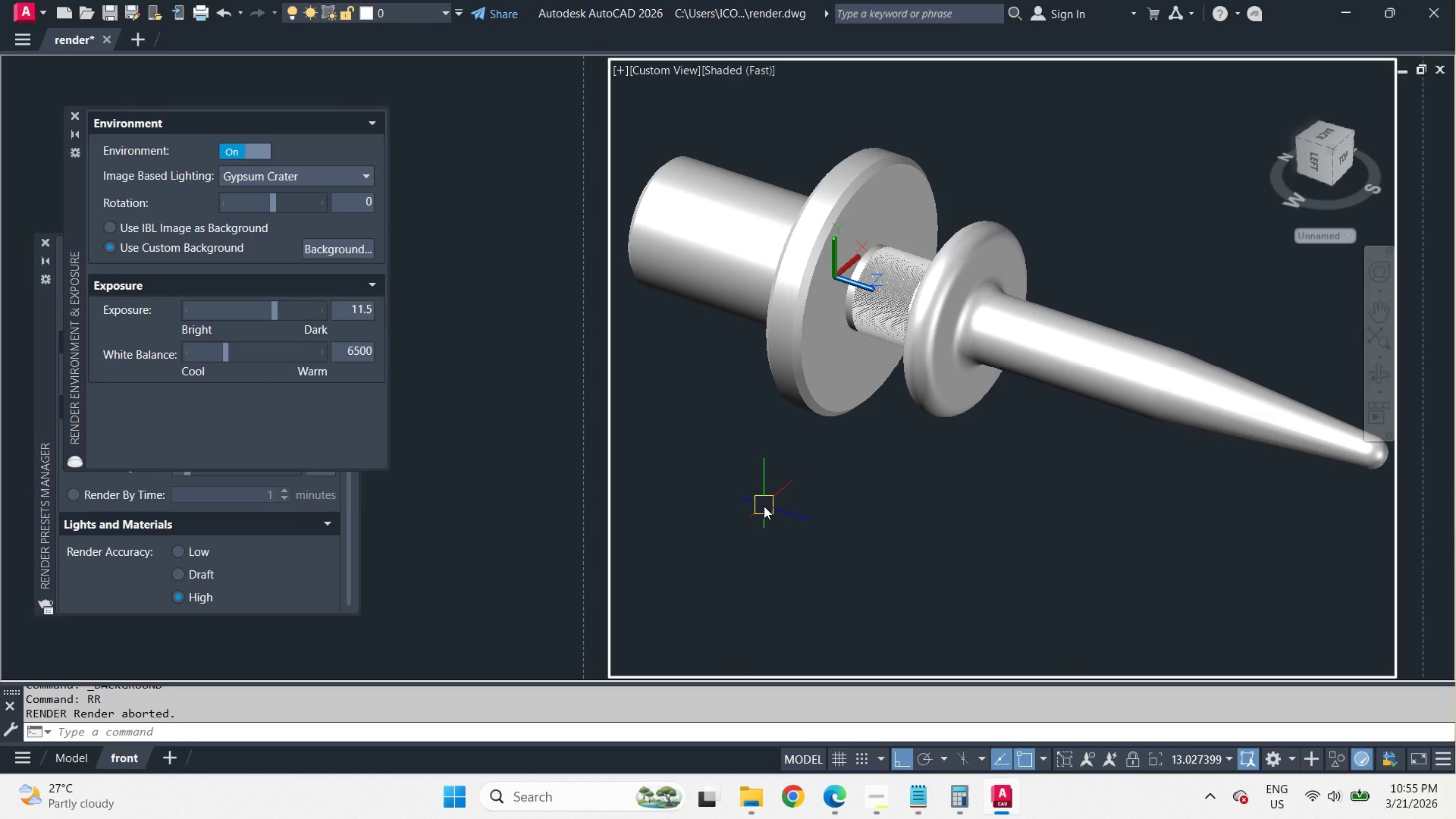 
type(rr )
 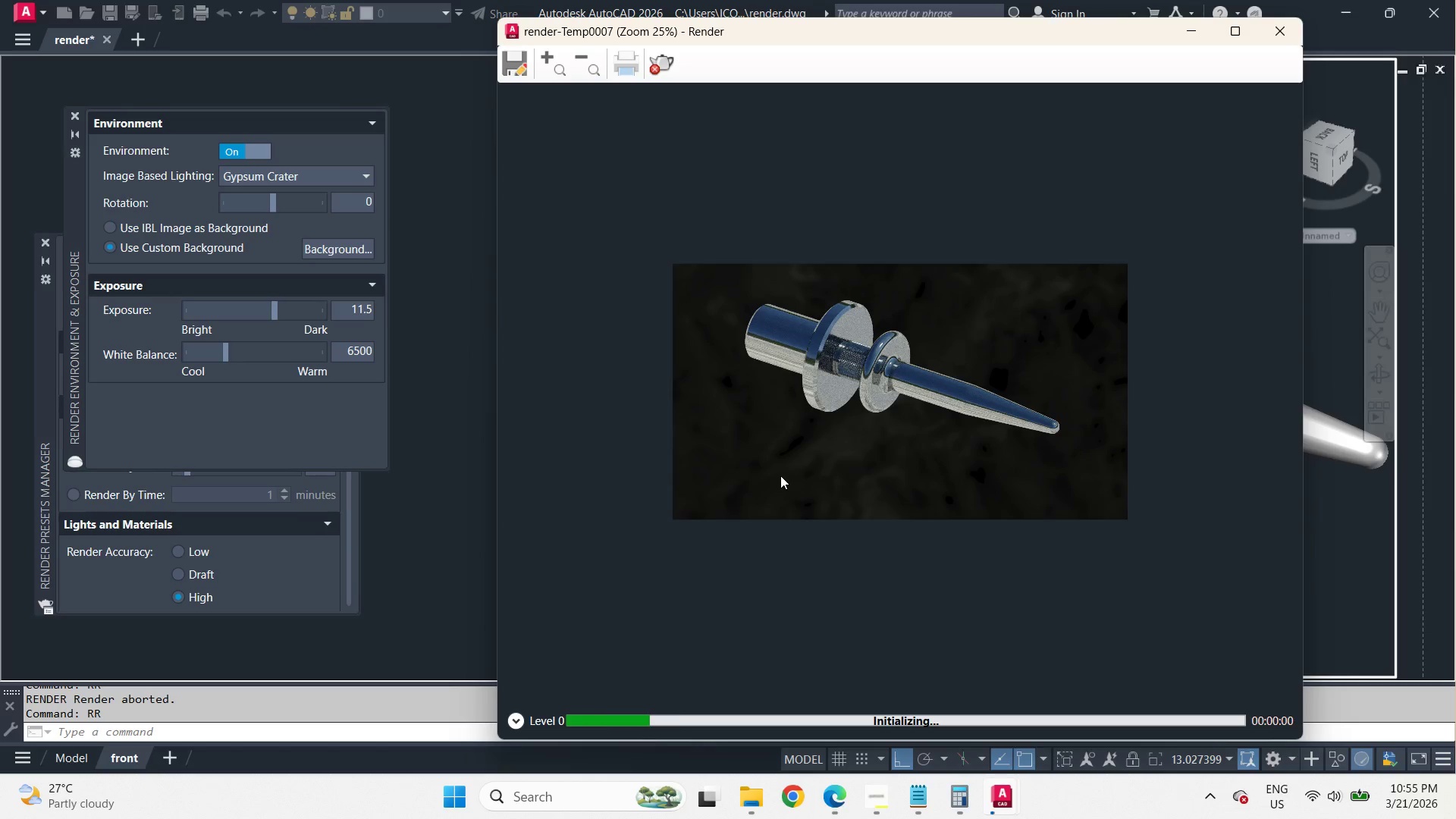 
scroll: coordinate [832, 376], scroll_direction: up, amount: 2.0
 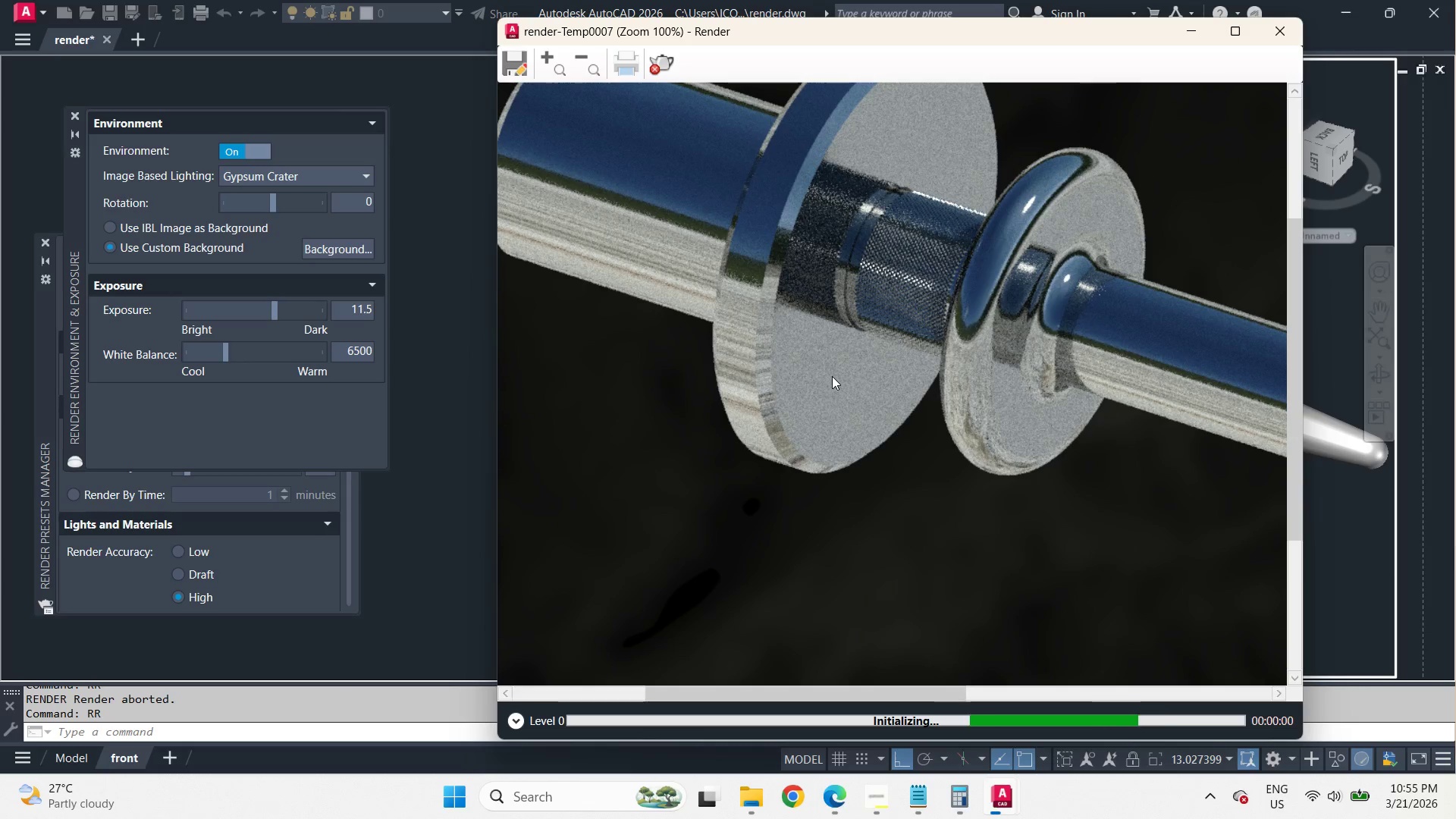 
scroll: coordinate [832, 376], scroll_direction: down, amount: 1.0
 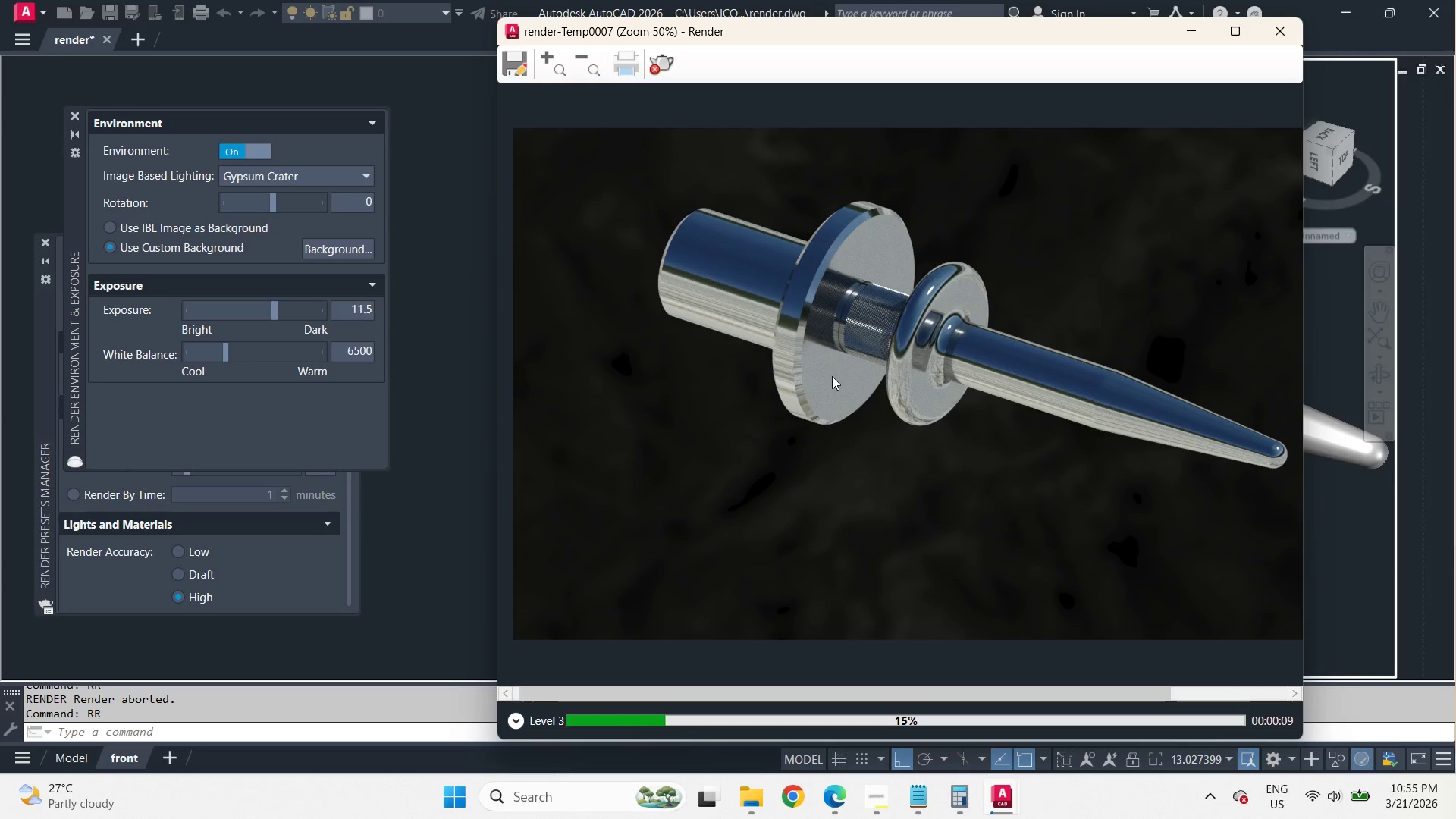 
left_click([667, 62])
 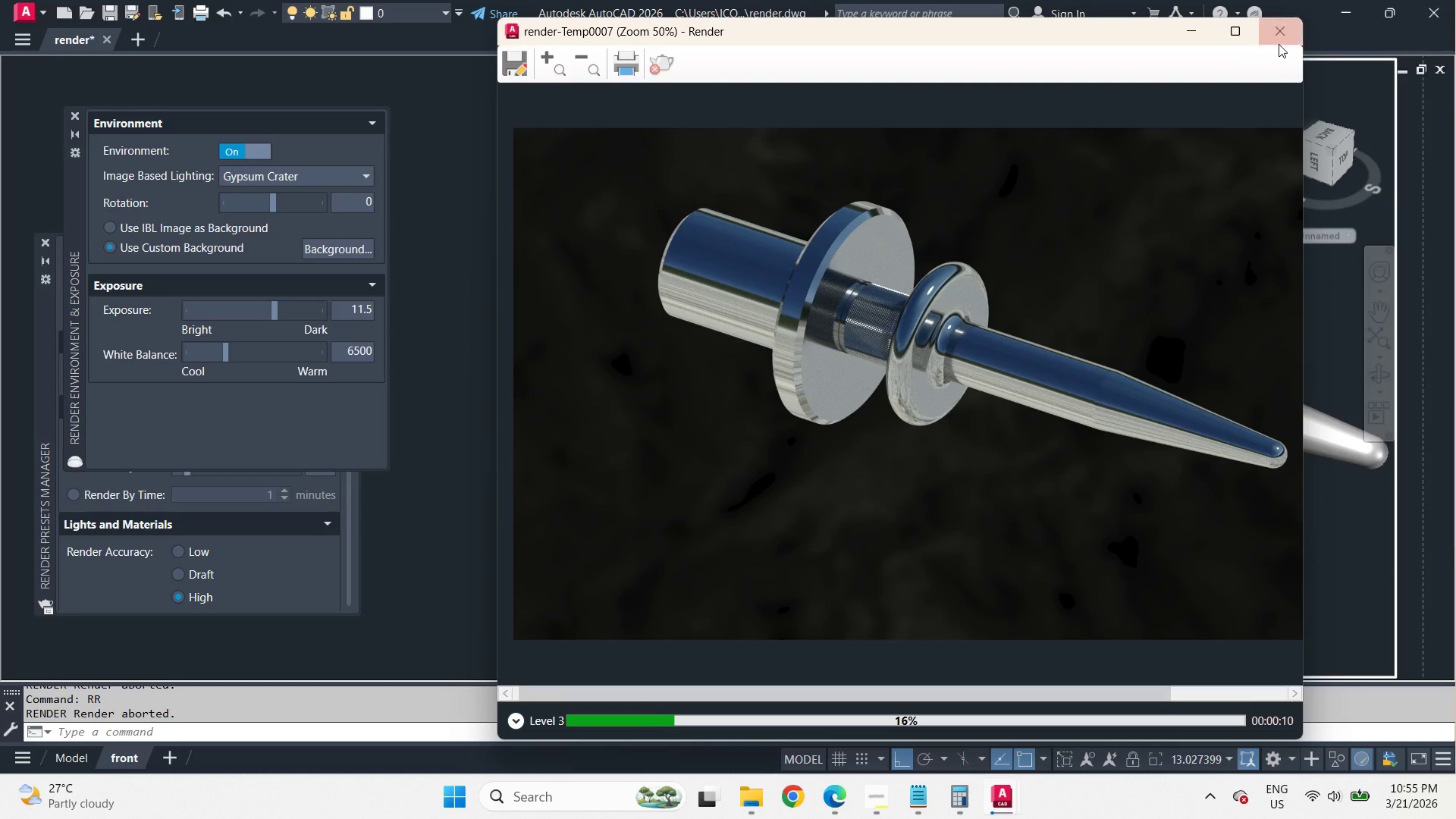 
left_click([1279, 42])
 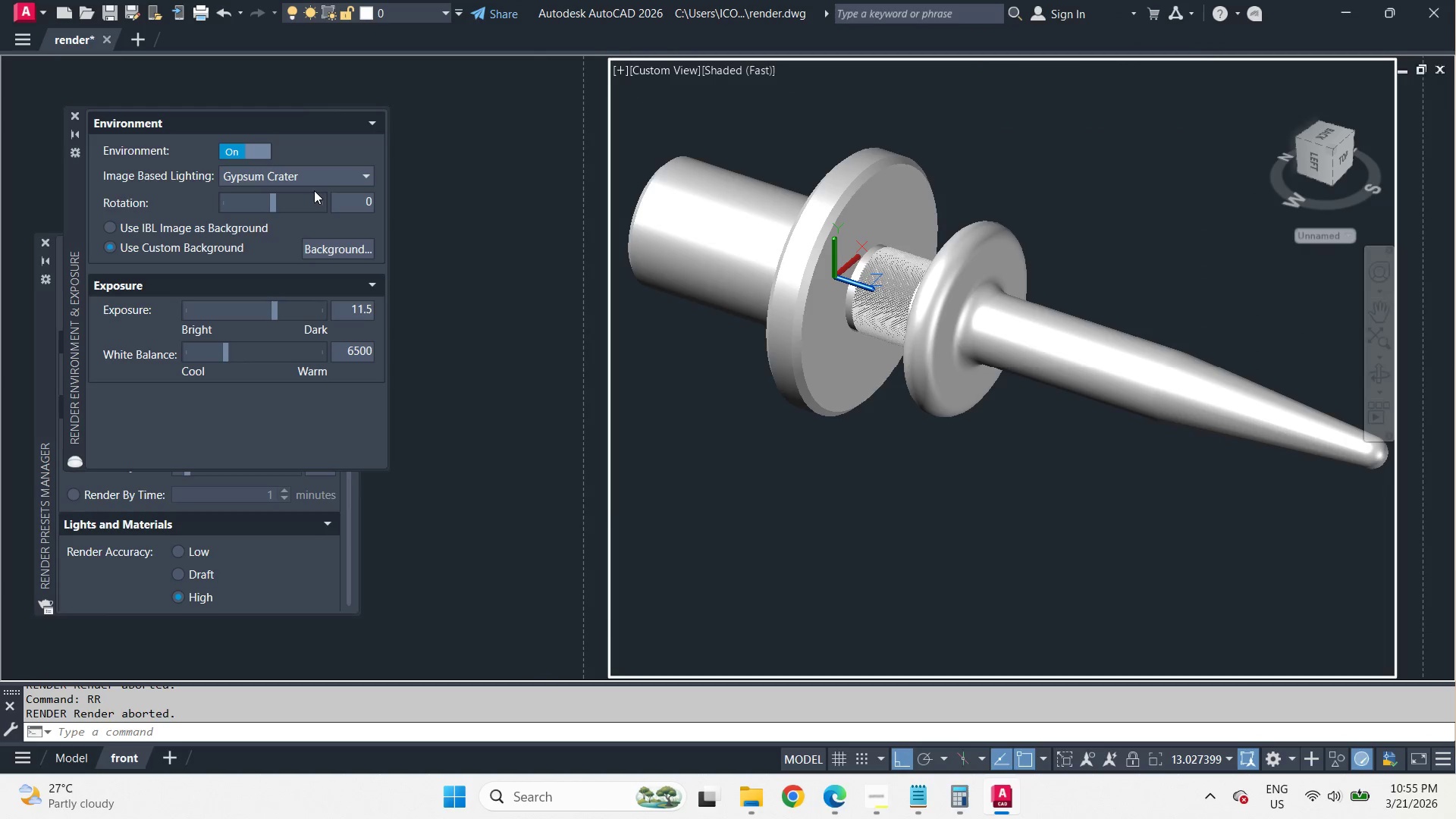 
left_click([324, 180])
 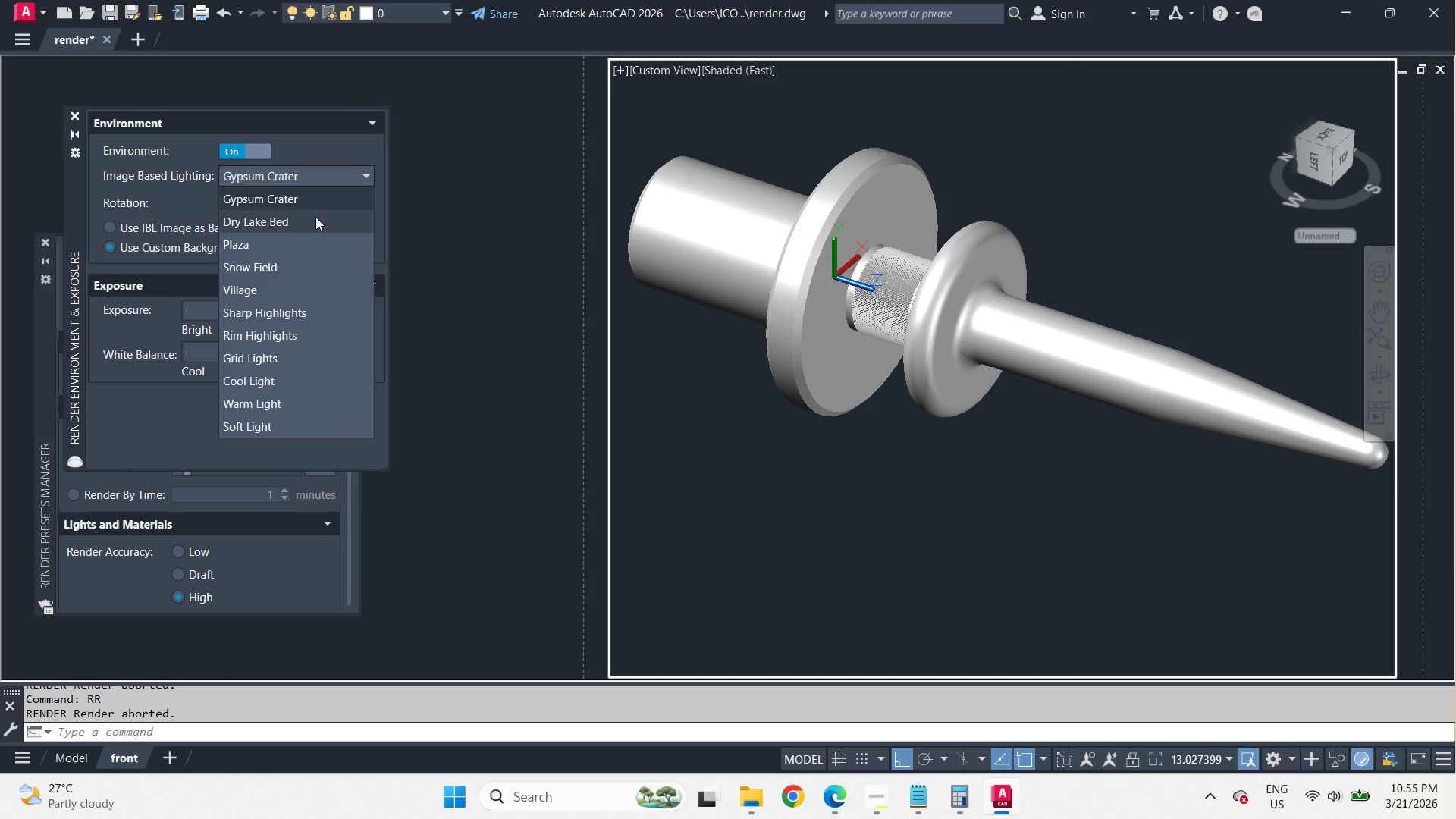 
left_click([315, 219])
 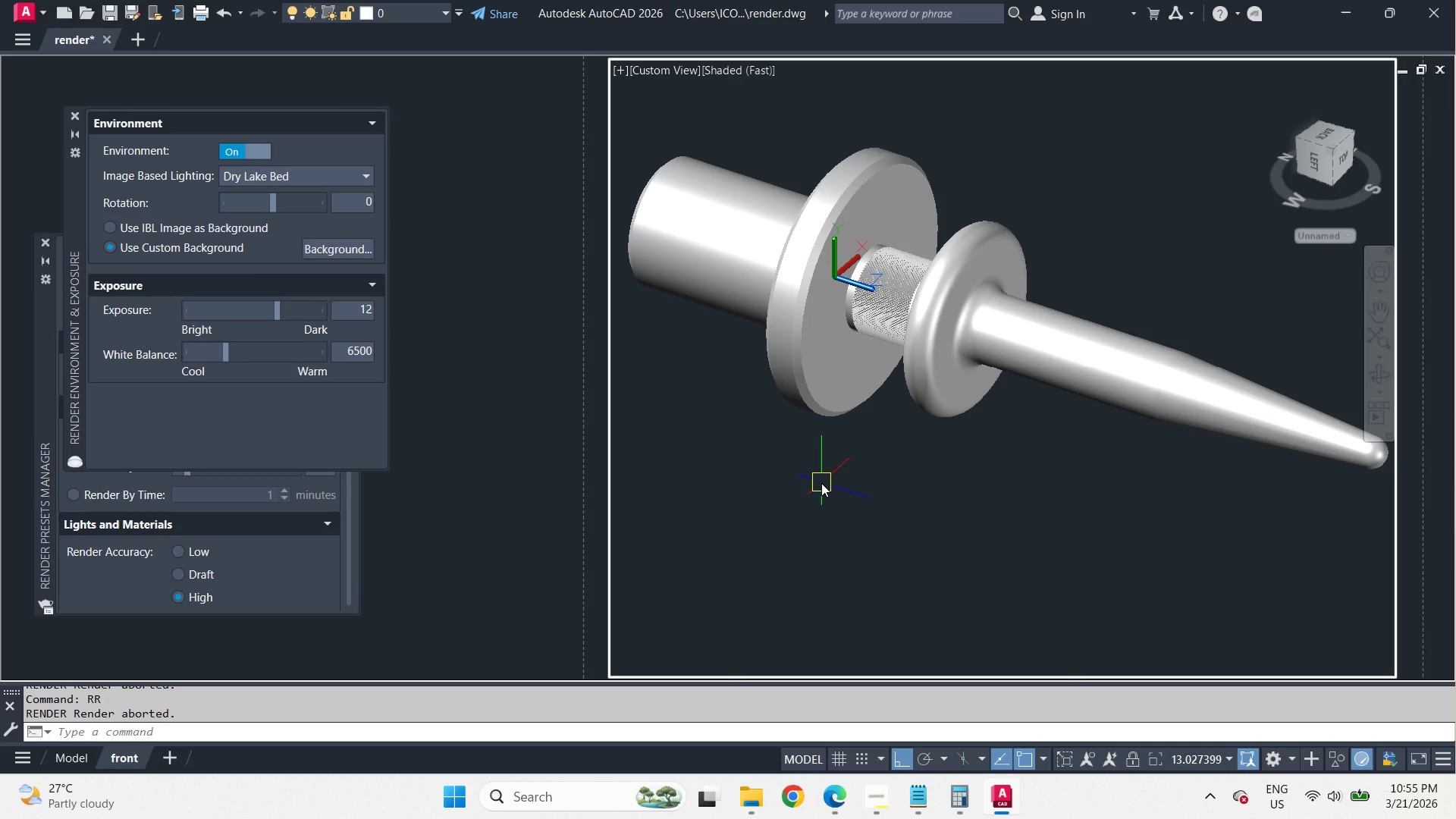 
type(rr )
 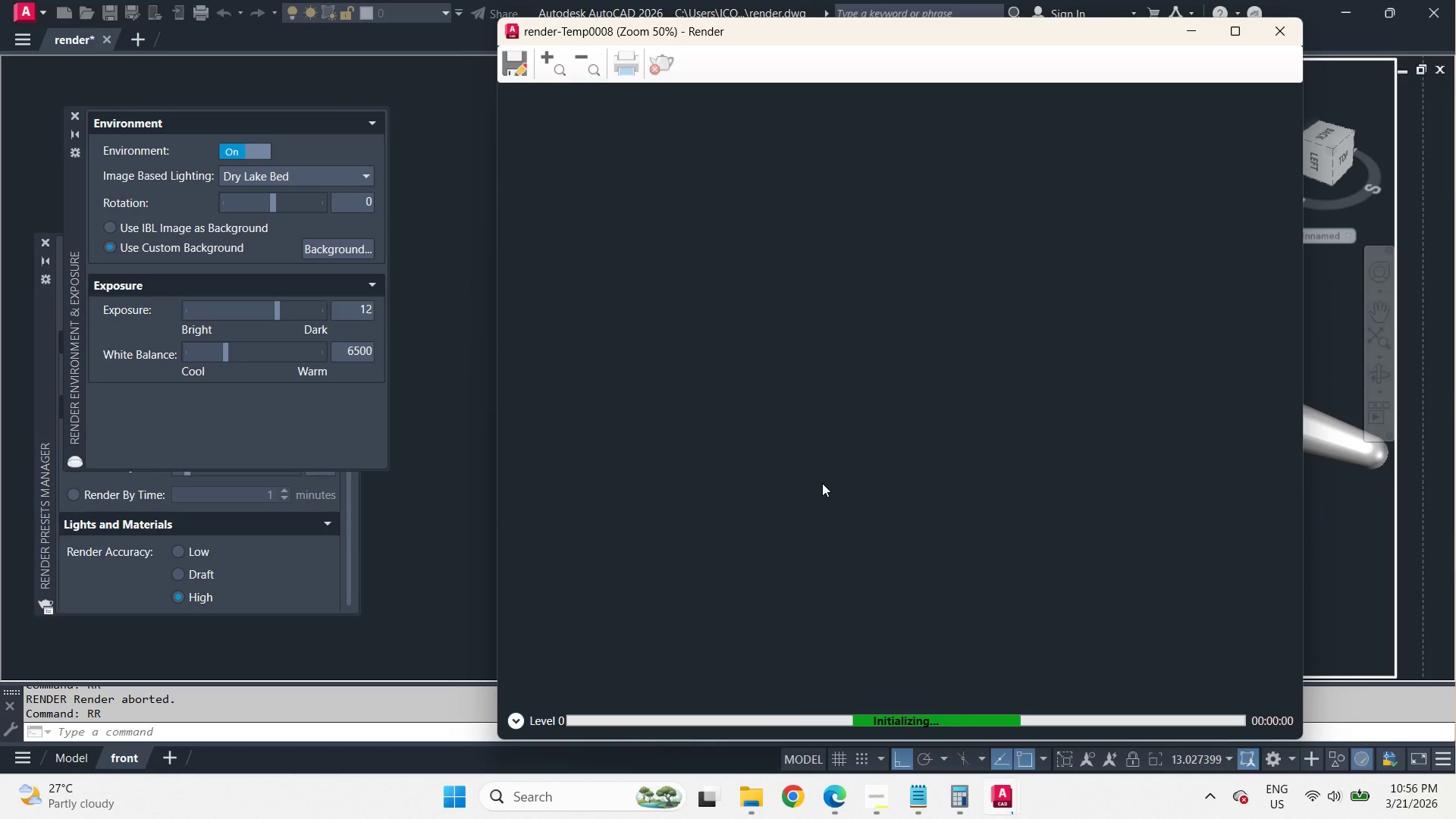 
wait(21.14)
 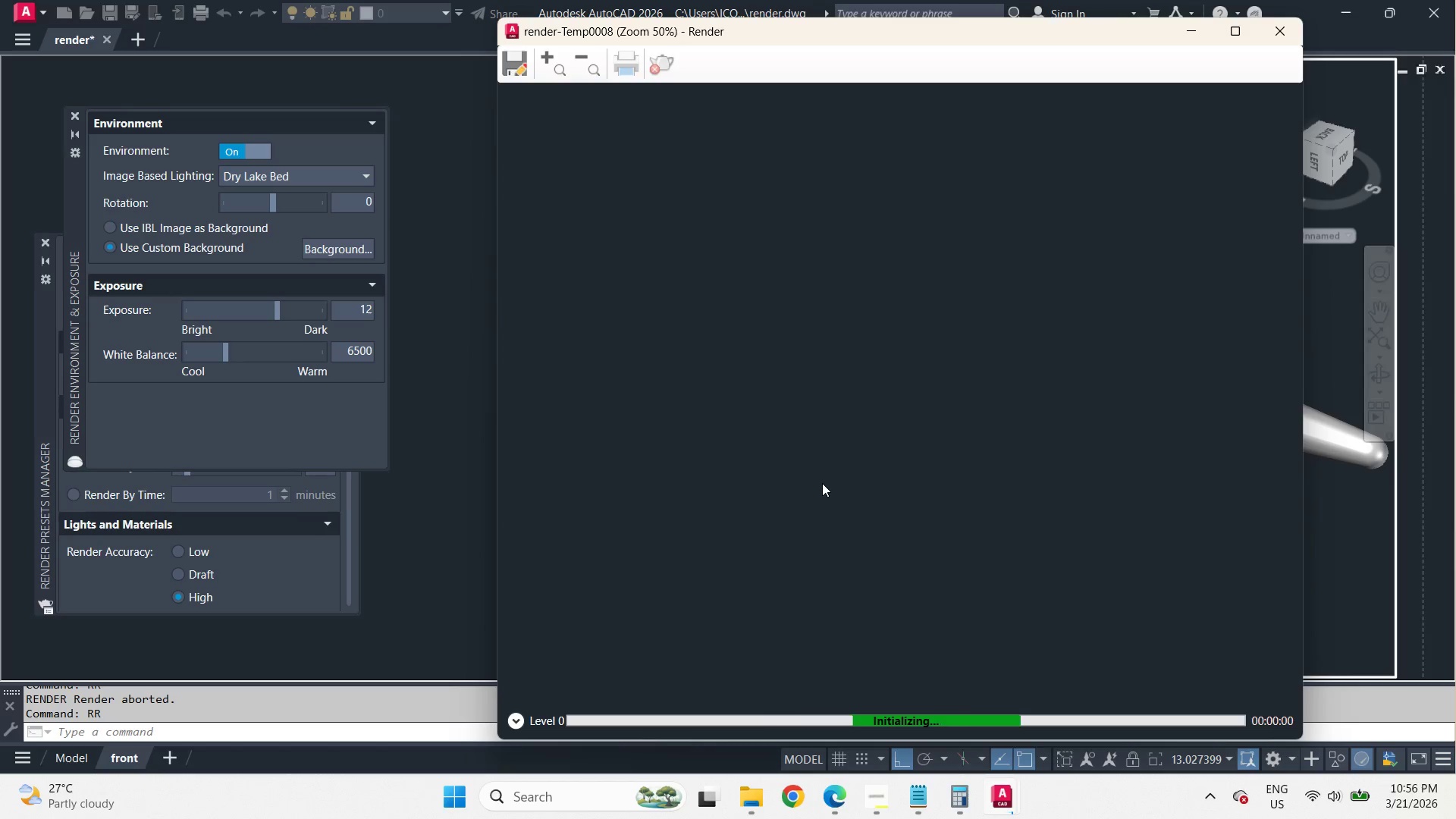 
scroll: coordinate [898, 387], scroll_direction: up, amount: 2.0
 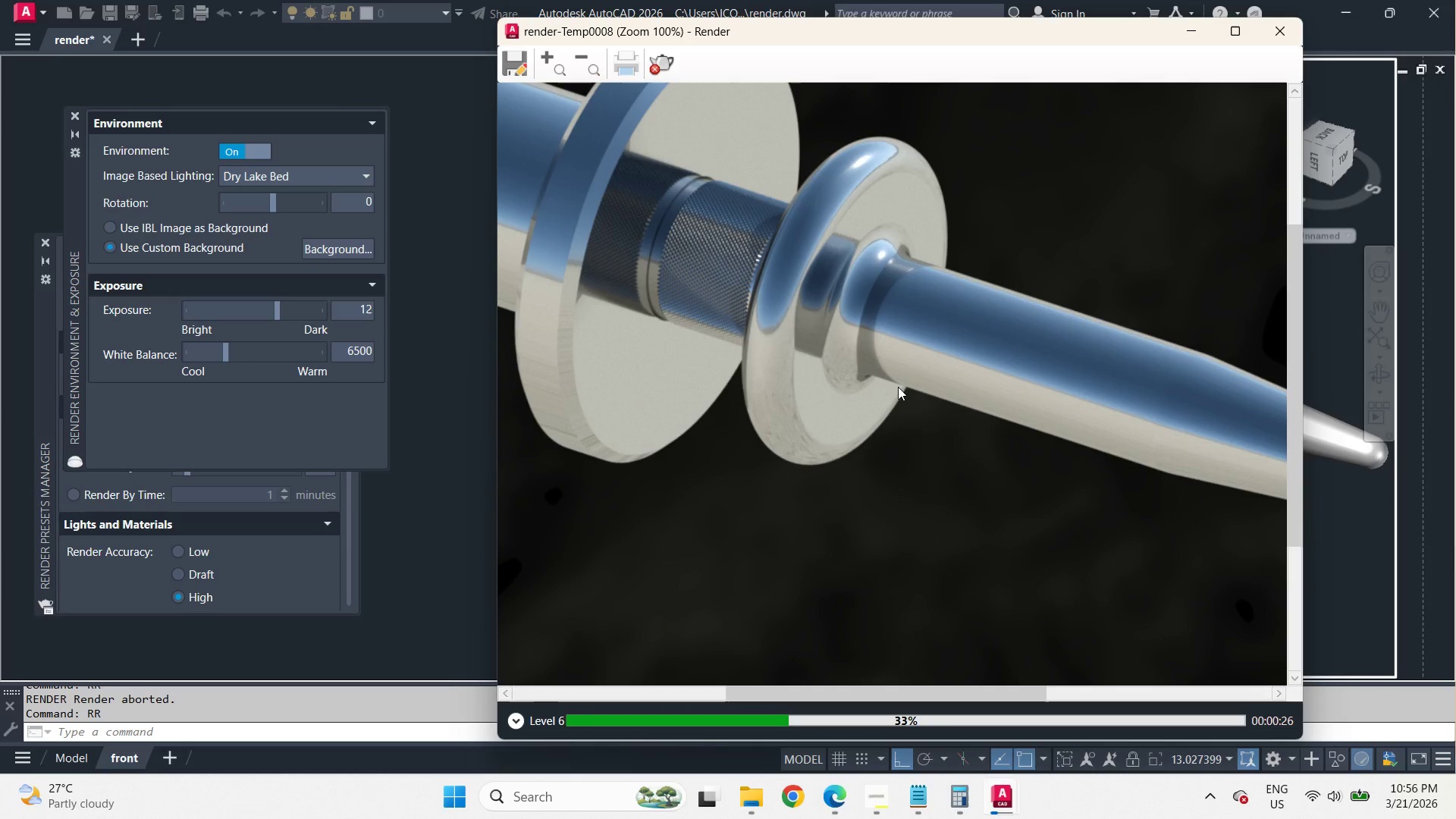 
scroll: coordinate [898, 387], scroll_direction: down, amount: 1.0
 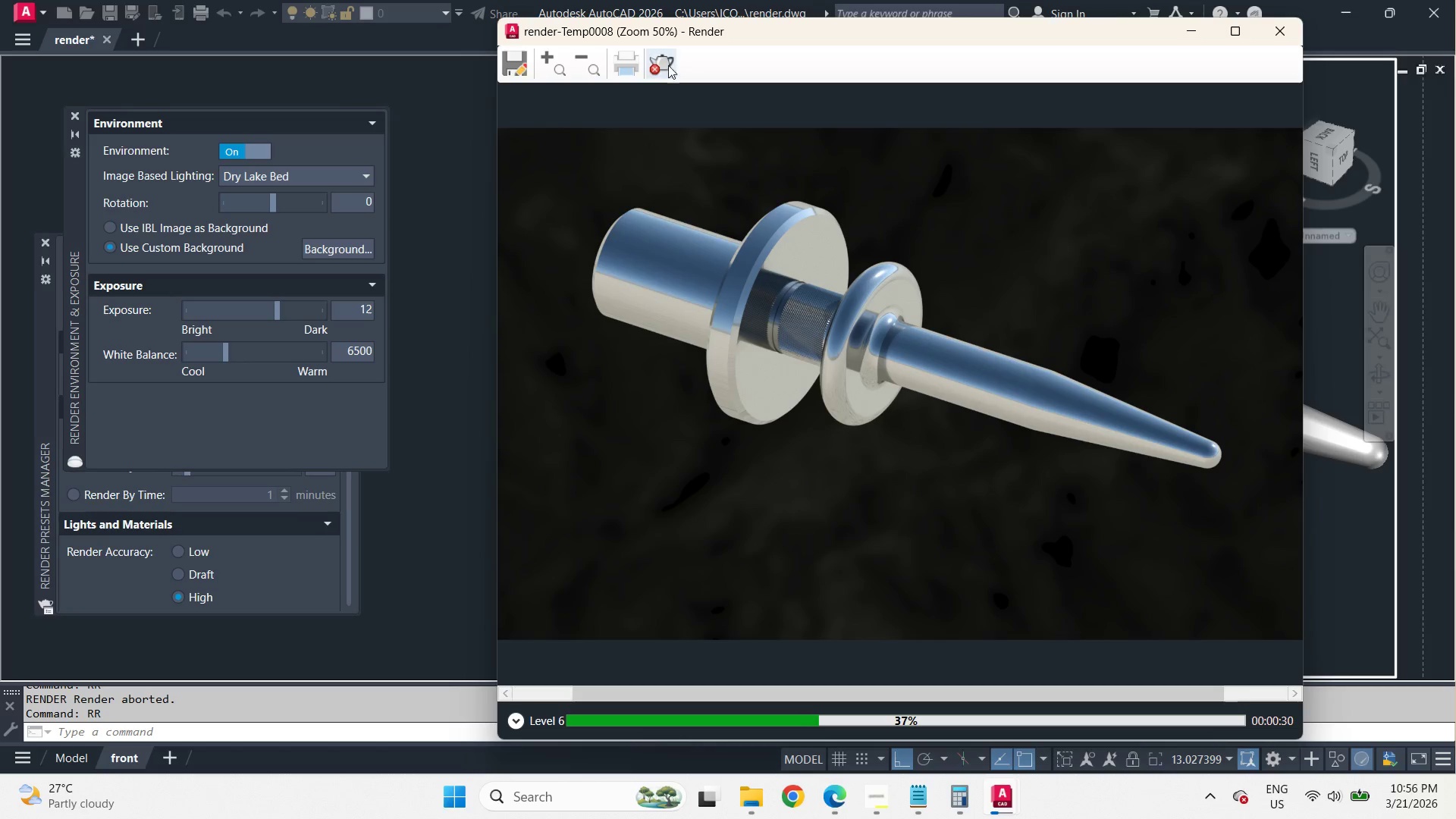 
left_click([671, 63])
 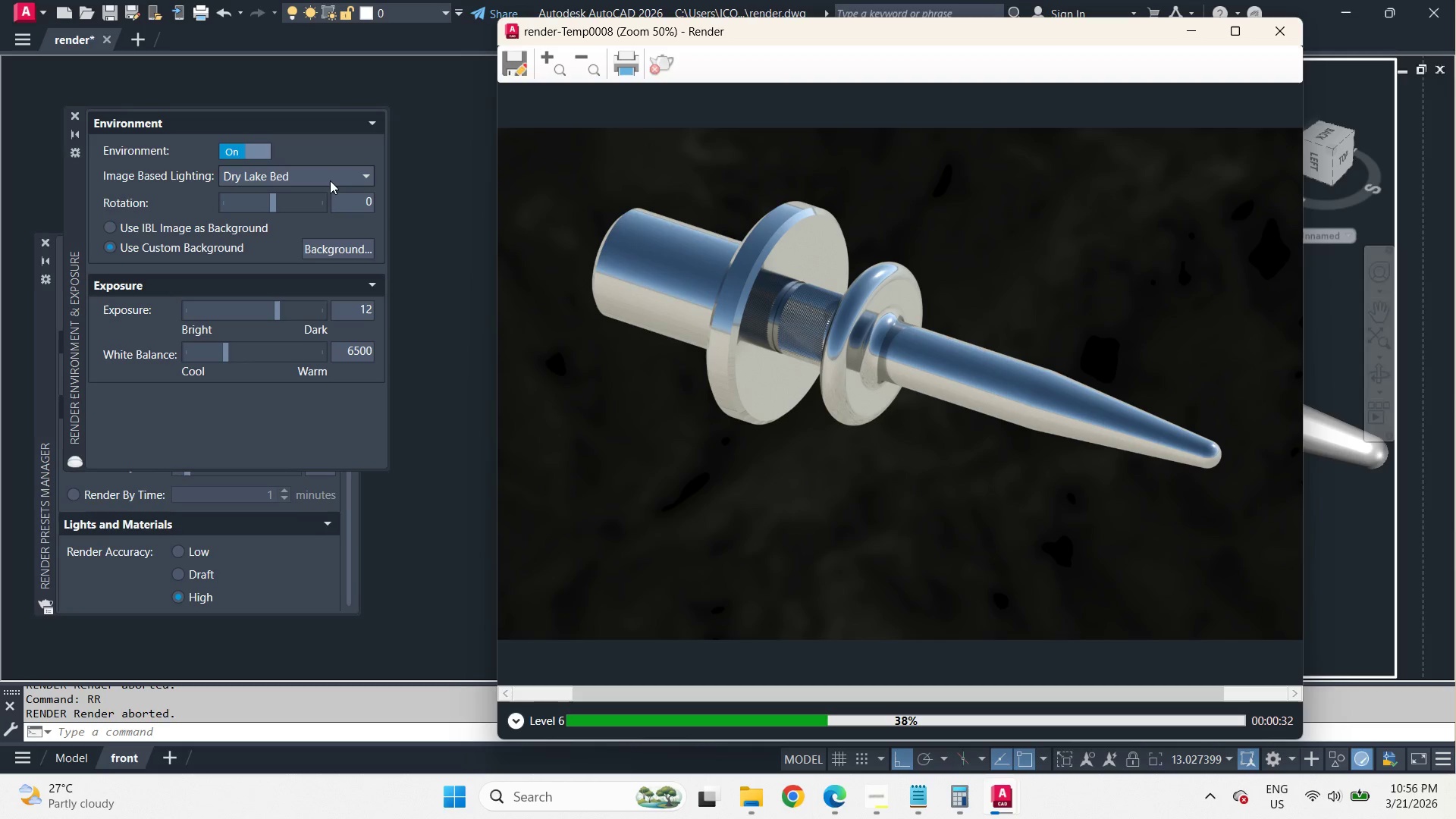 
left_click([328, 178])
 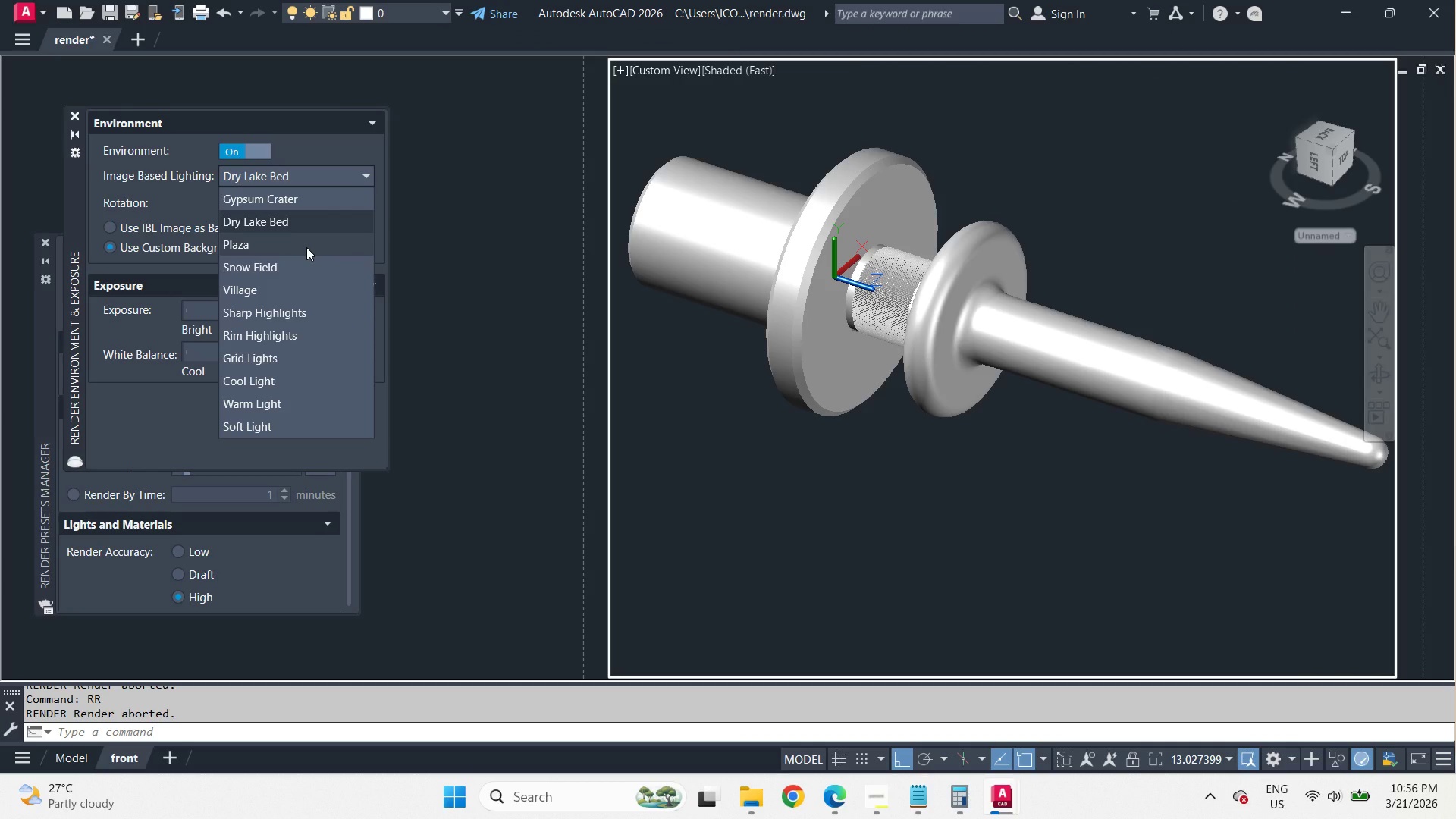 
left_click([306, 247])
 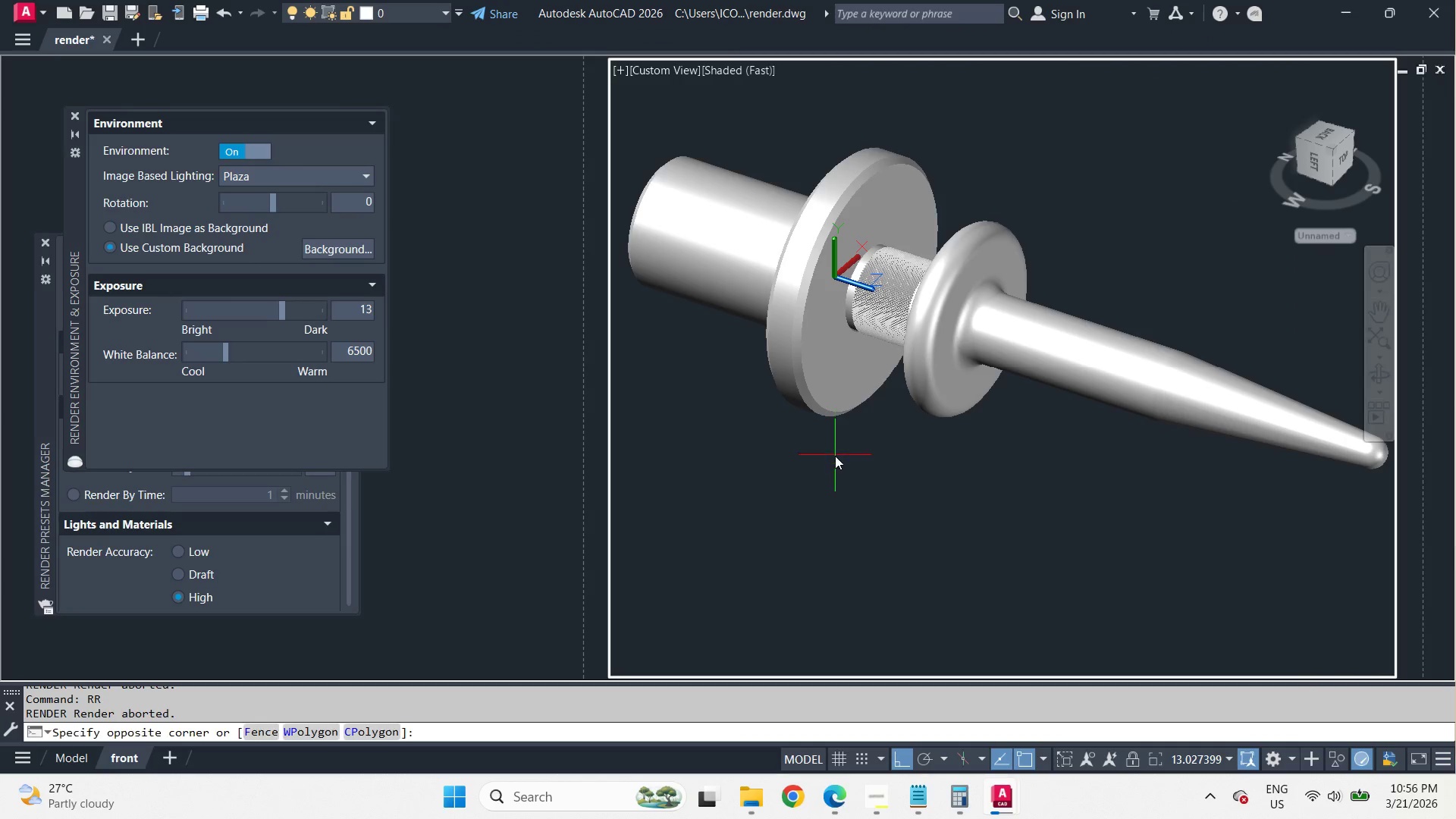 
double_click([852, 508])
 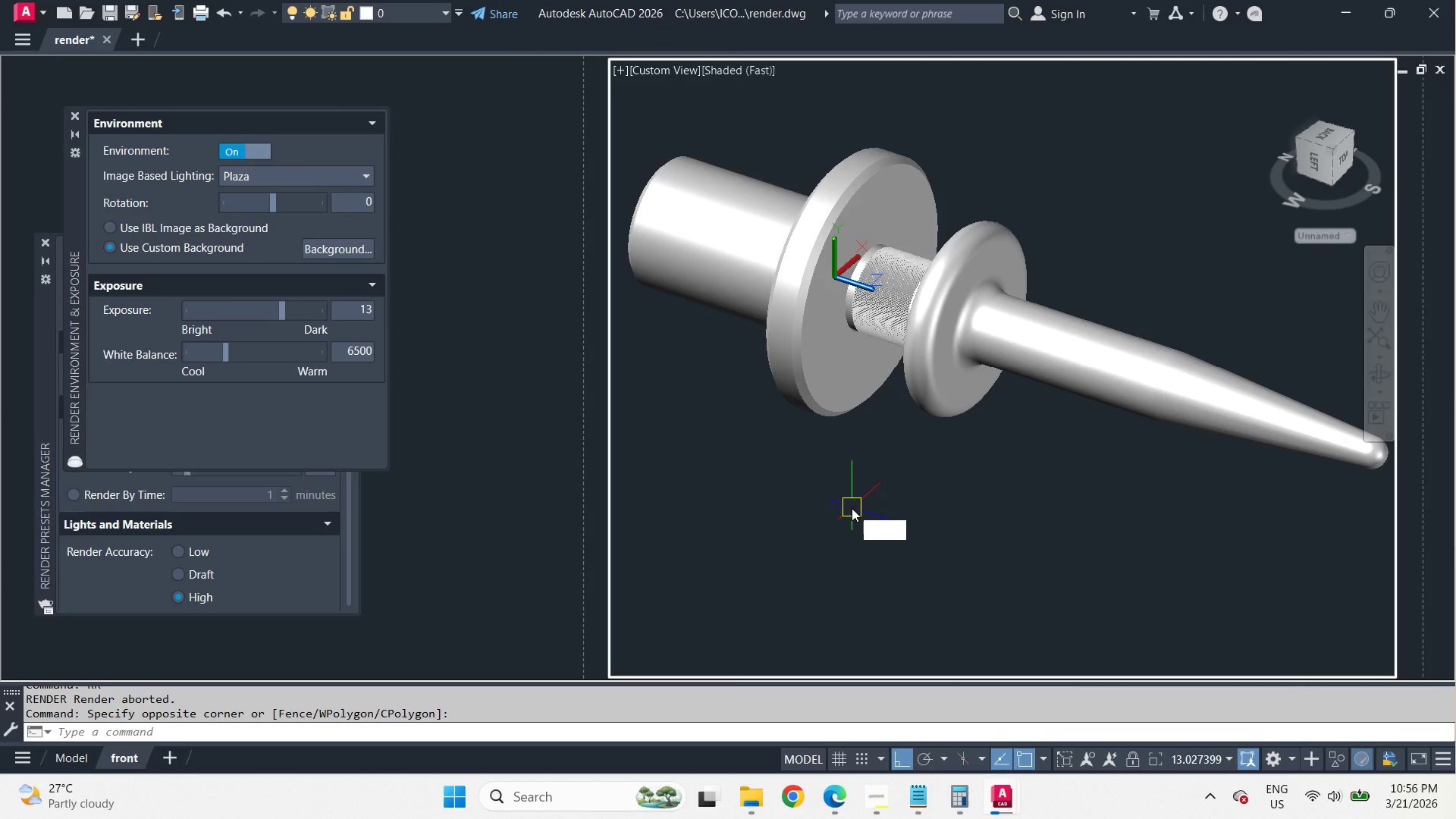 
type(rr )
 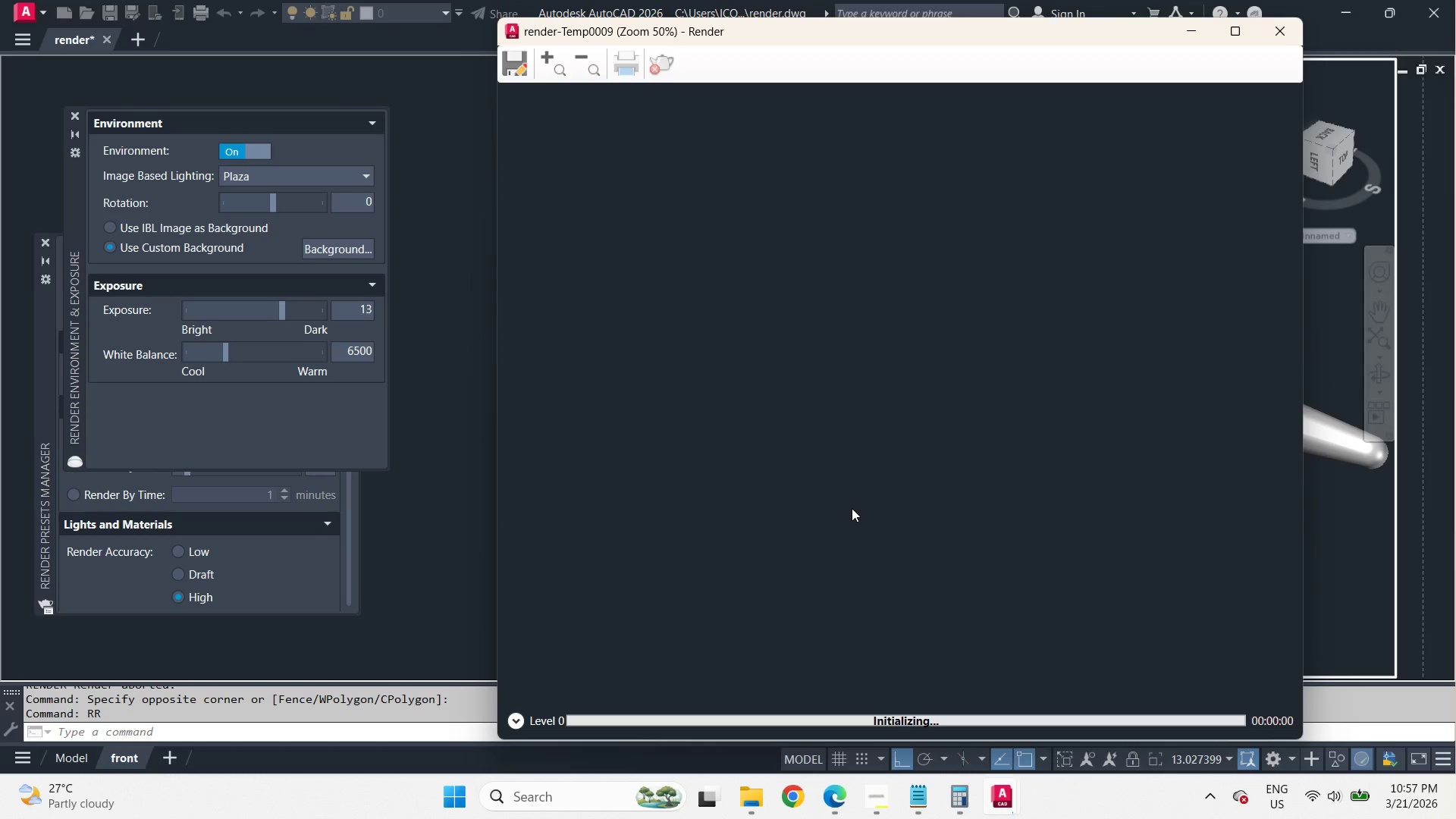 
wait(46.17)
 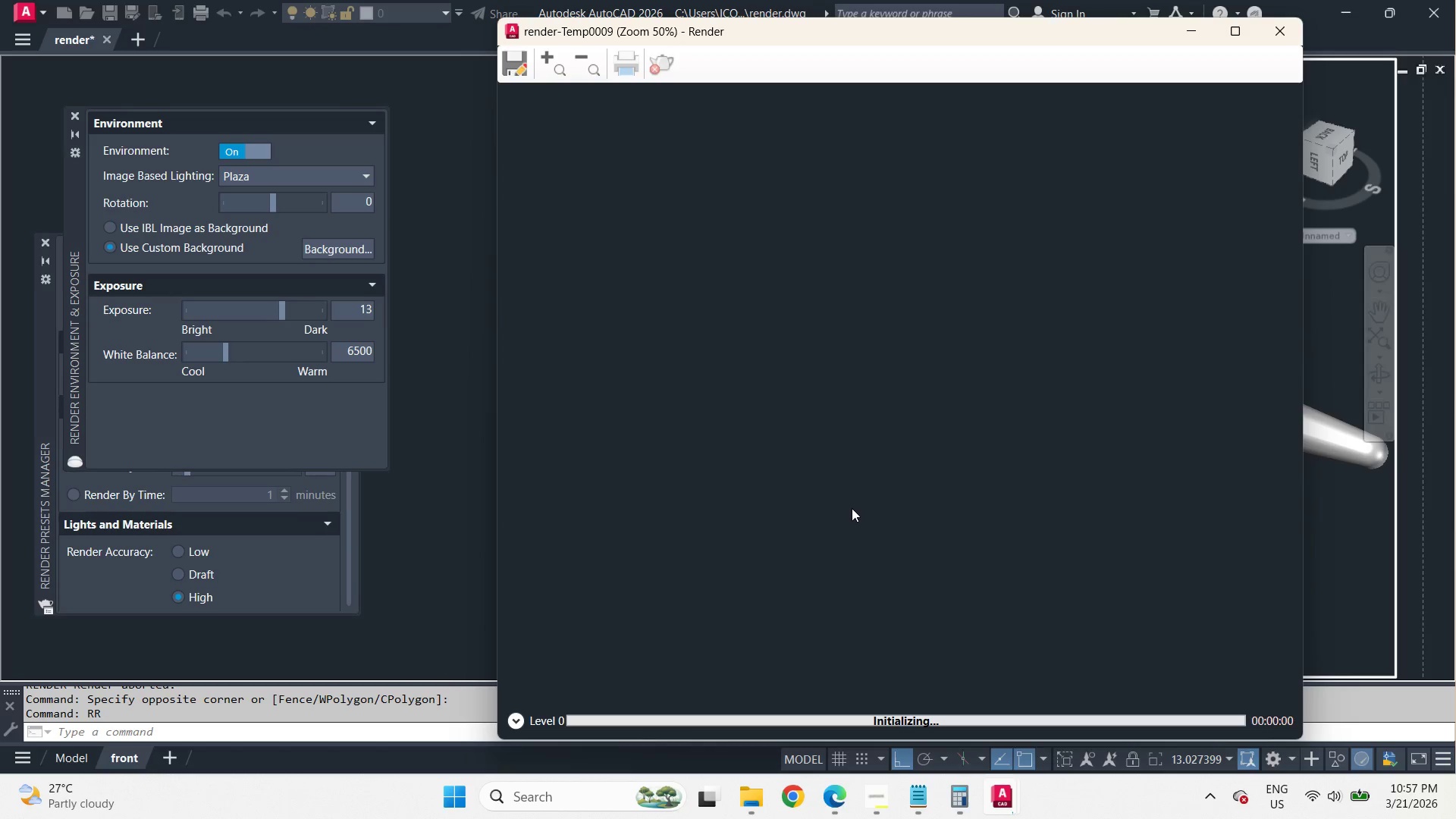 
scroll: coordinate [833, 359], scroll_direction: up, amount: 2.0
 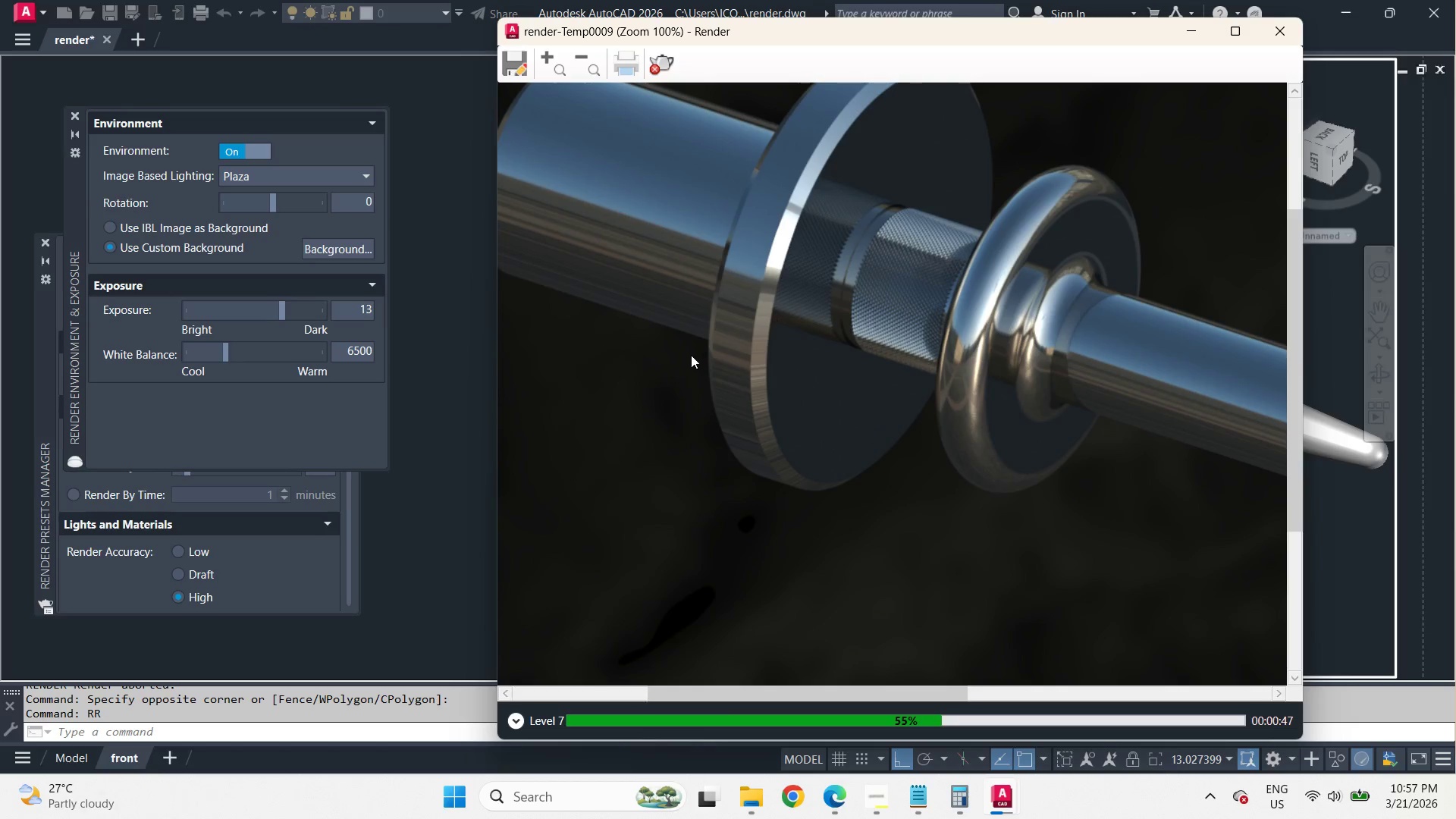 
scroll: coordinate [664, 356], scroll_direction: down, amount: 2.0
 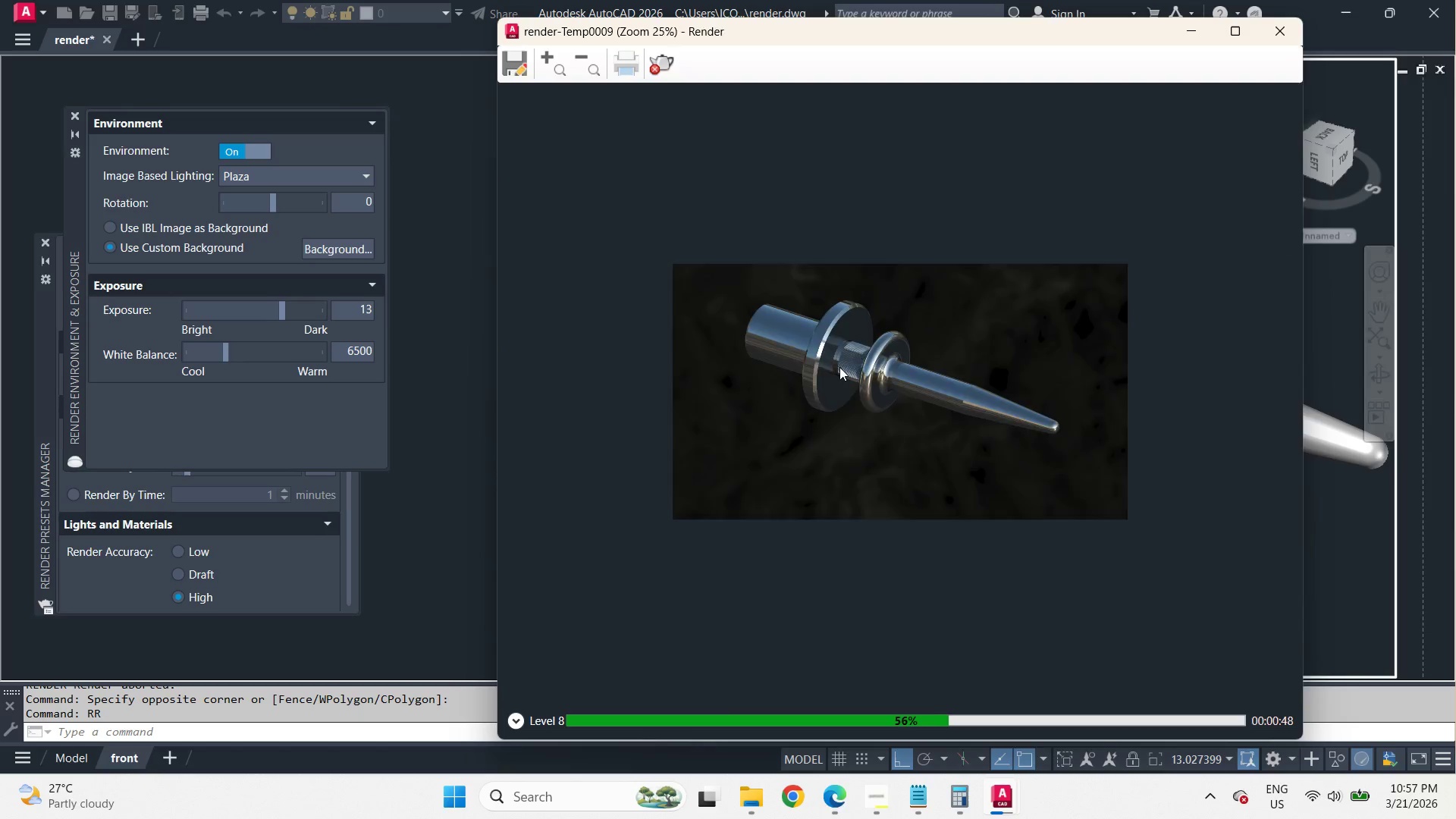 
scroll: coordinate [839, 367], scroll_direction: up, amount: 2.0
 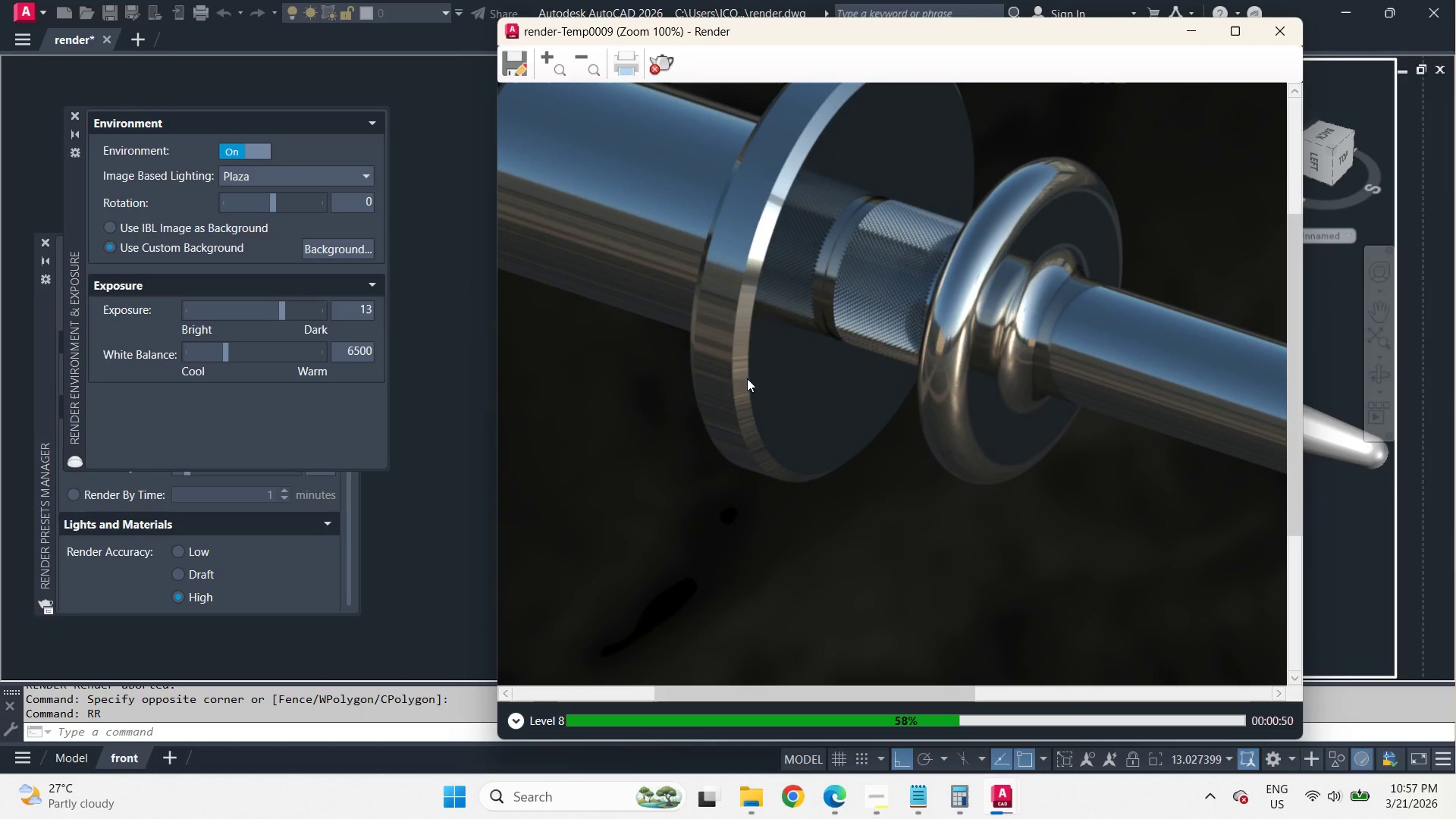 
scroll: coordinate [679, 362], scroll_direction: down, amount: 1.0
 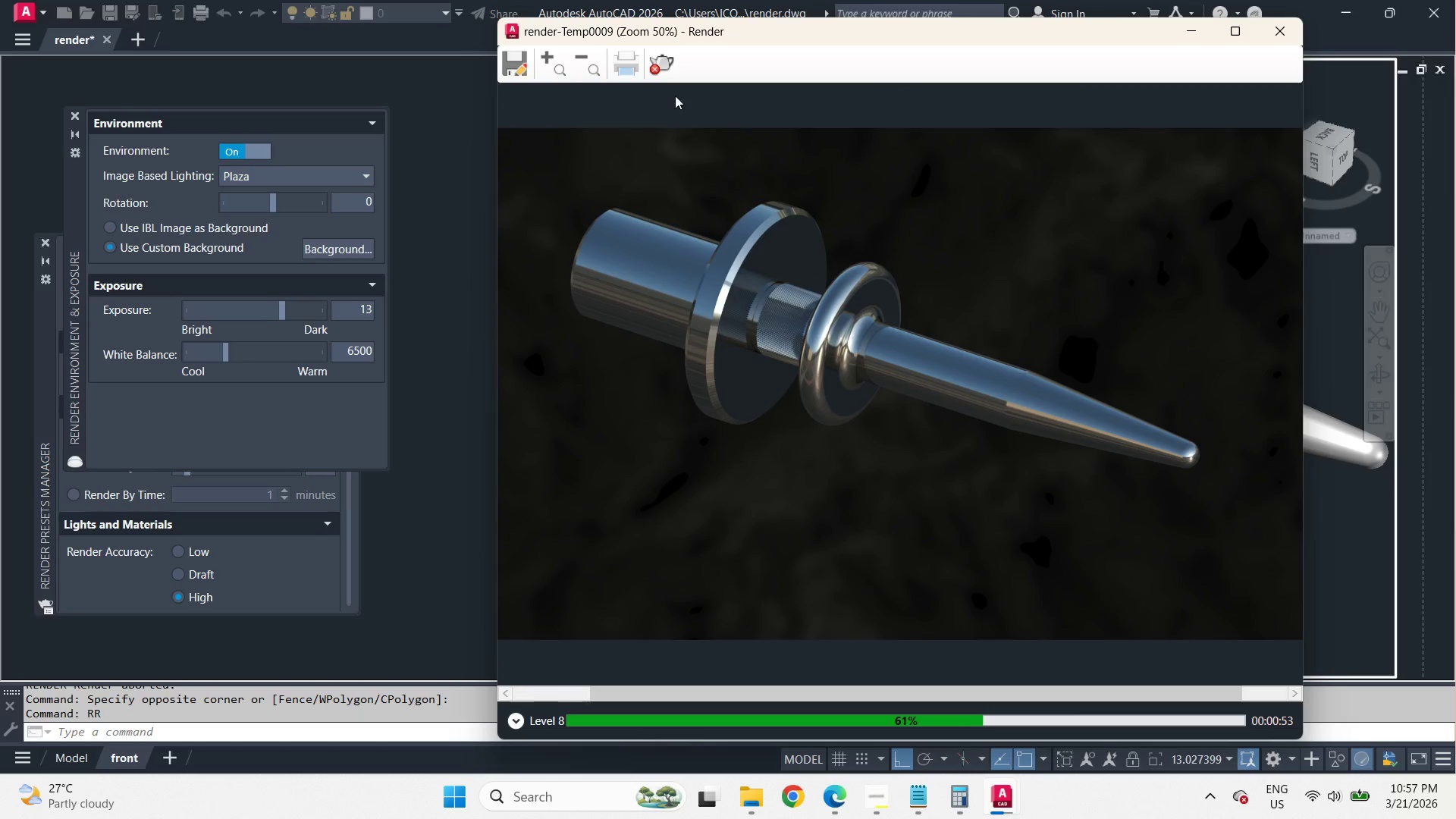 
left_click([663, 63])
 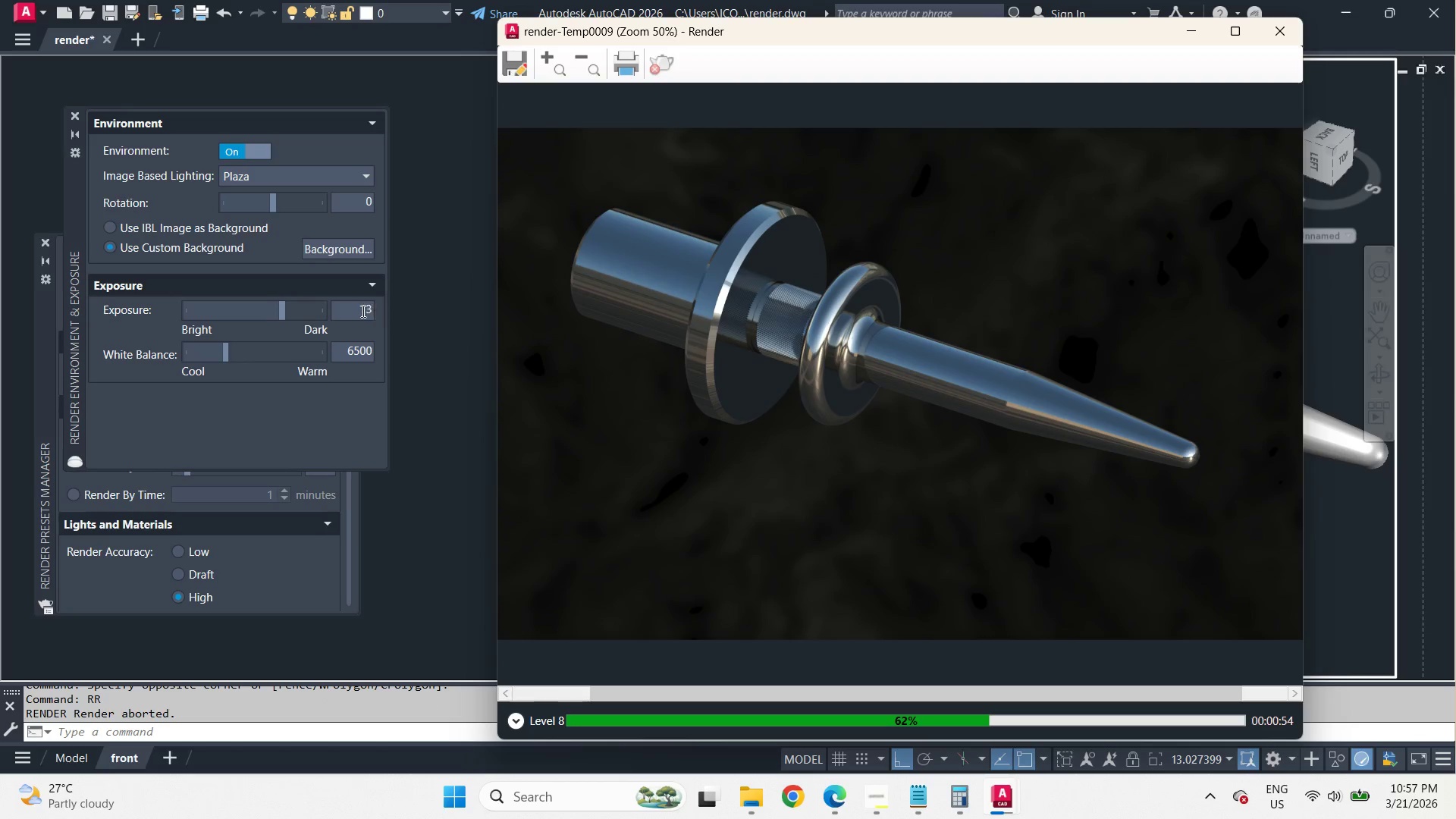 
left_click_drag(start_coordinate=[353, 309], to_coordinate=[381, 318])
 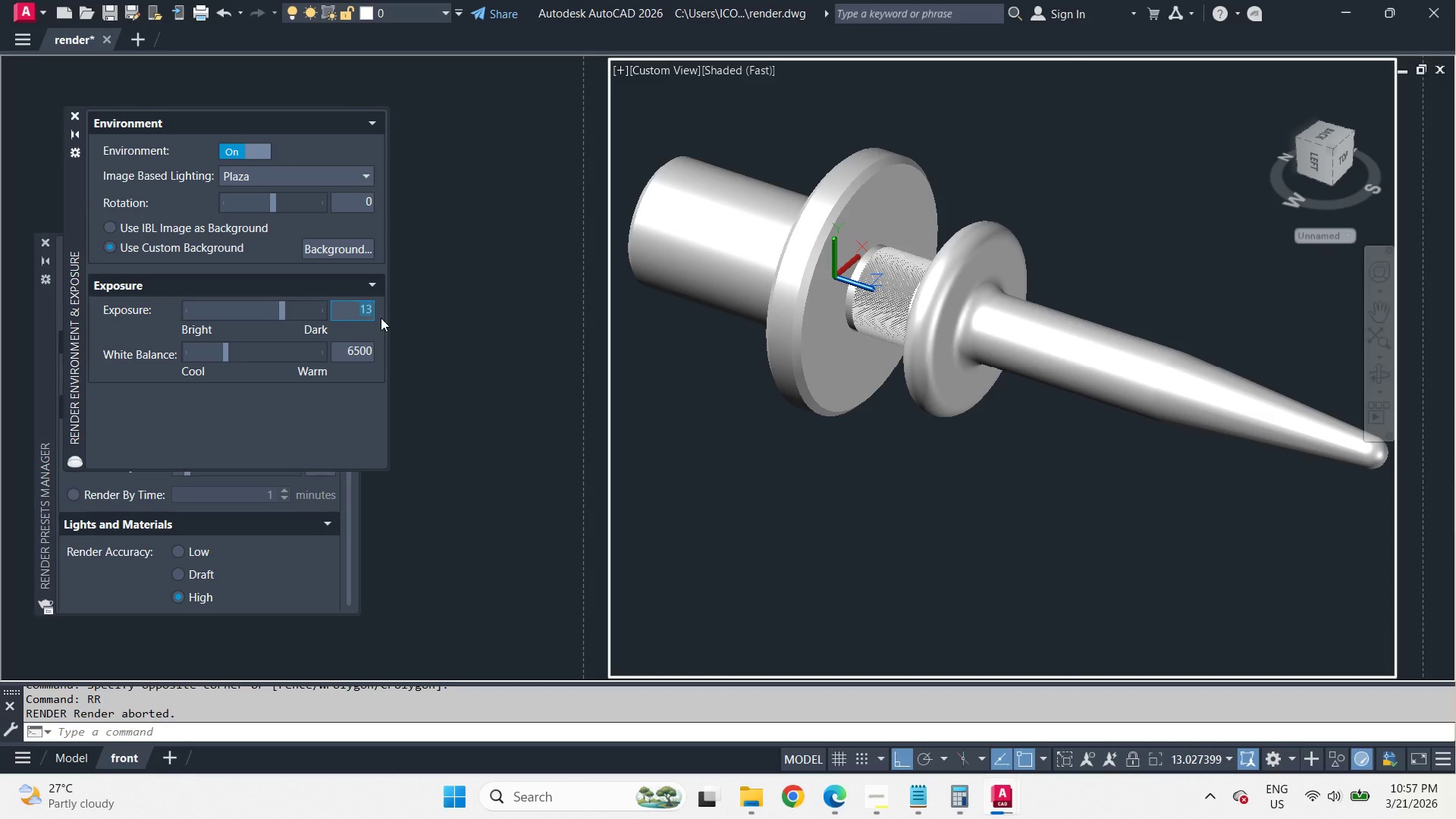 
key(Numpad9)
 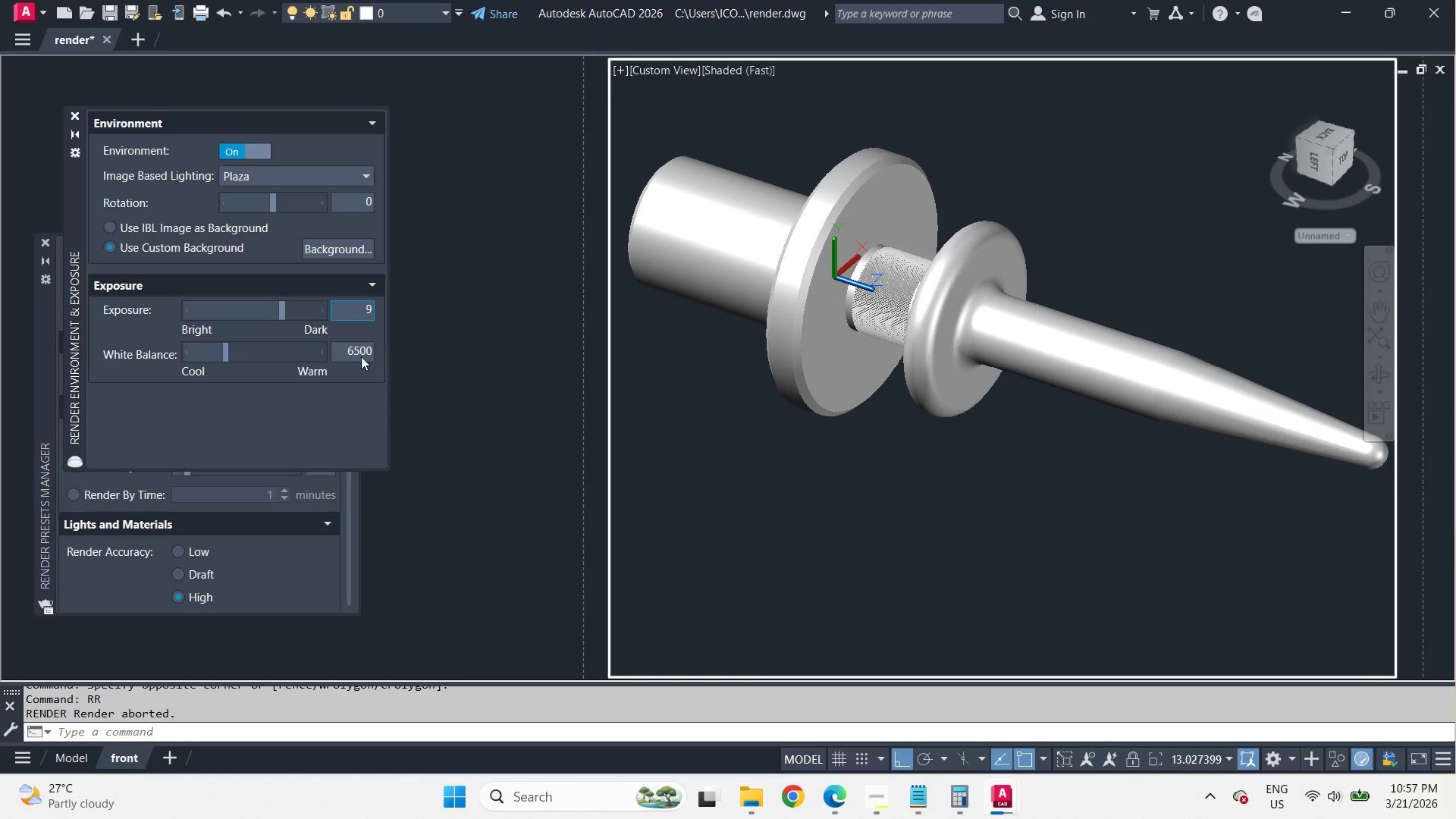 
left_click([344, 407])
 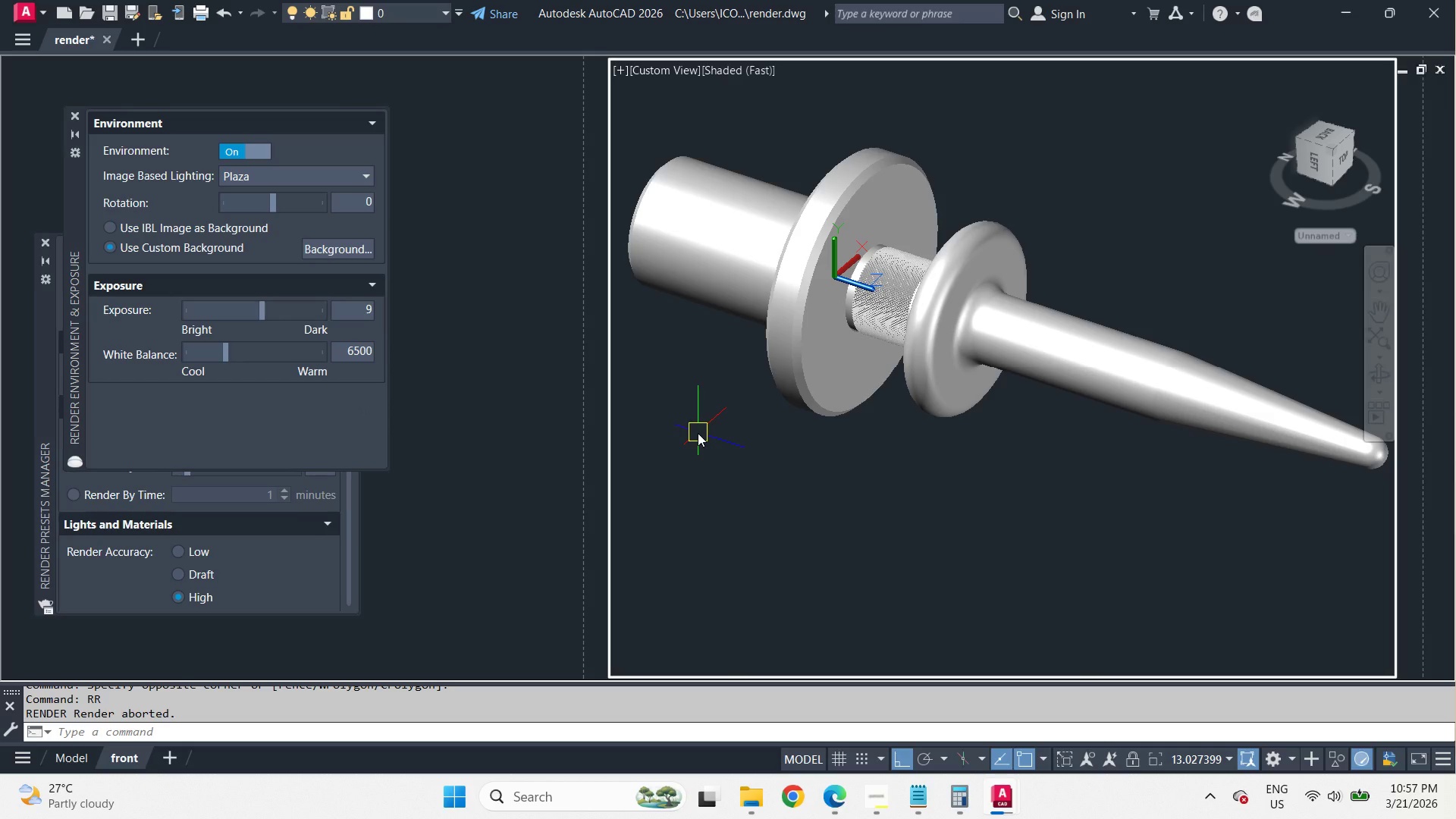 
left_click_drag(start_coordinate=[698, 433], to_coordinate=[701, 443])
 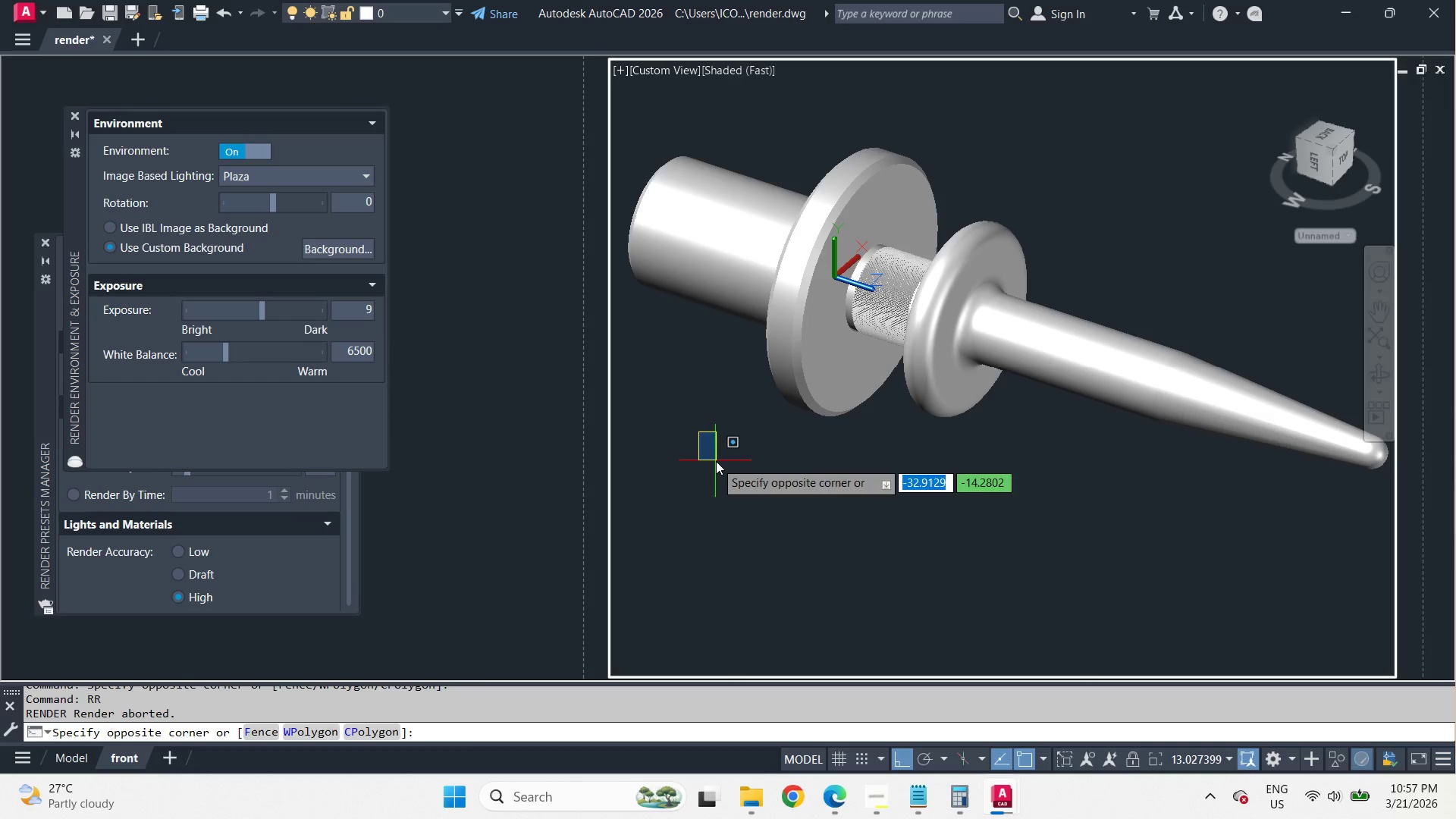 
double_click([716, 461])
 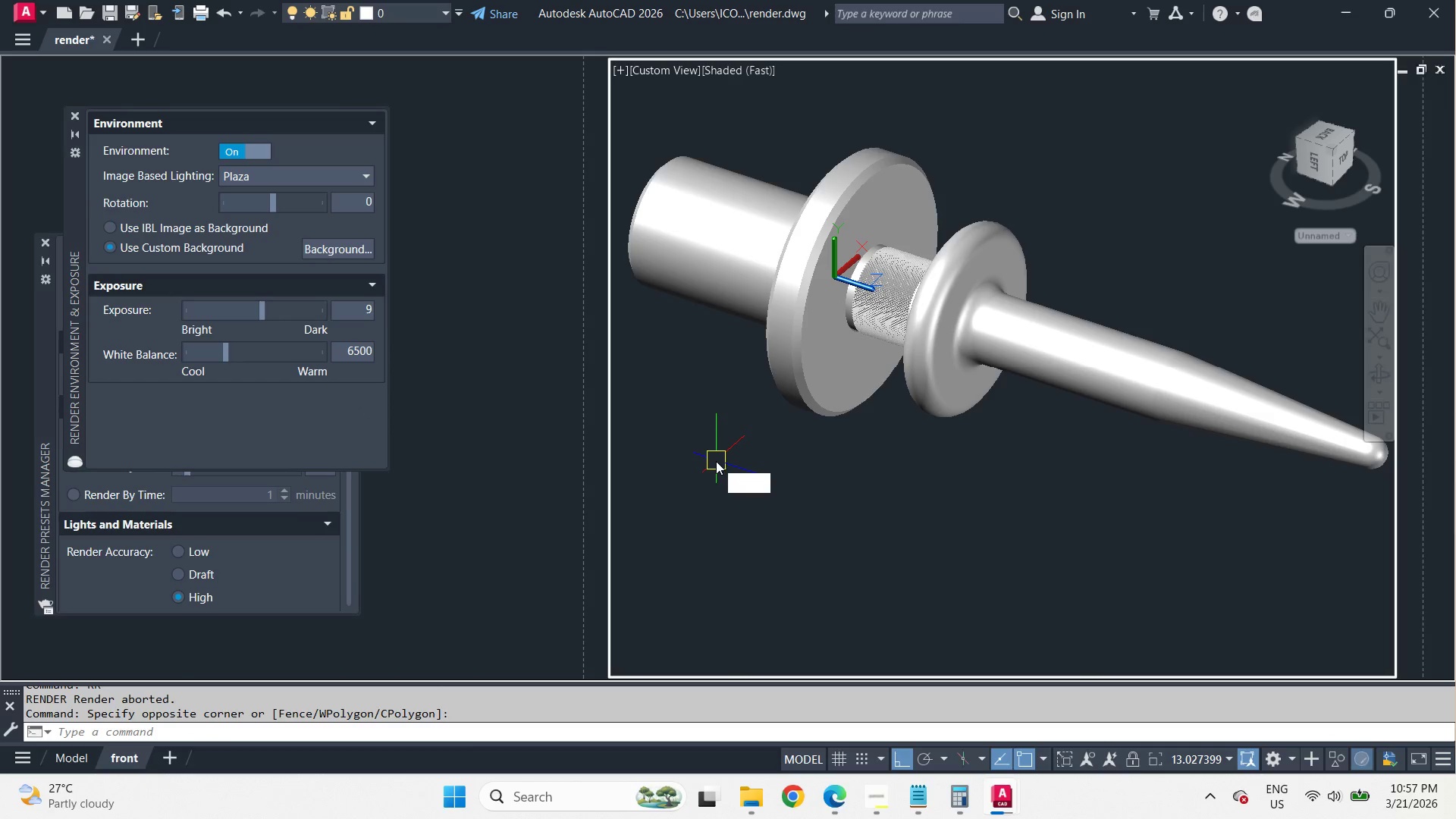 
type(rr )
 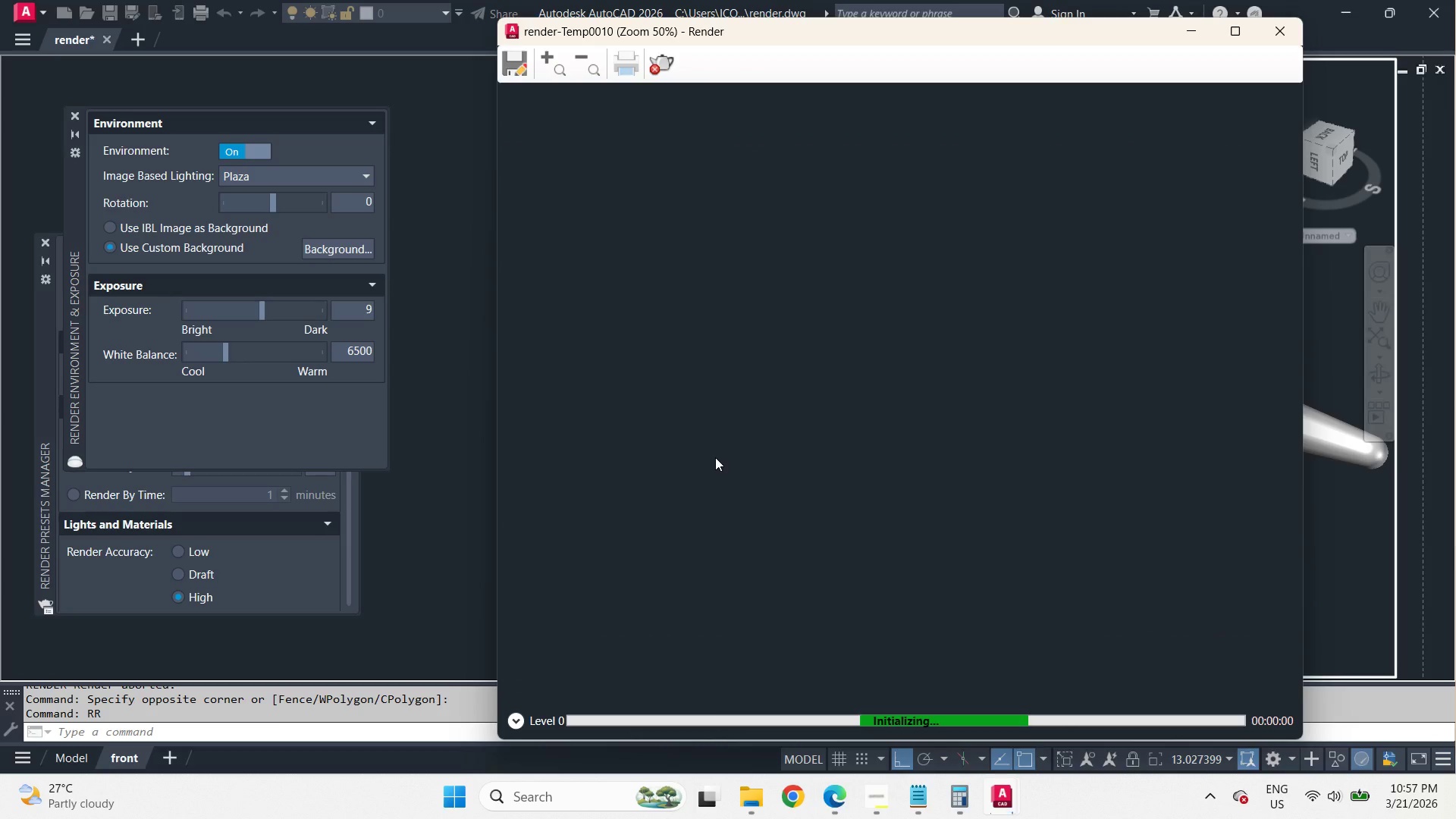 
wait(9.34)
 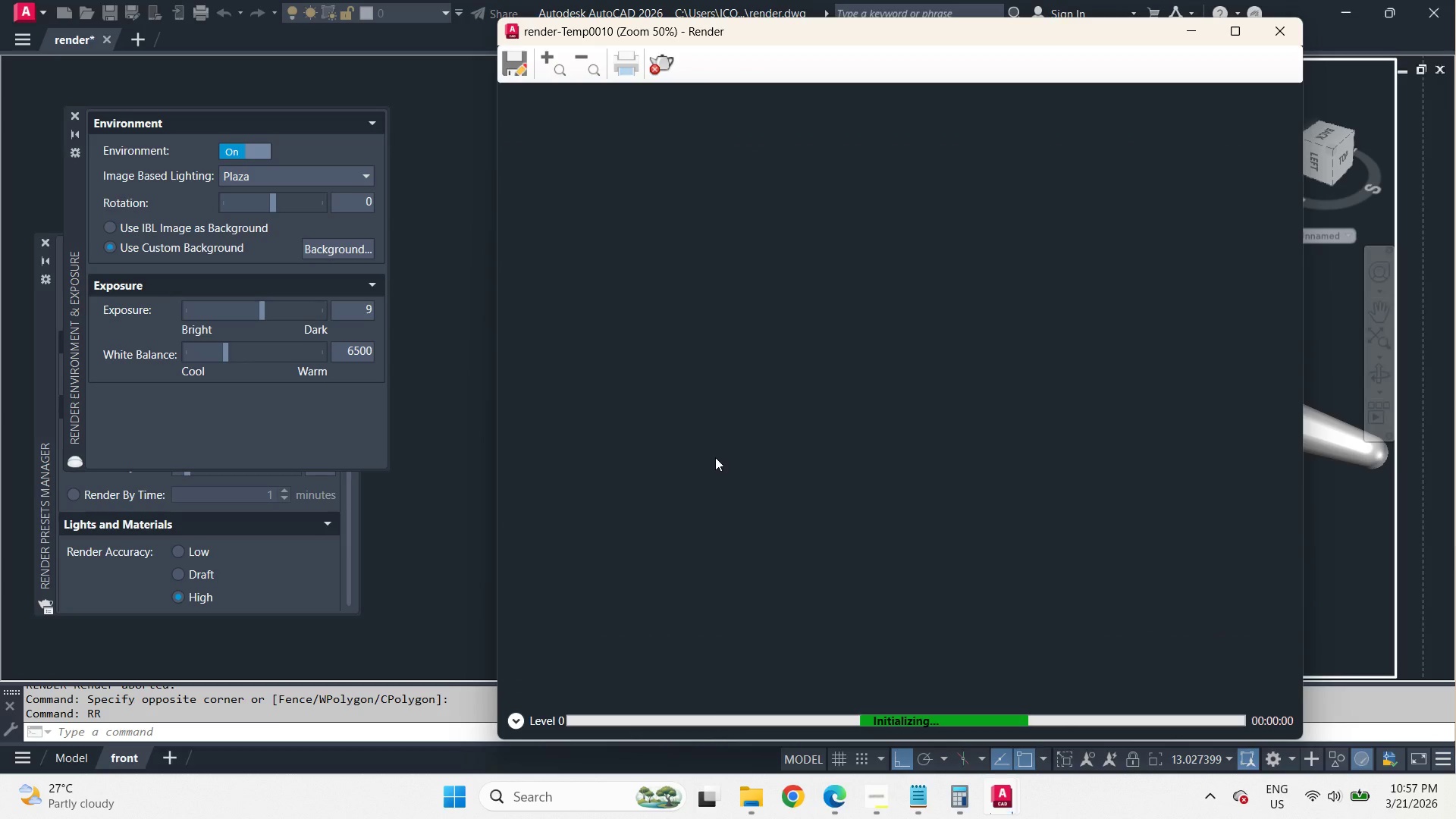 
scroll: coordinate [874, 353], scroll_direction: up, amount: 2.0
 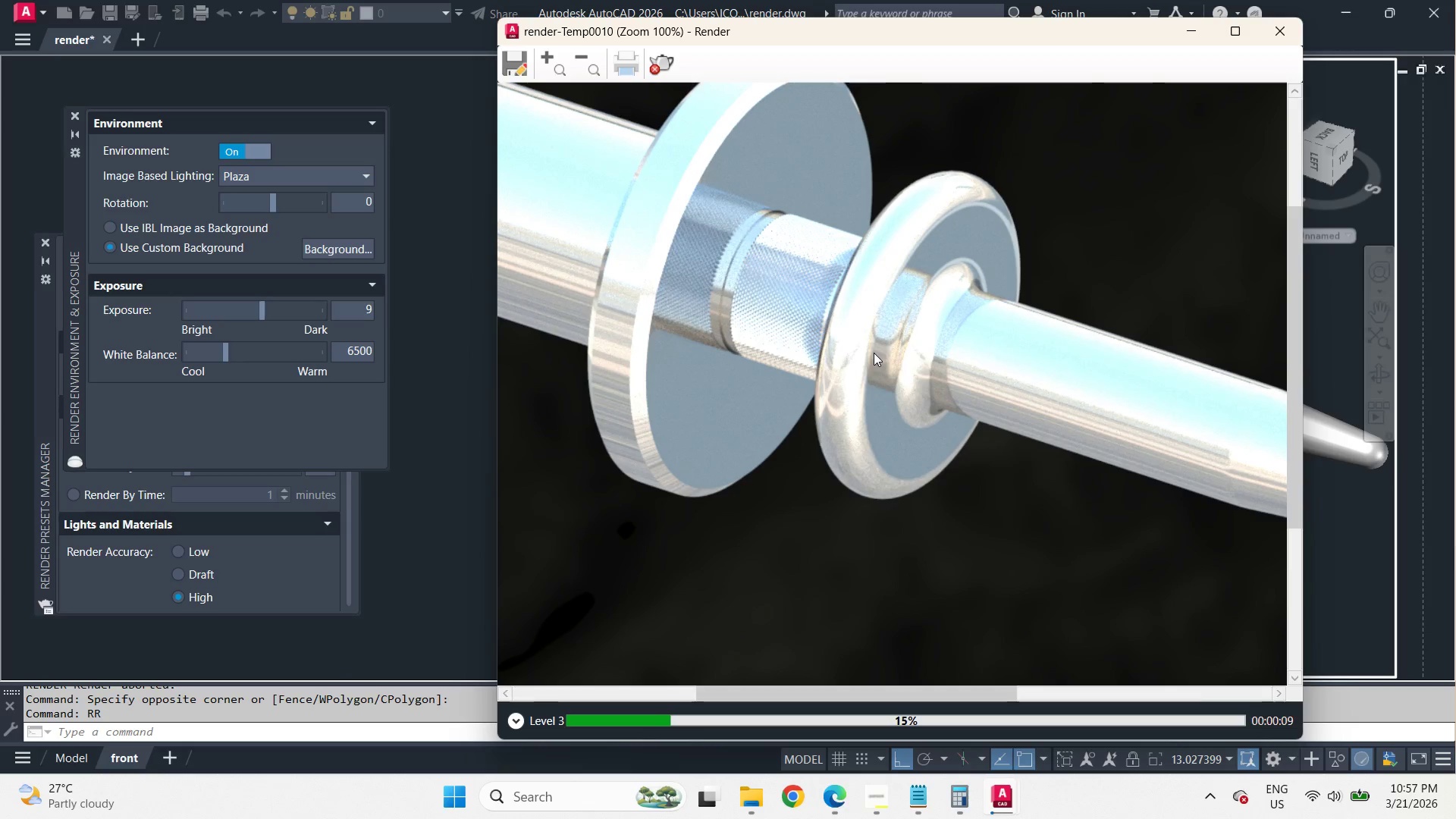 
scroll: coordinate [874, 353], scroll_direction: down, amount: 1.0
 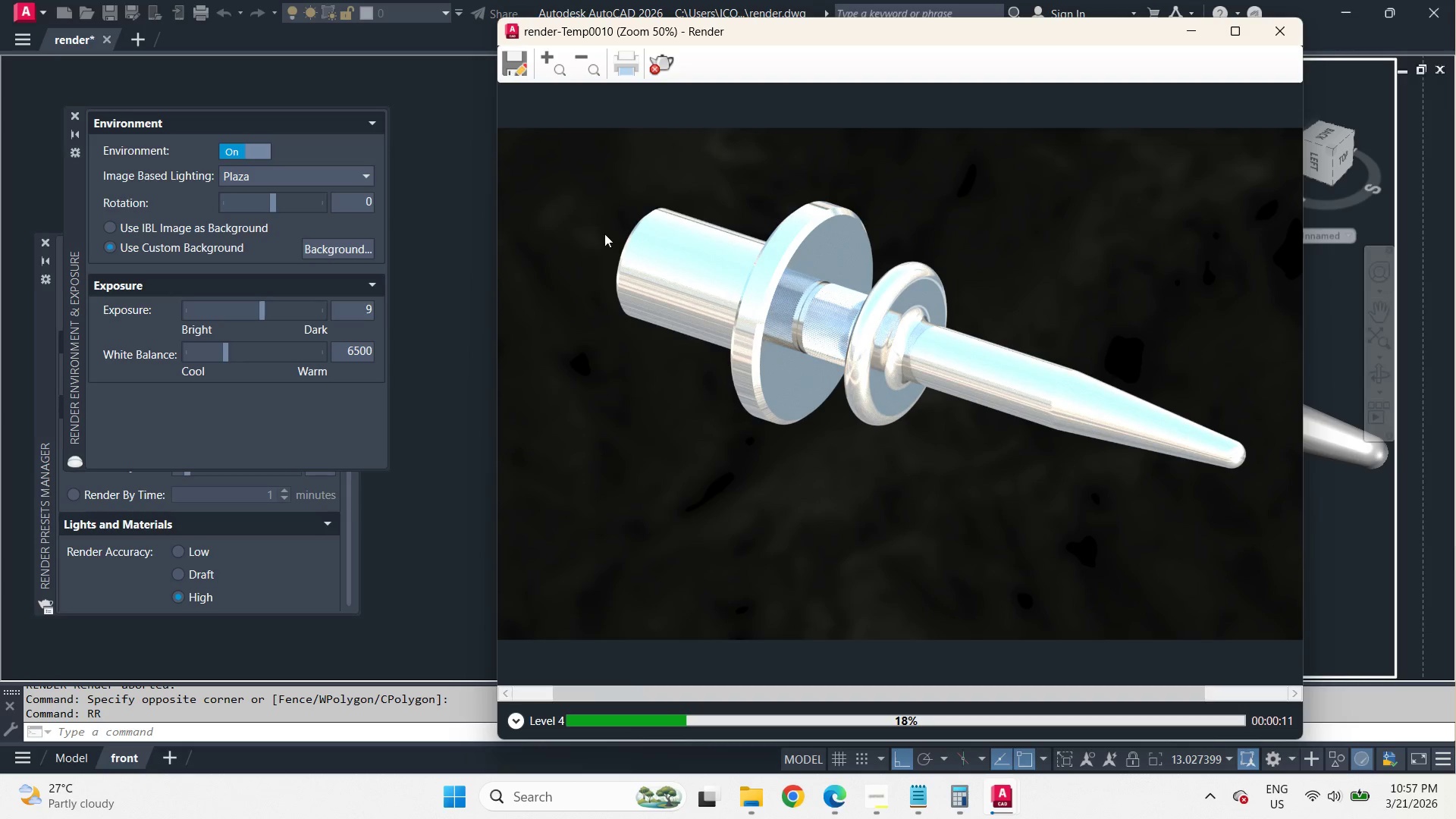 
left_click([661, 67])
 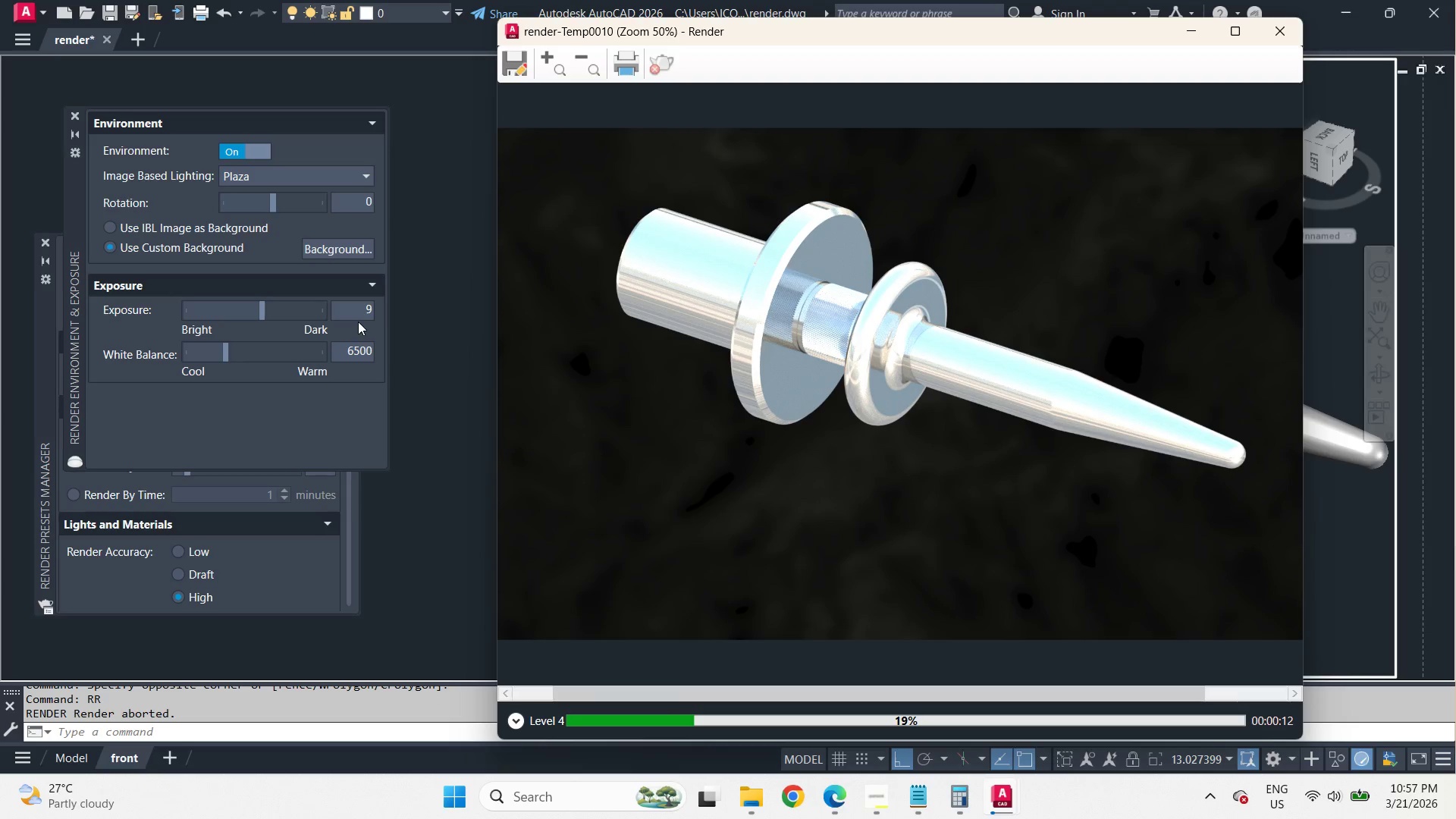 
left_click_drag(start_coordinate=[359, 312], to_coordinate=[384, 318])
 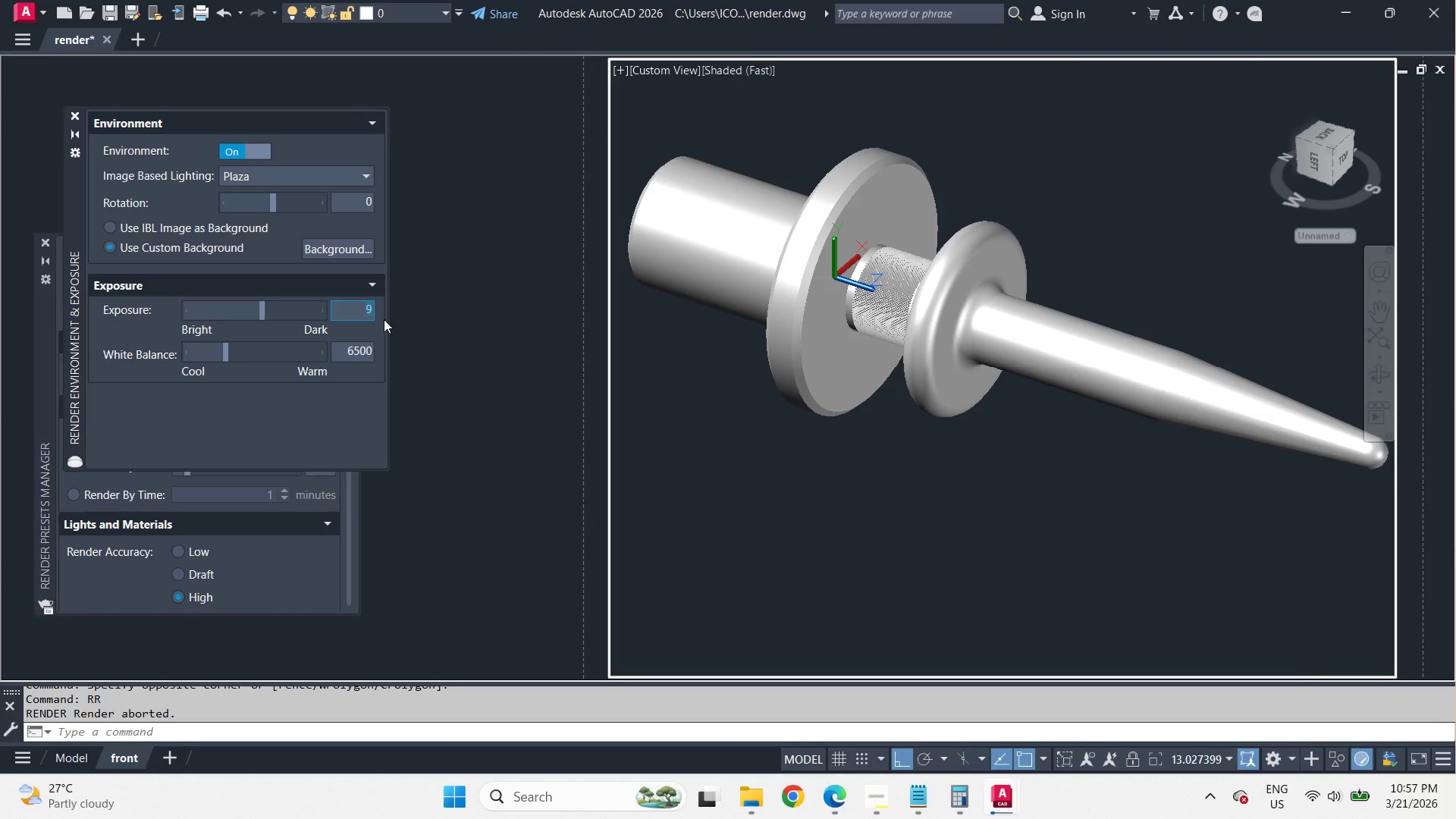 
key(Numpad1)
 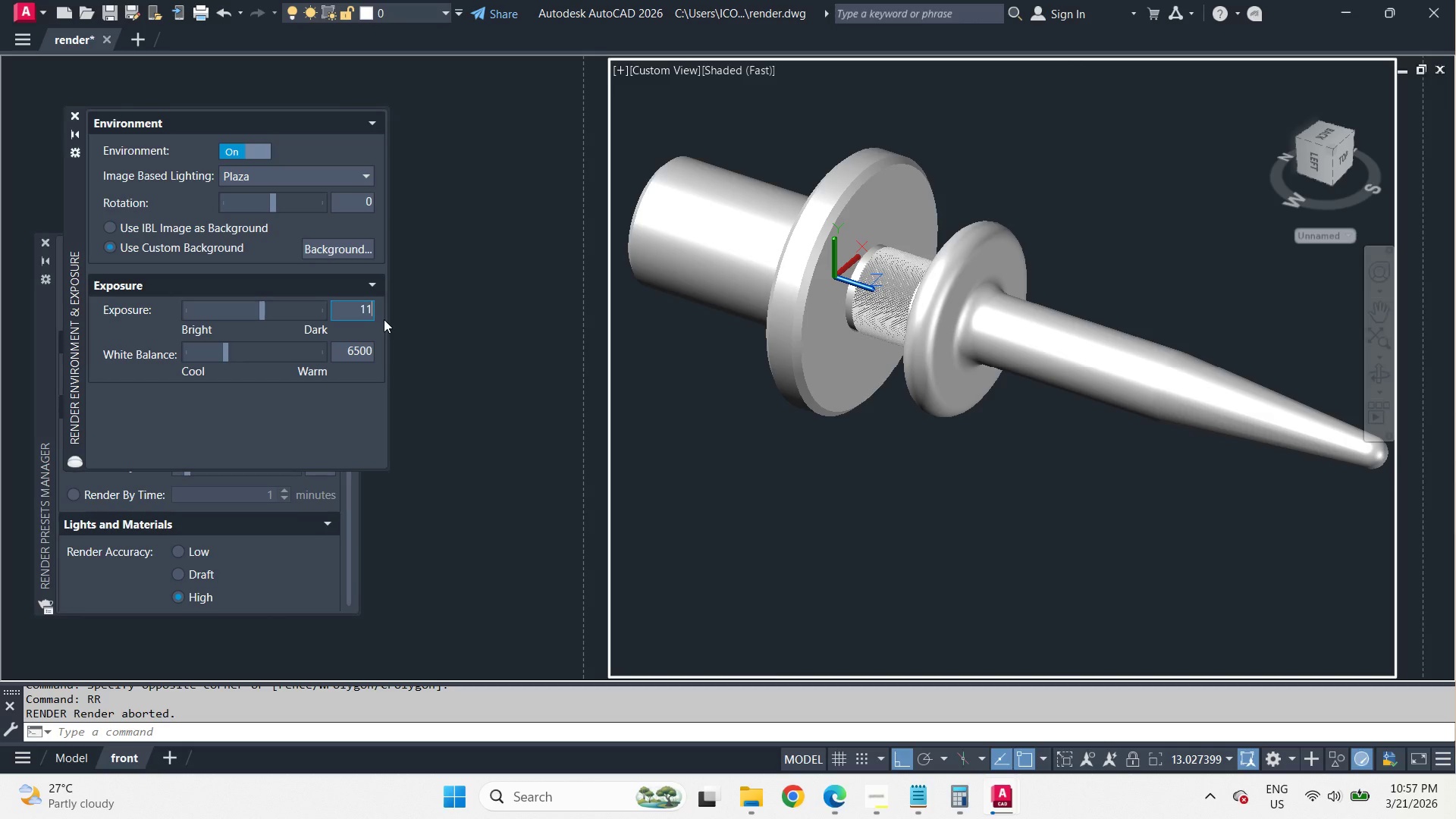 
key(Numpad1)
 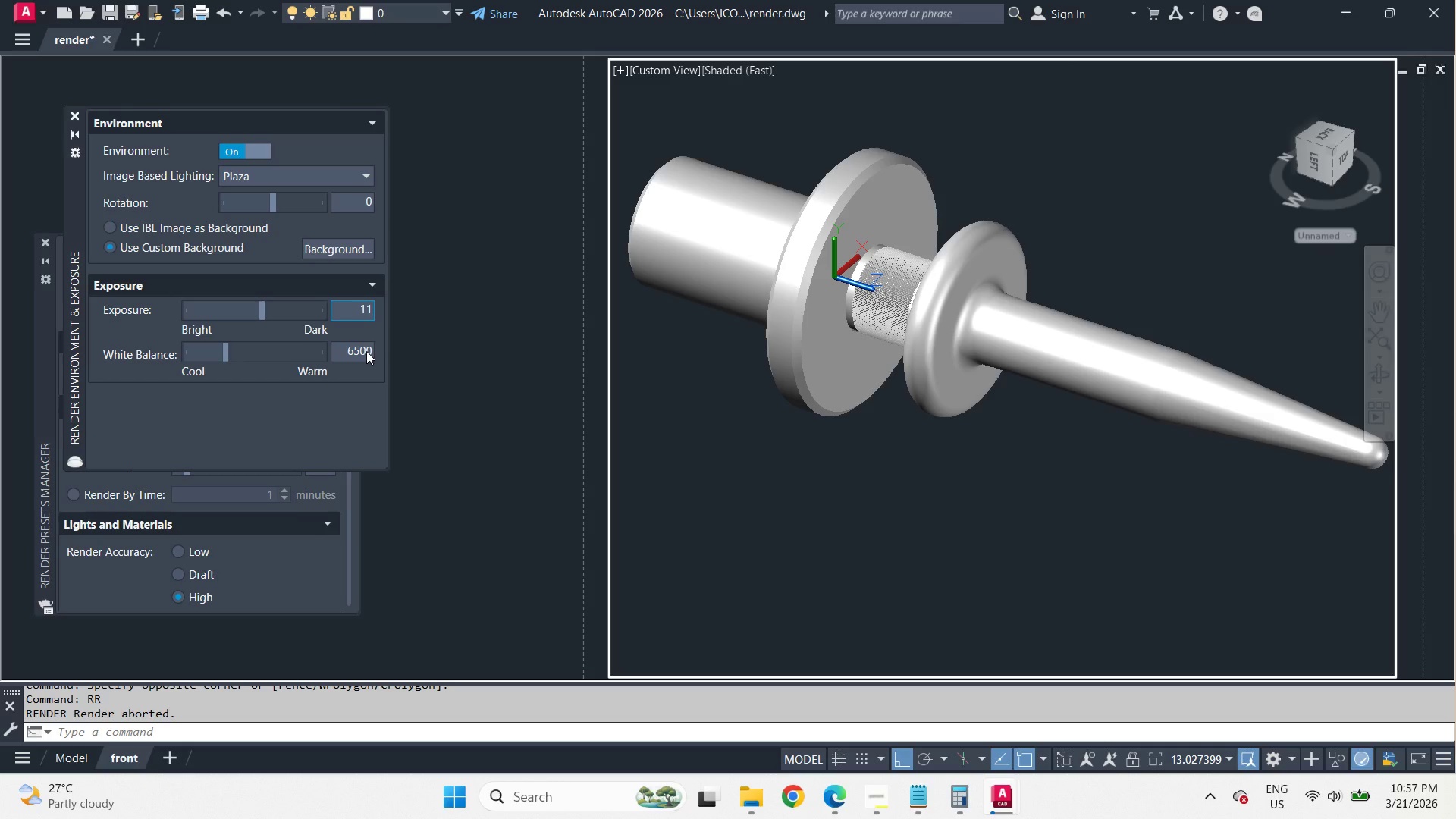 
left_click([366, 351])
 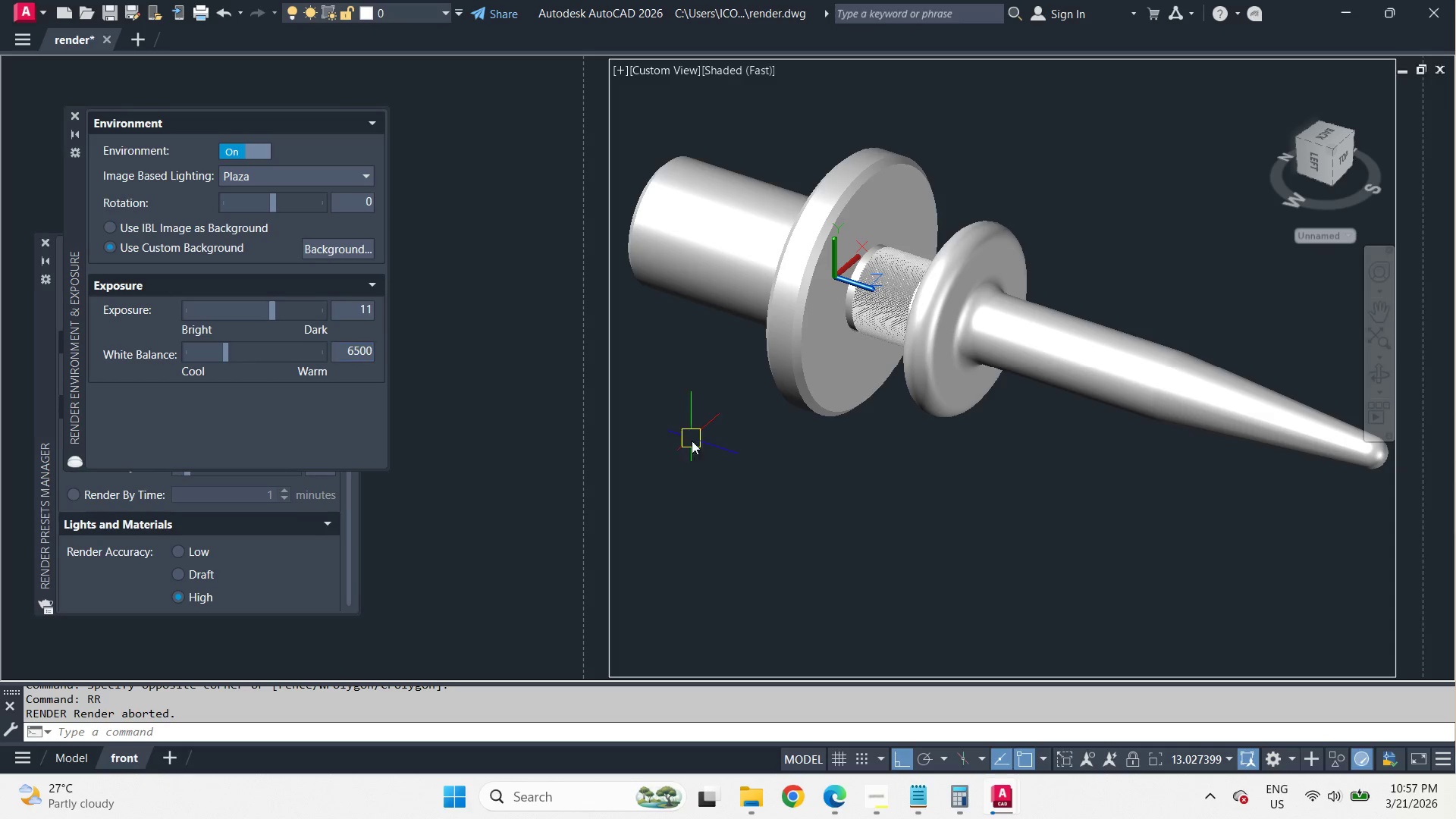 
double_click([716, 465])
 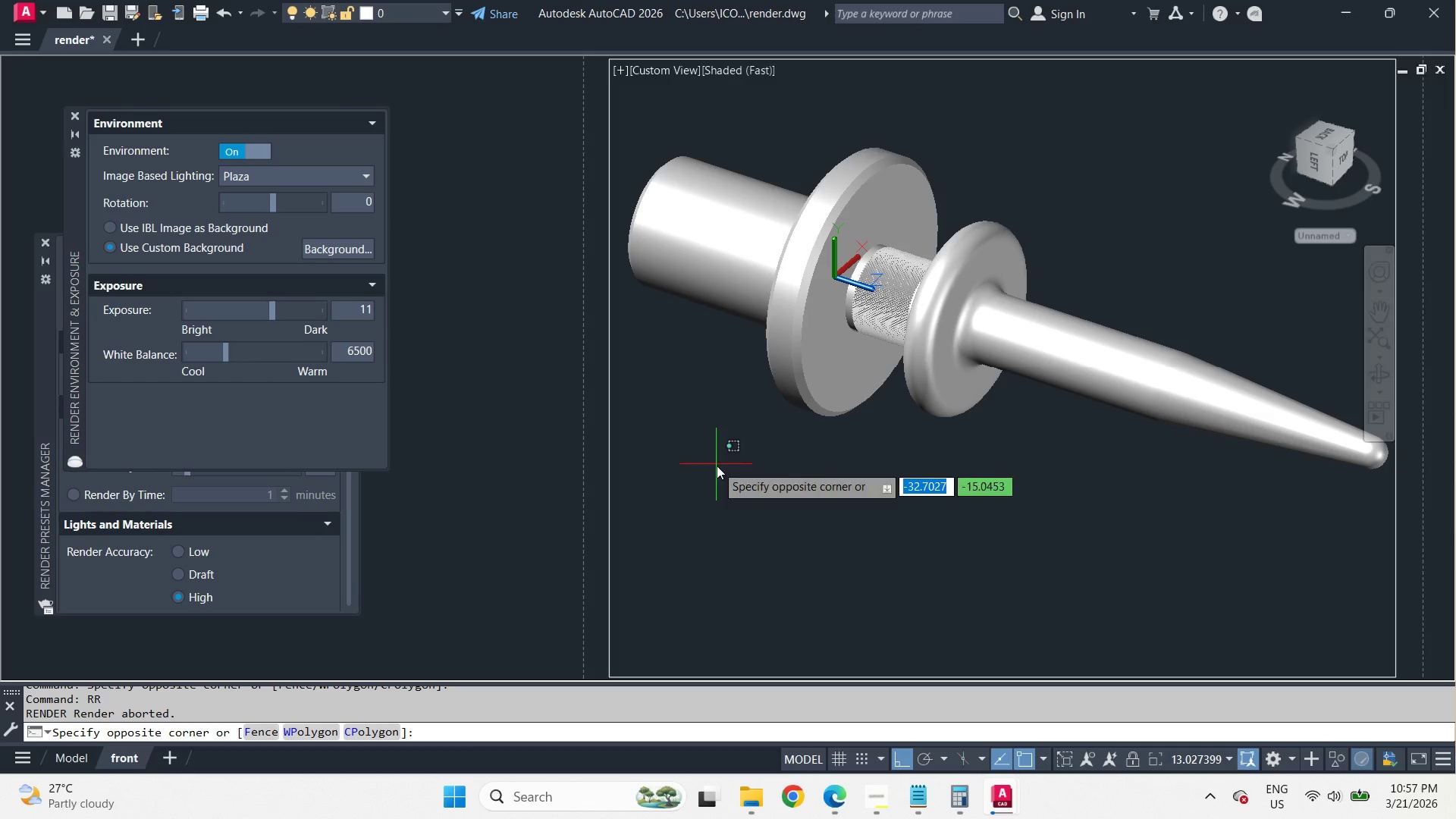 
left_click([739, 488])
 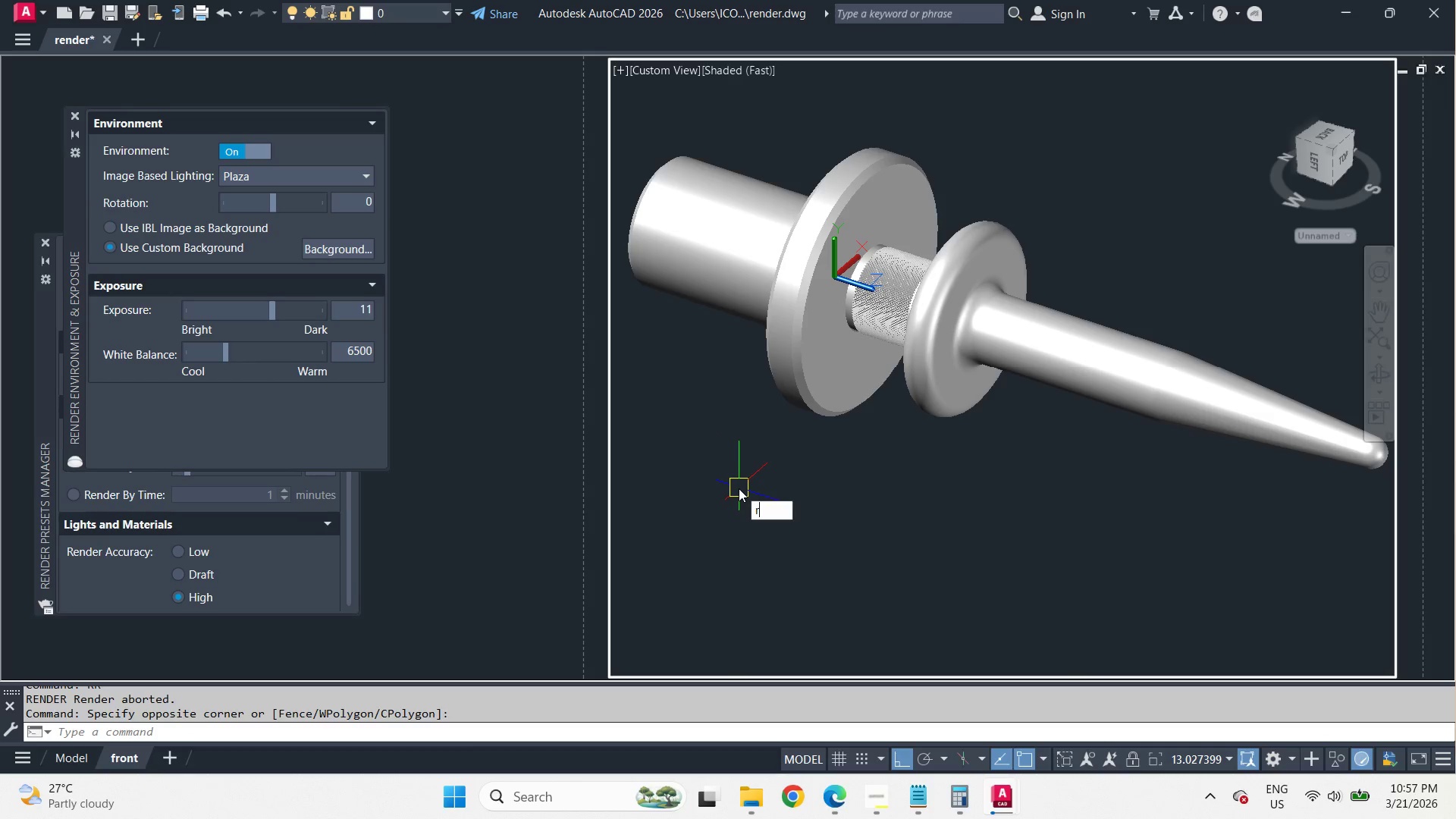 
type(rr )
 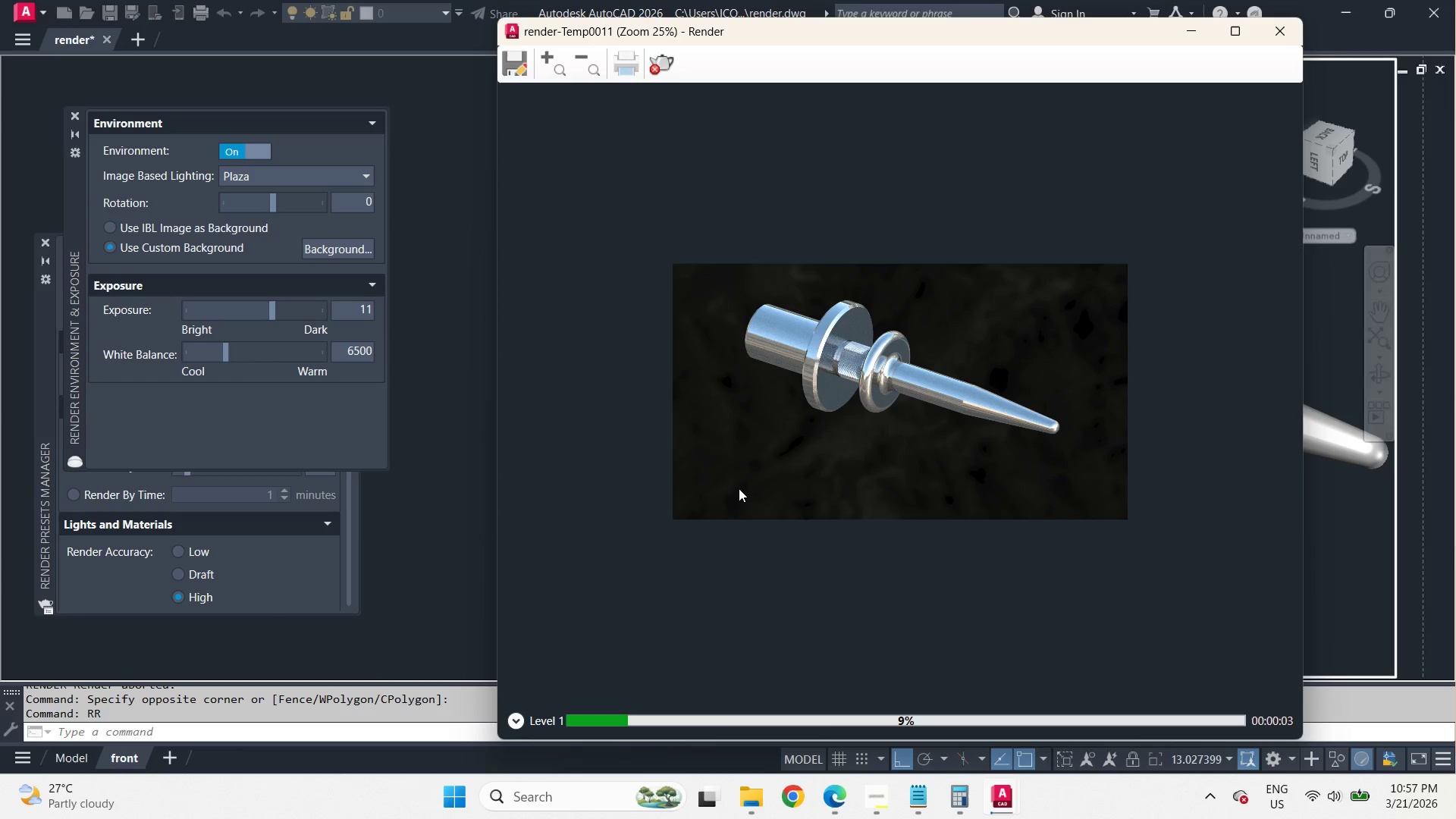 
wait(9.59)
 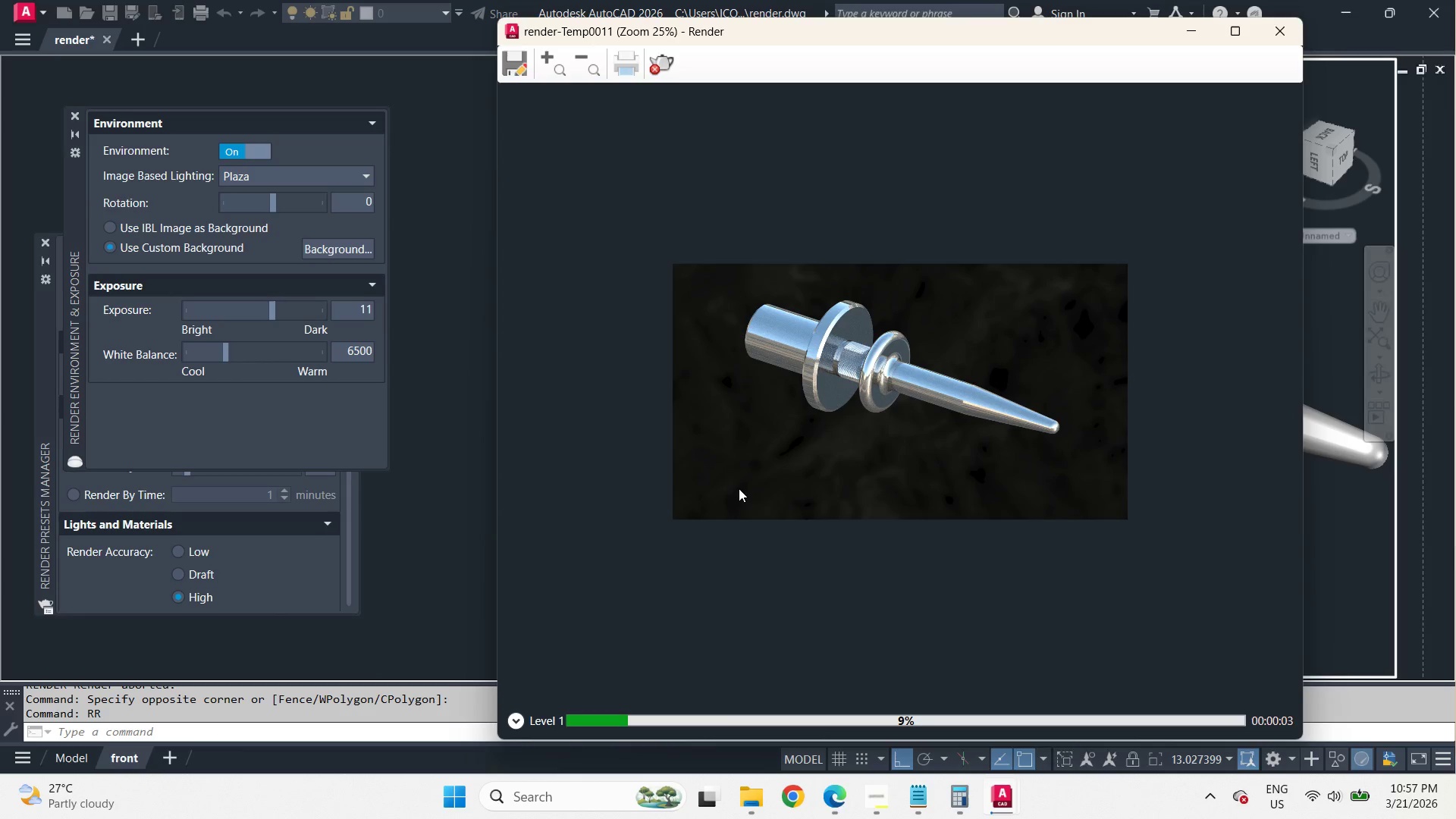 
scroll: coordinate [831, 364], scroll_direction: up, amount: 2.0
 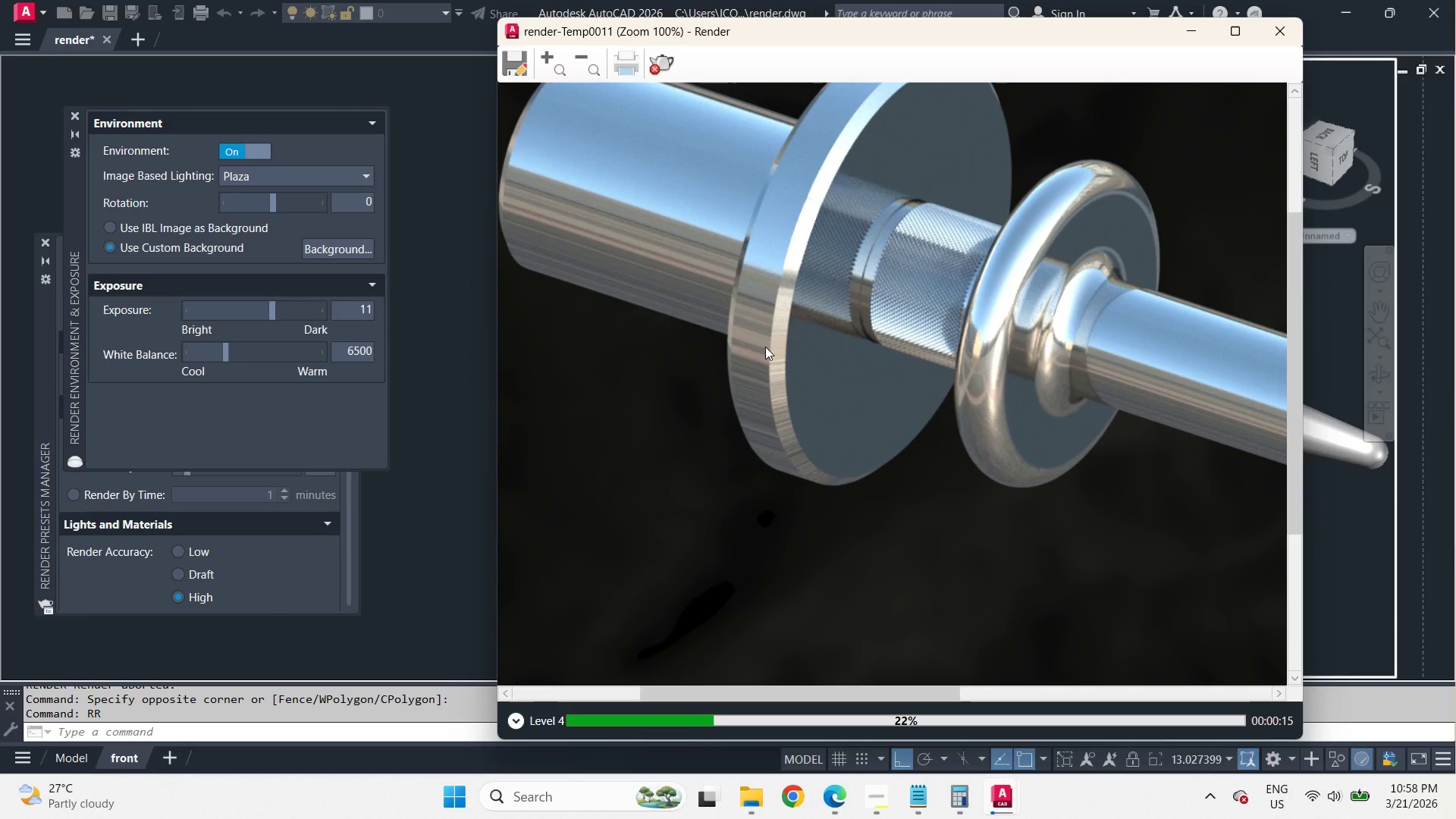 
wait(7.67)
 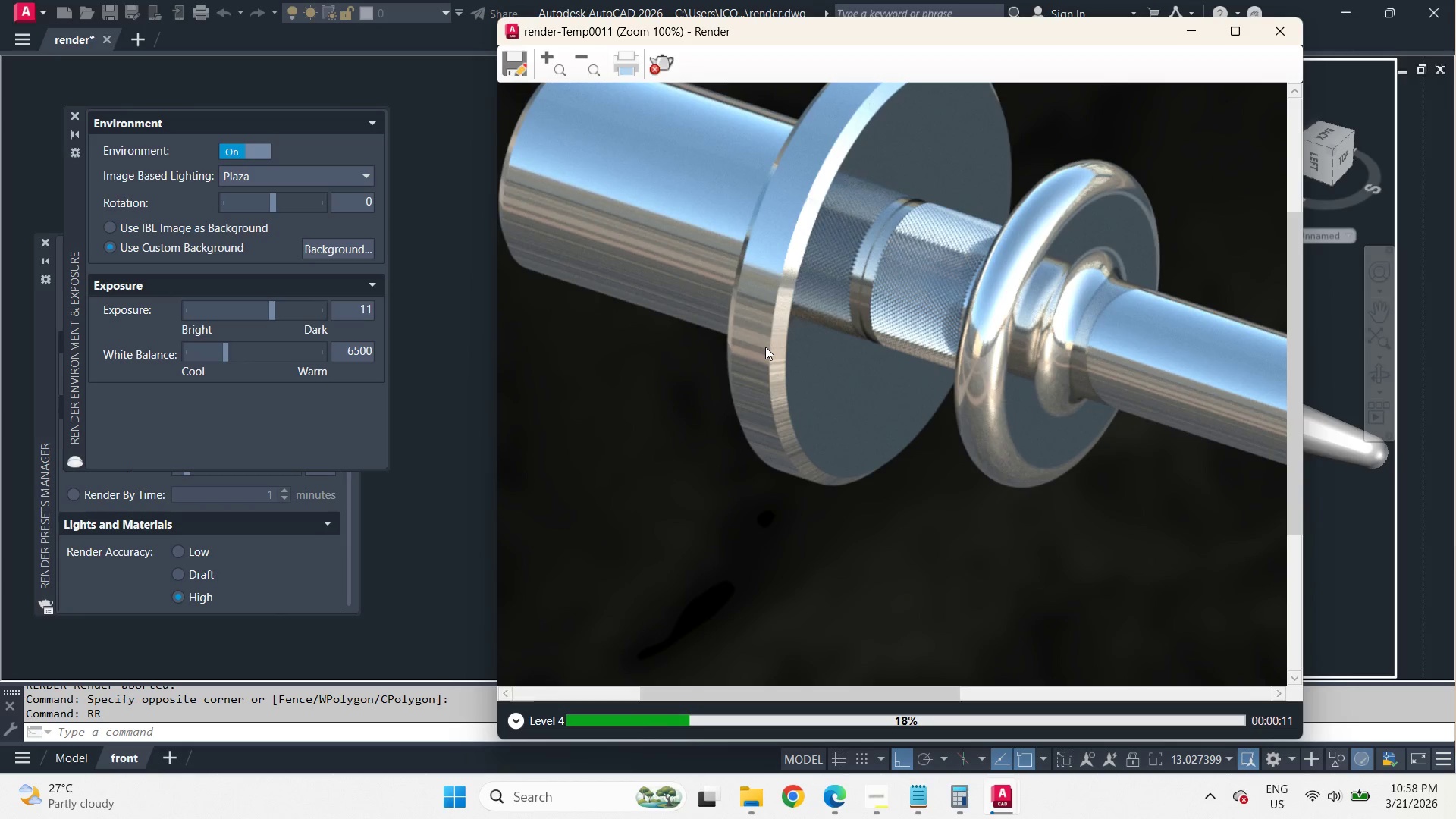 
scroll: coordinate [765, 347], scroll_direction: down, amount: 2.0
 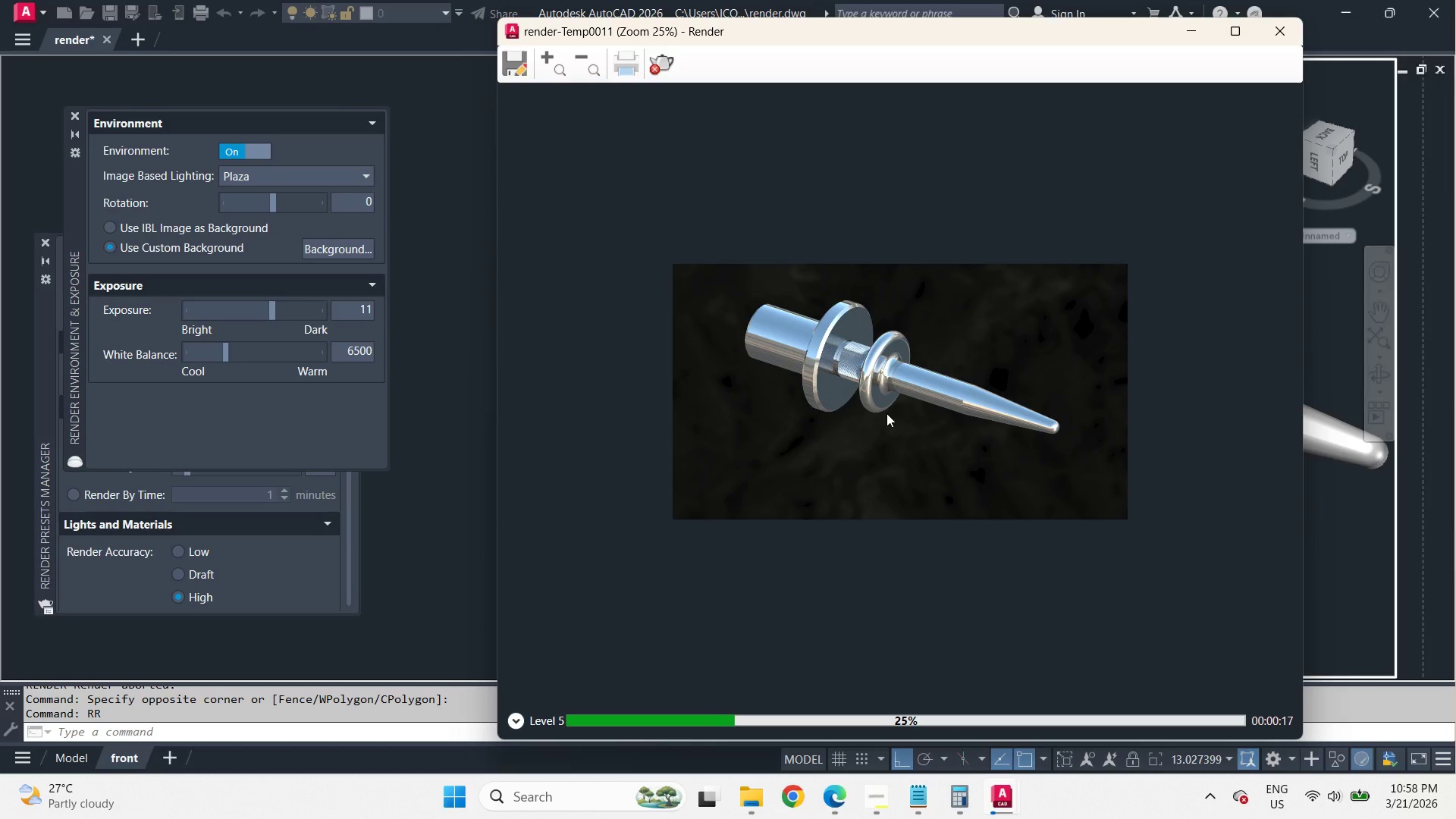 
scroll: coordinate [914, 419], scroll_direction: up, amount: 1.0
 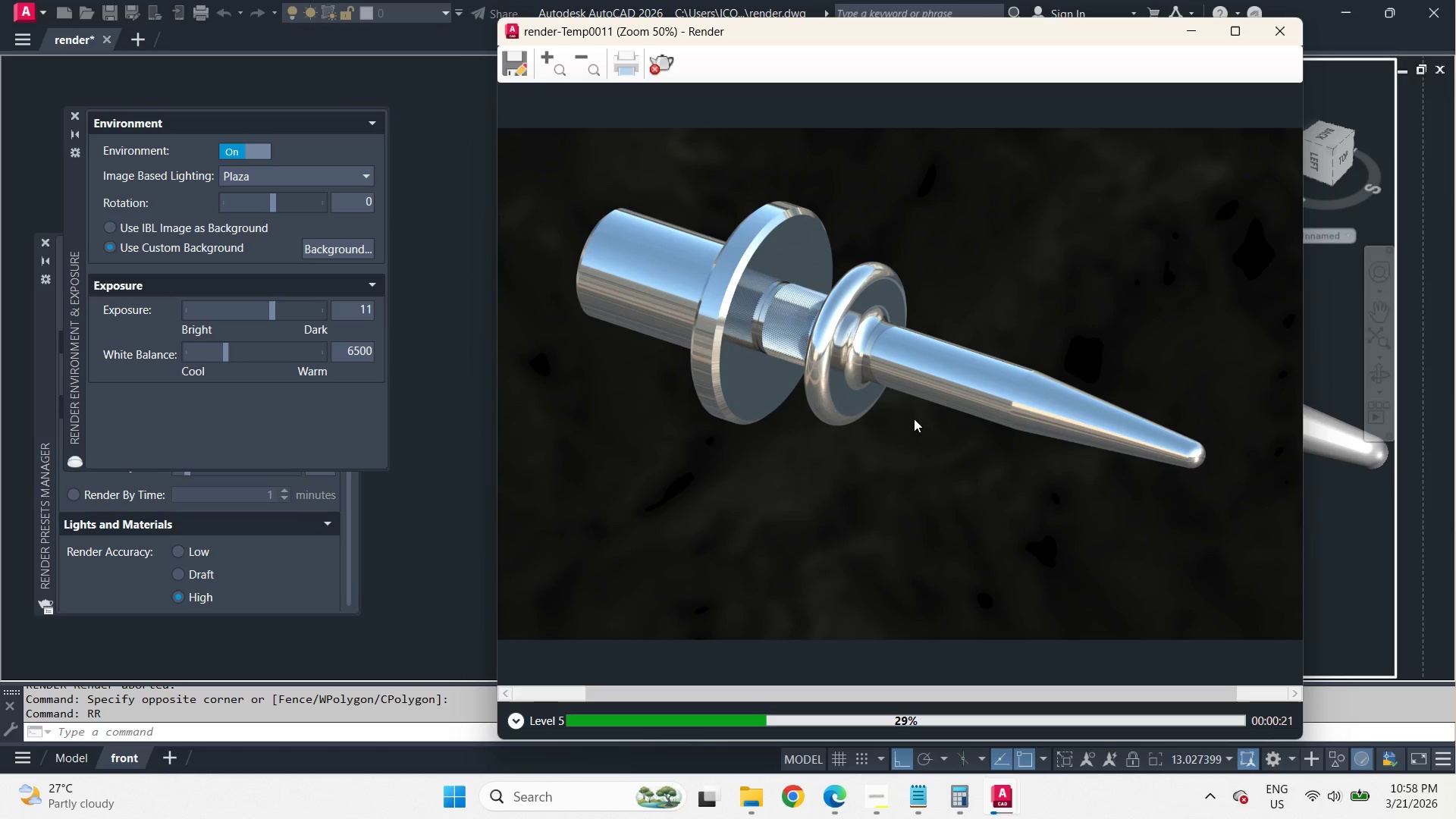 
wait(5.02)
 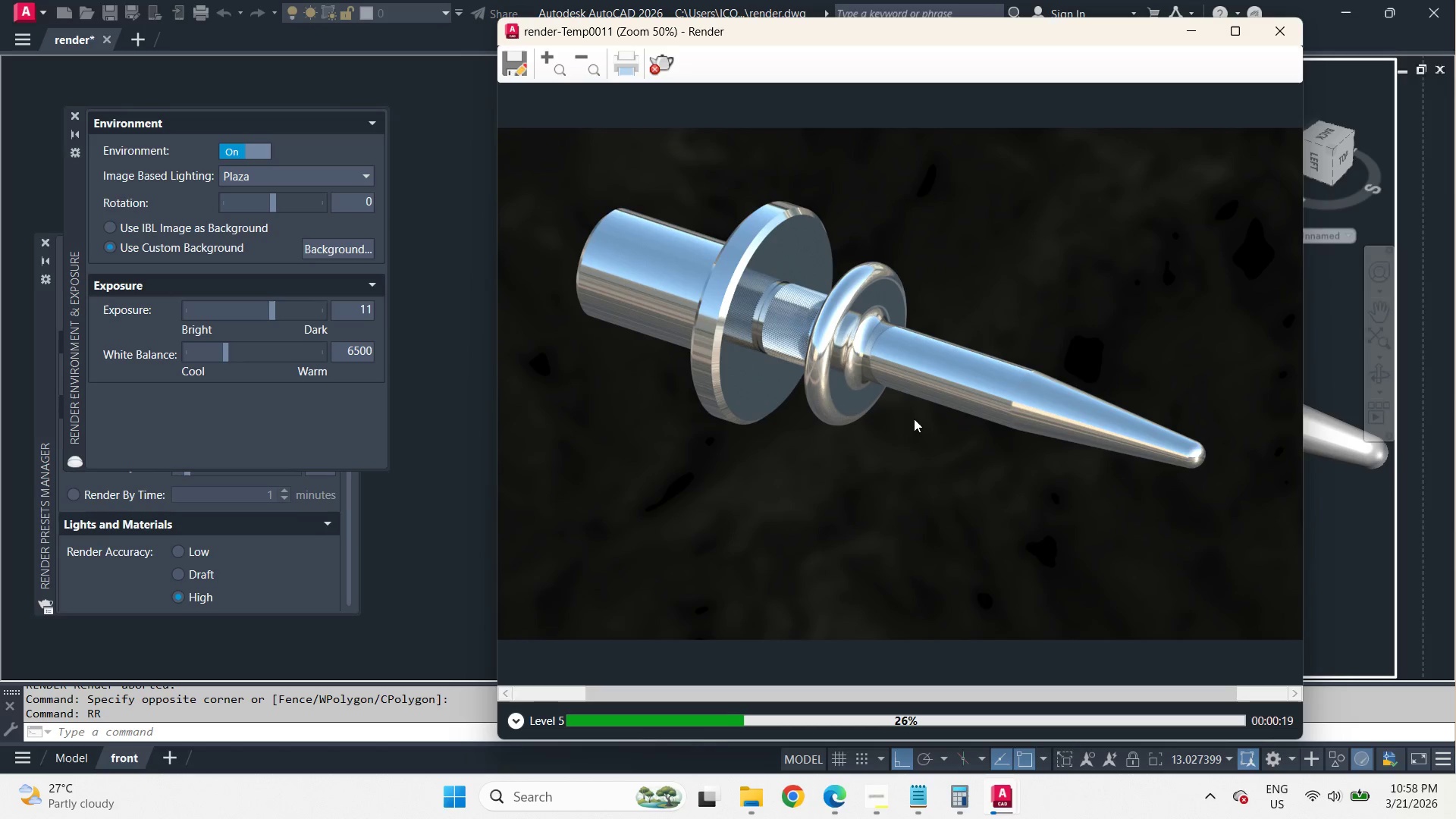 
left_click([844, 797])
 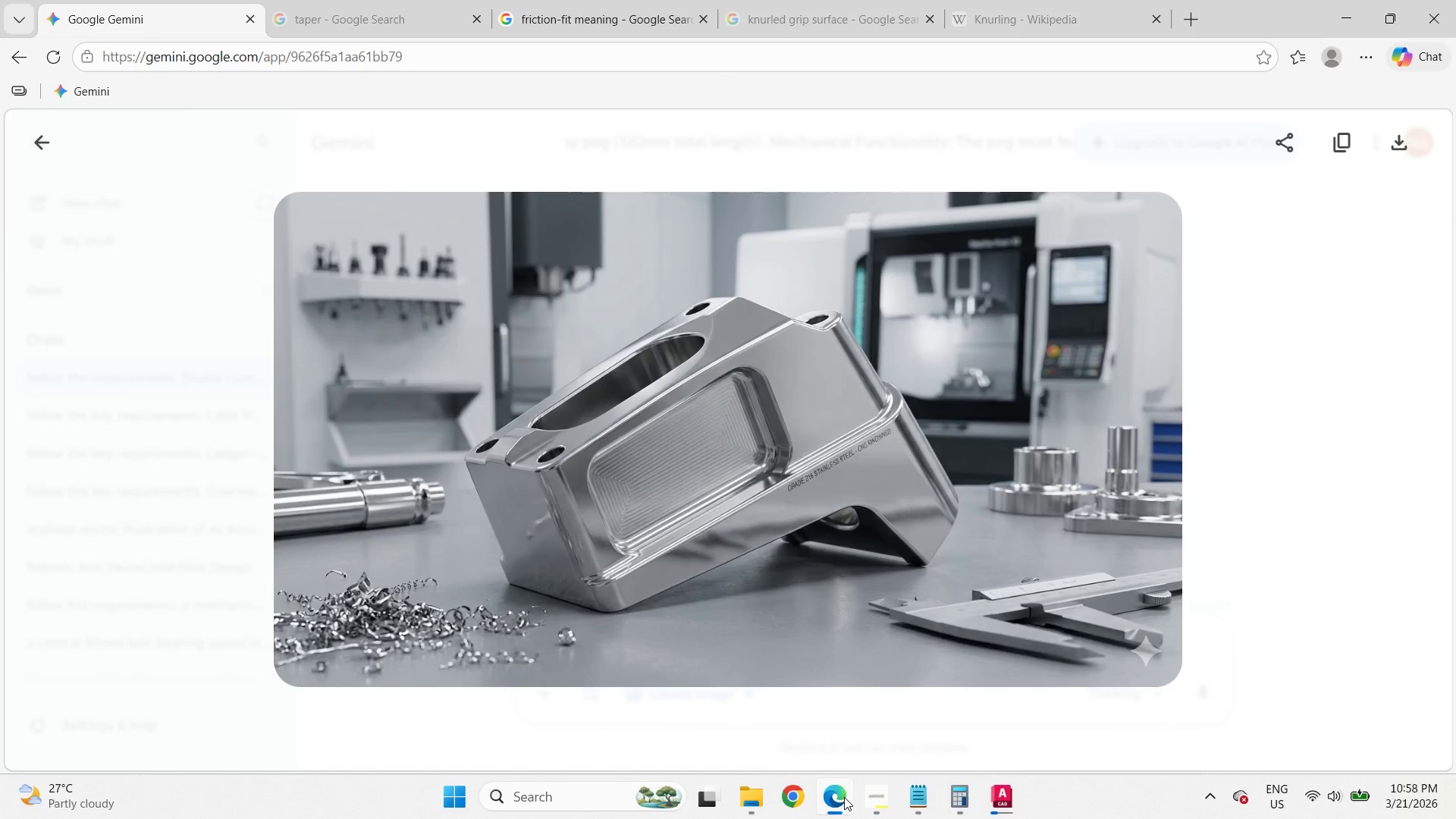 
left_click([844, 797])
 